 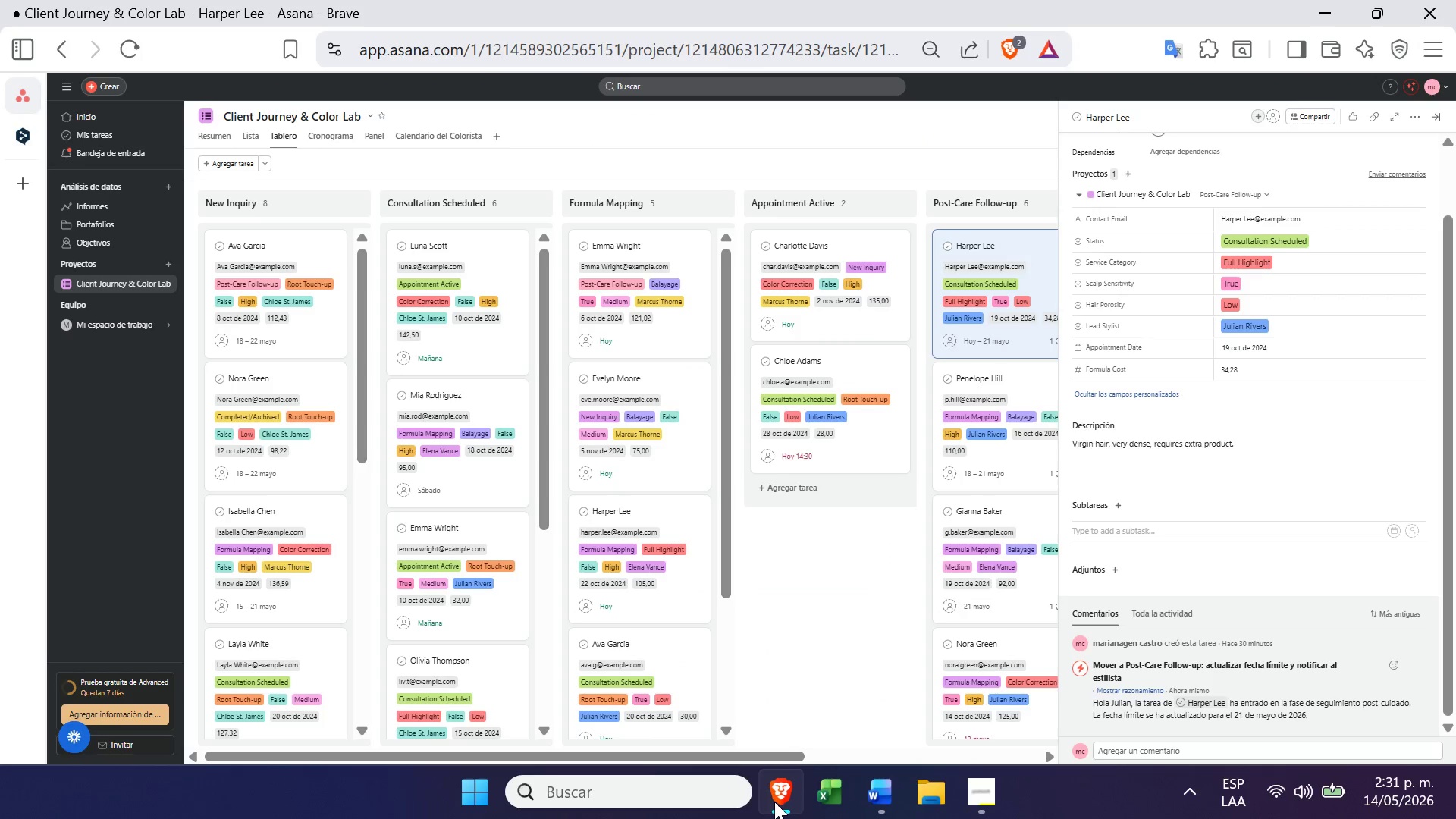 
left_click([797, 583])
 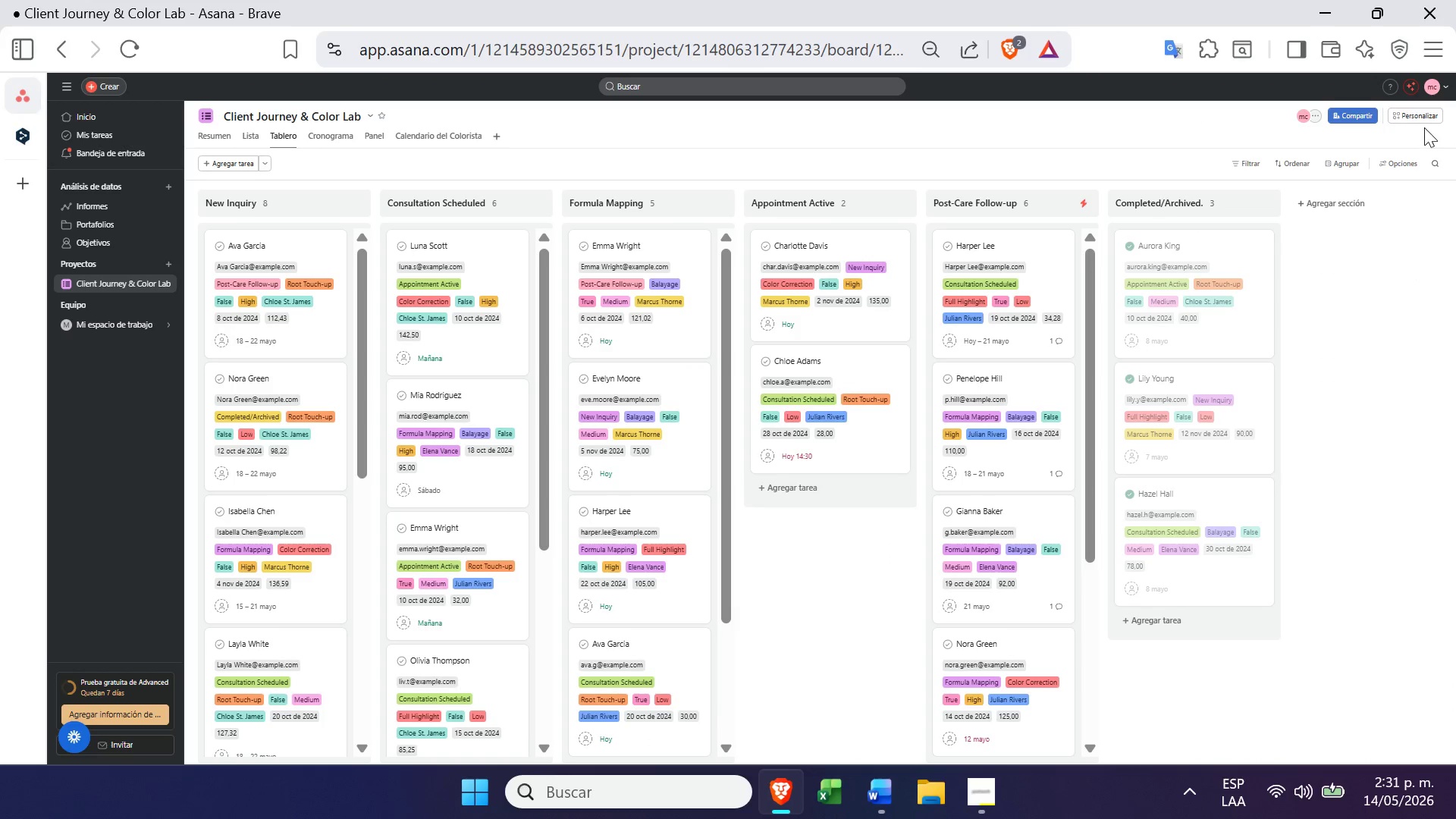 
left_click([1421, 123])
 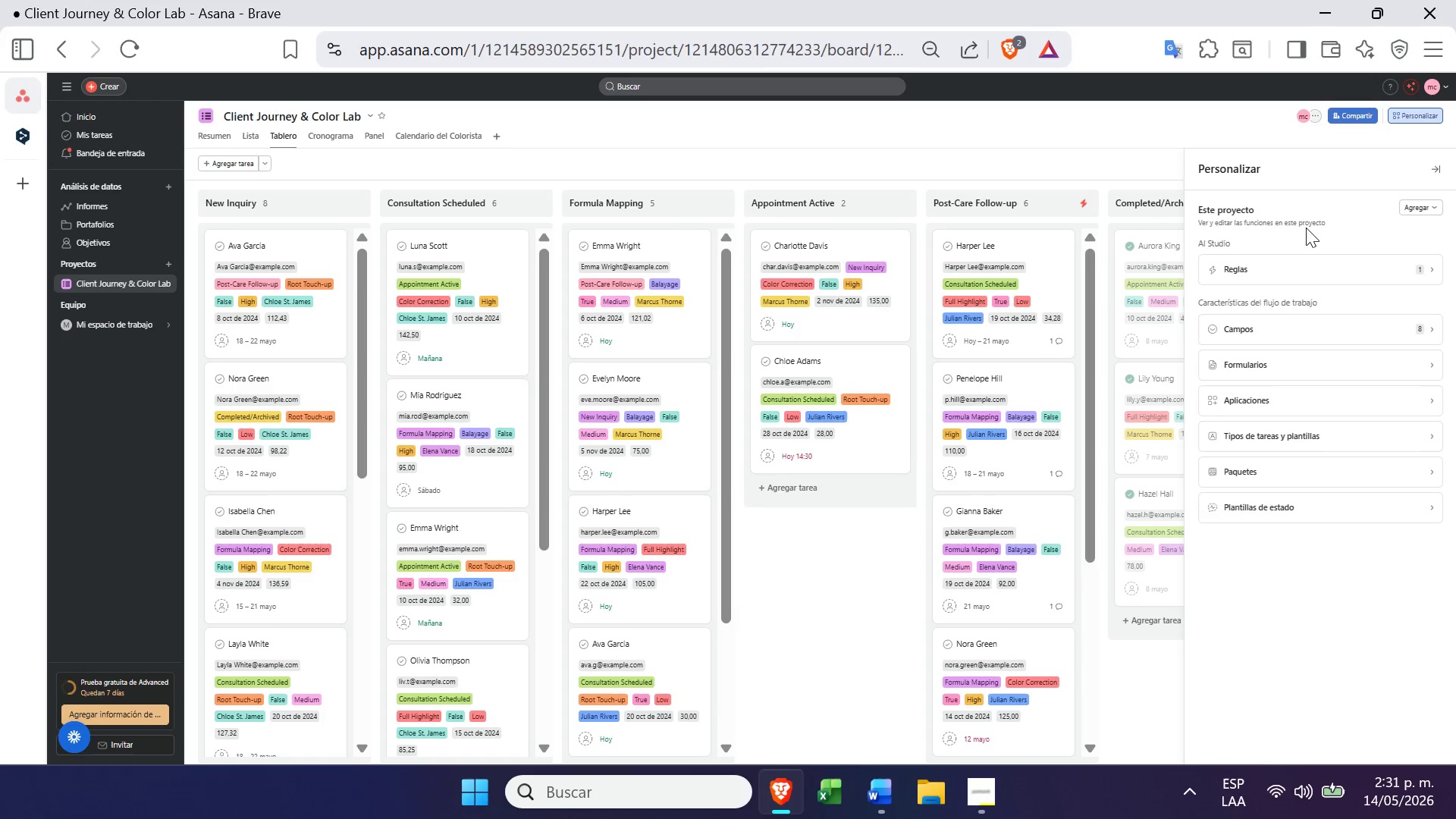 
left_click([1276, 275])
 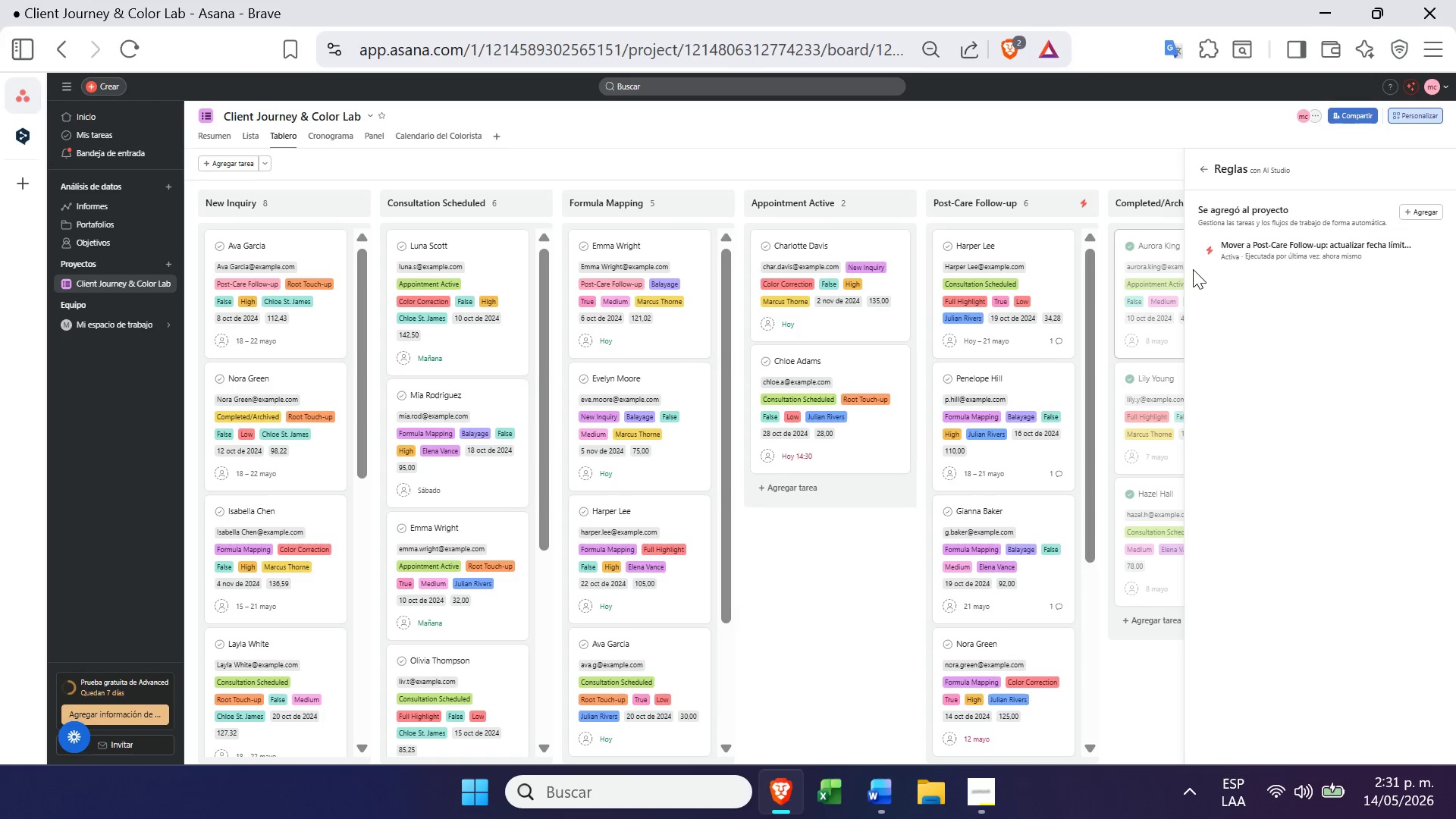 
left_click([1254, 246])
 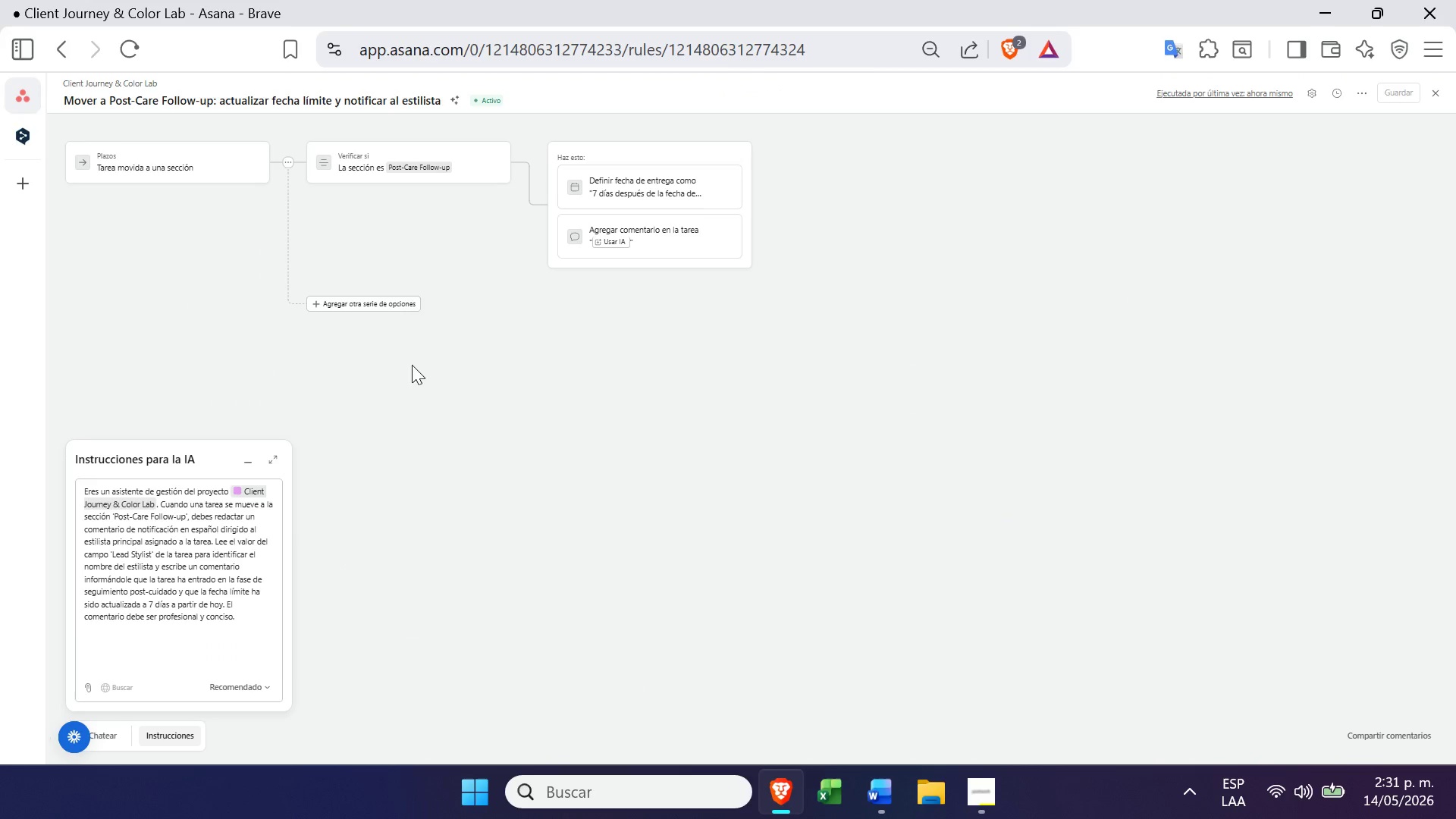 
left_click([251, 462])
 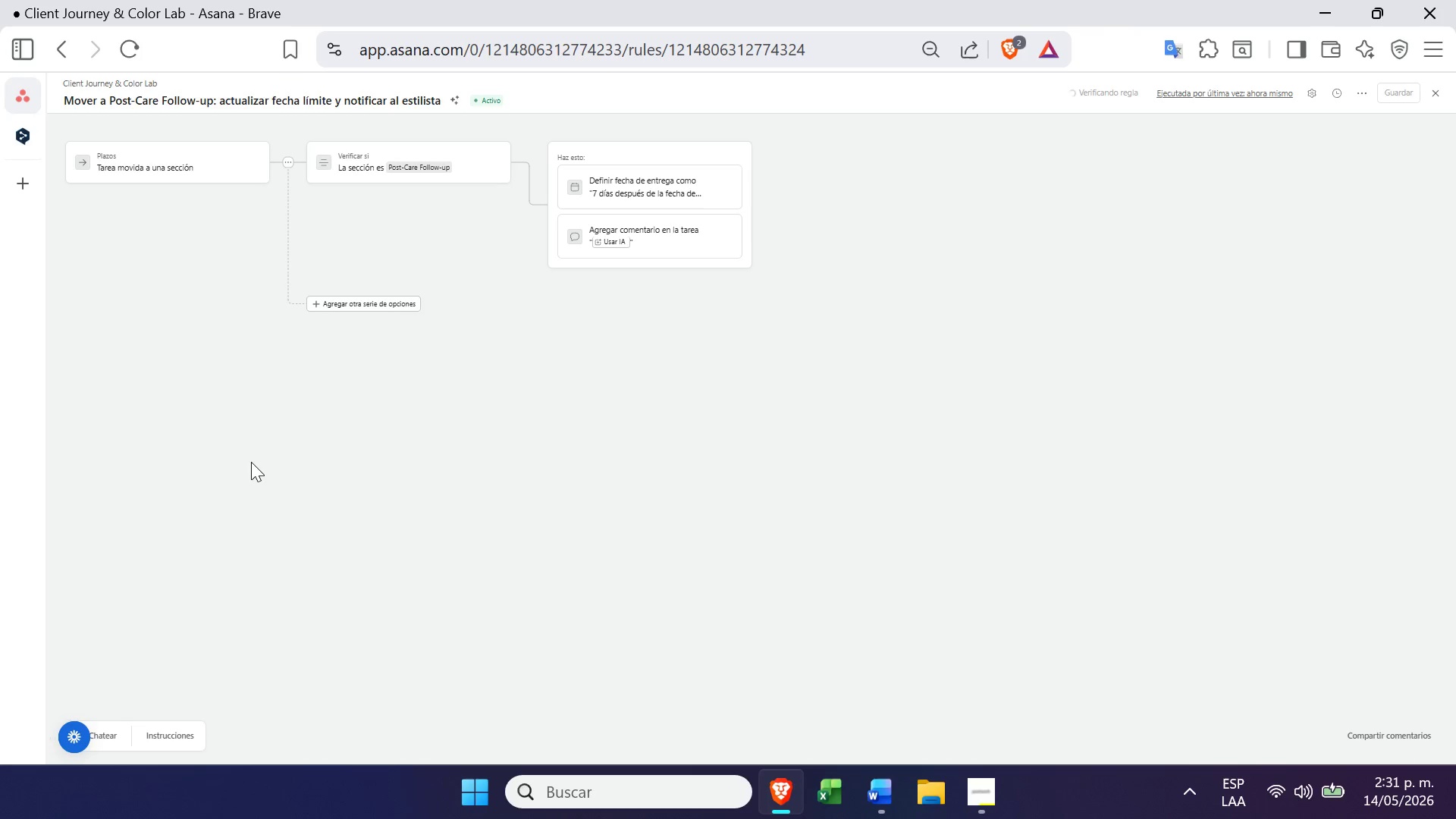 
key(PrintScreen)
 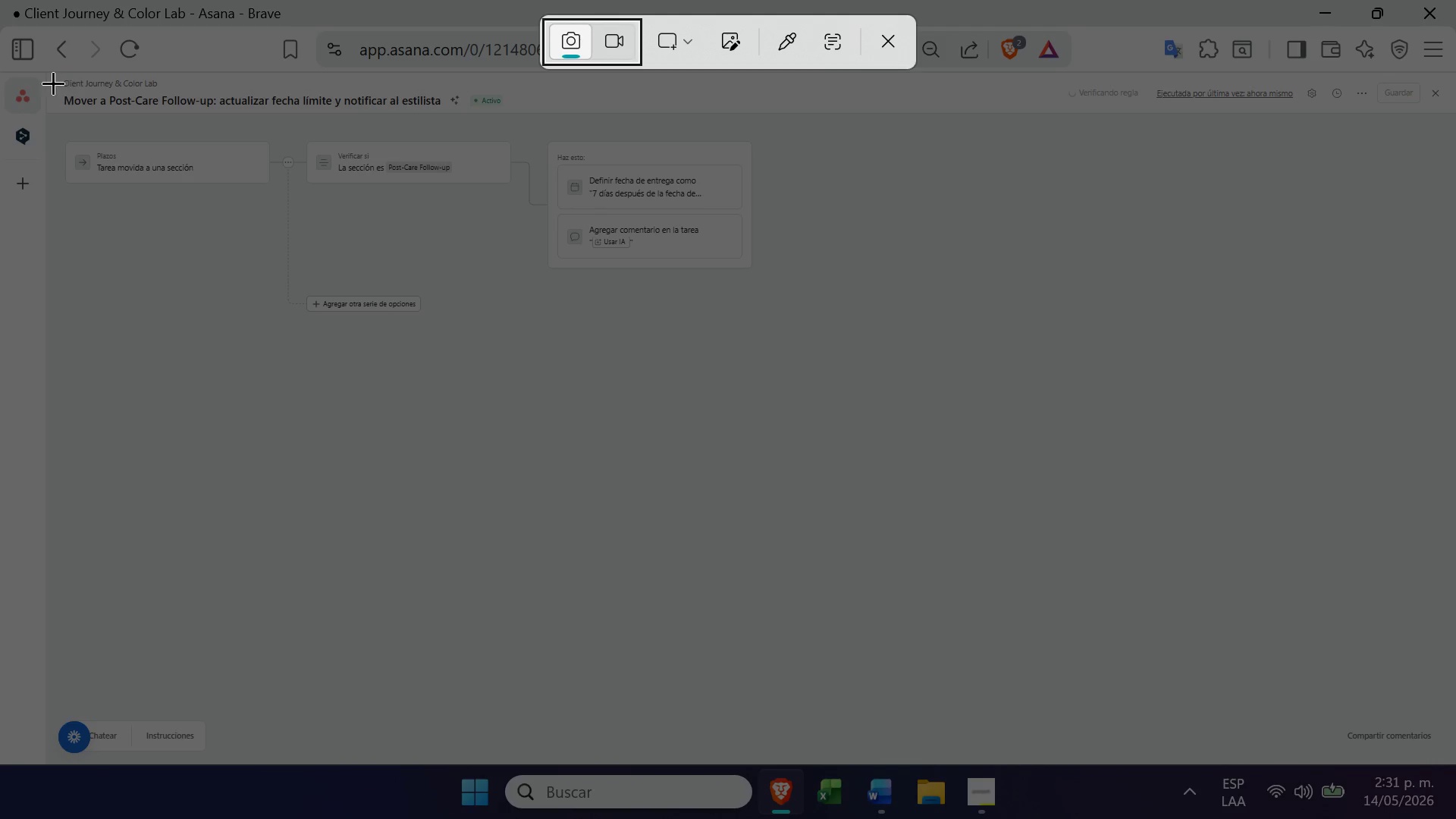 
left_click_drag(start_coordinate=[45, 71], to_coordinate=[1323, 265])
 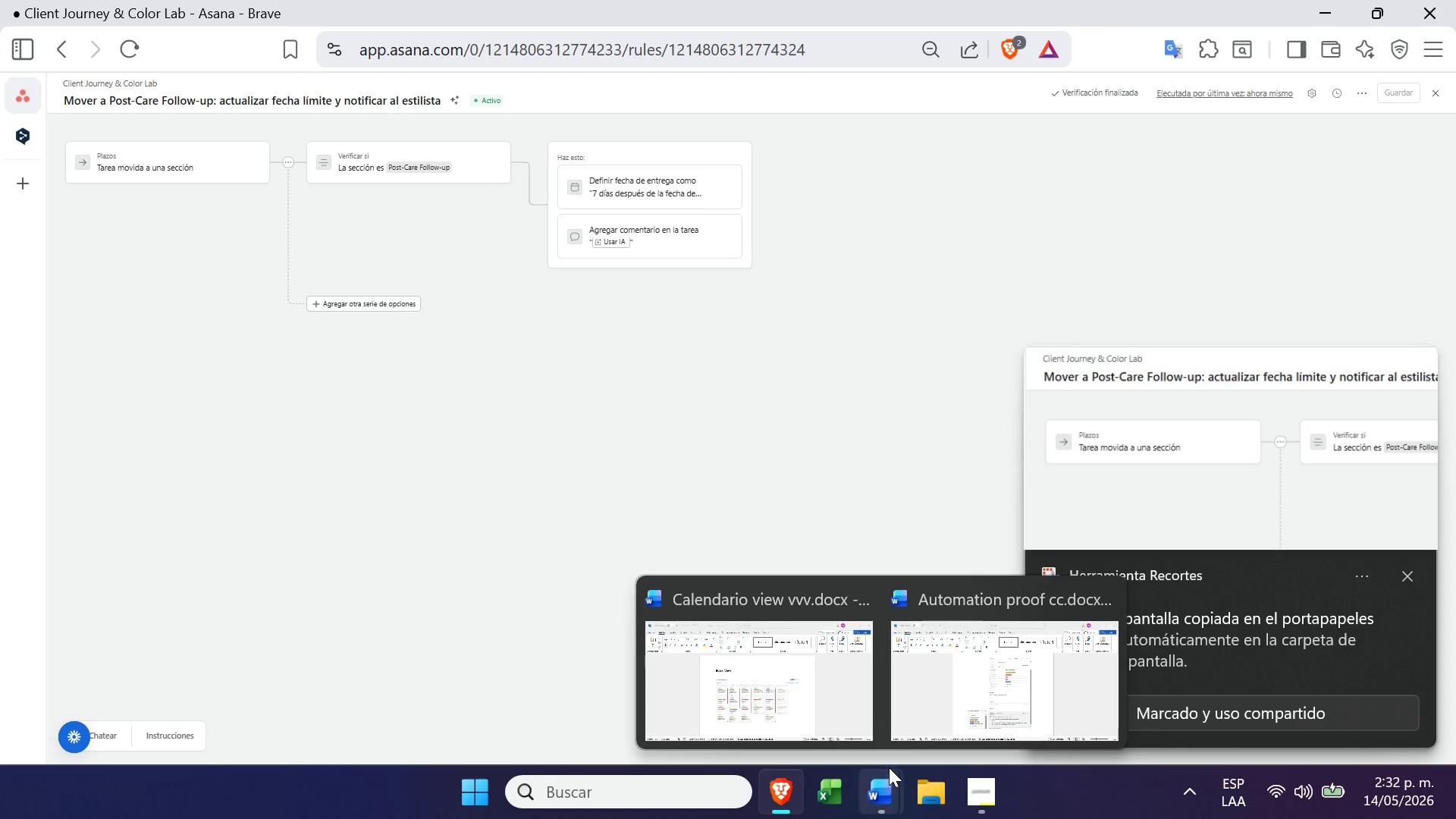 
left_click([972, 663])
 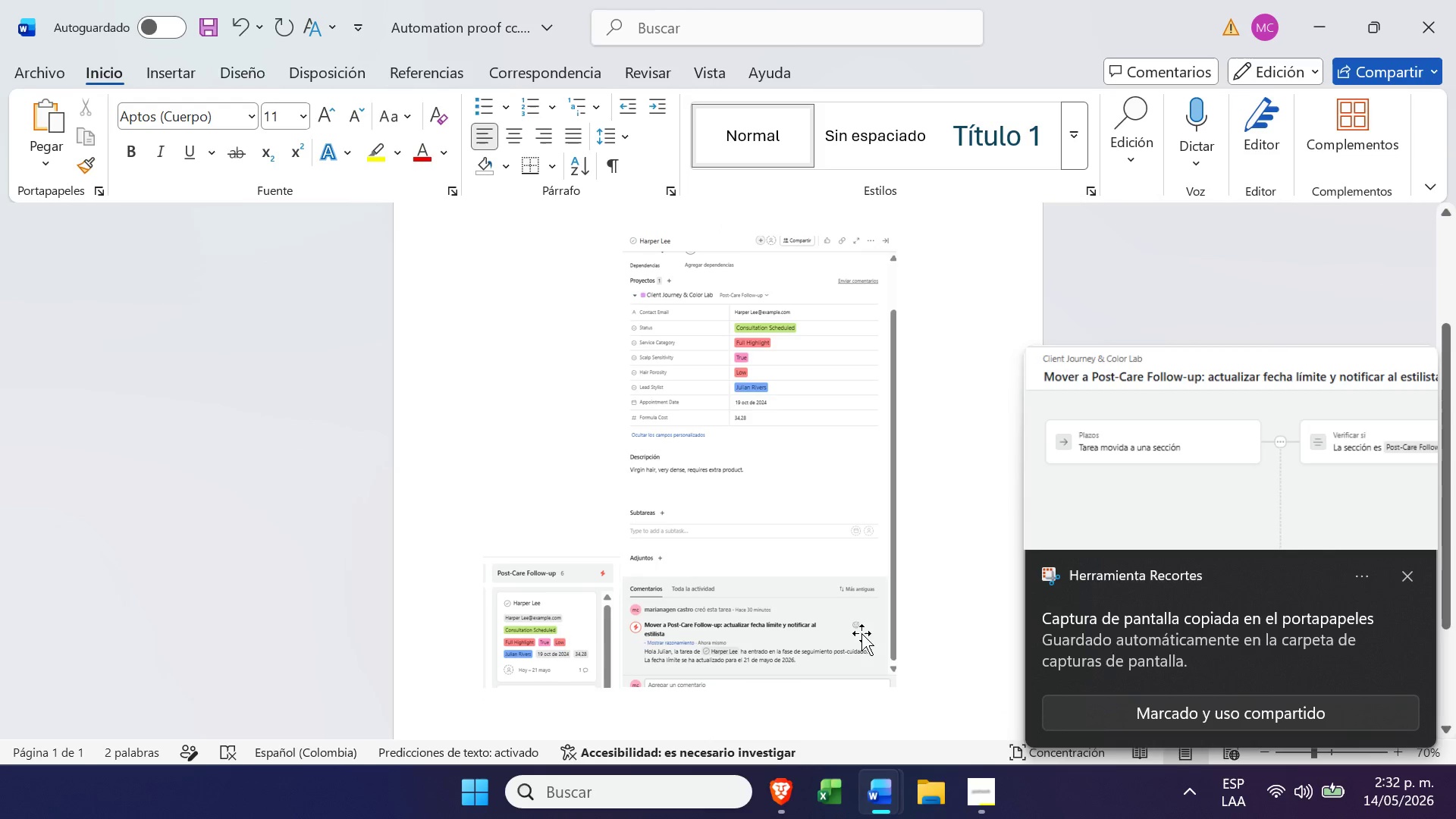 
key(Enter)
 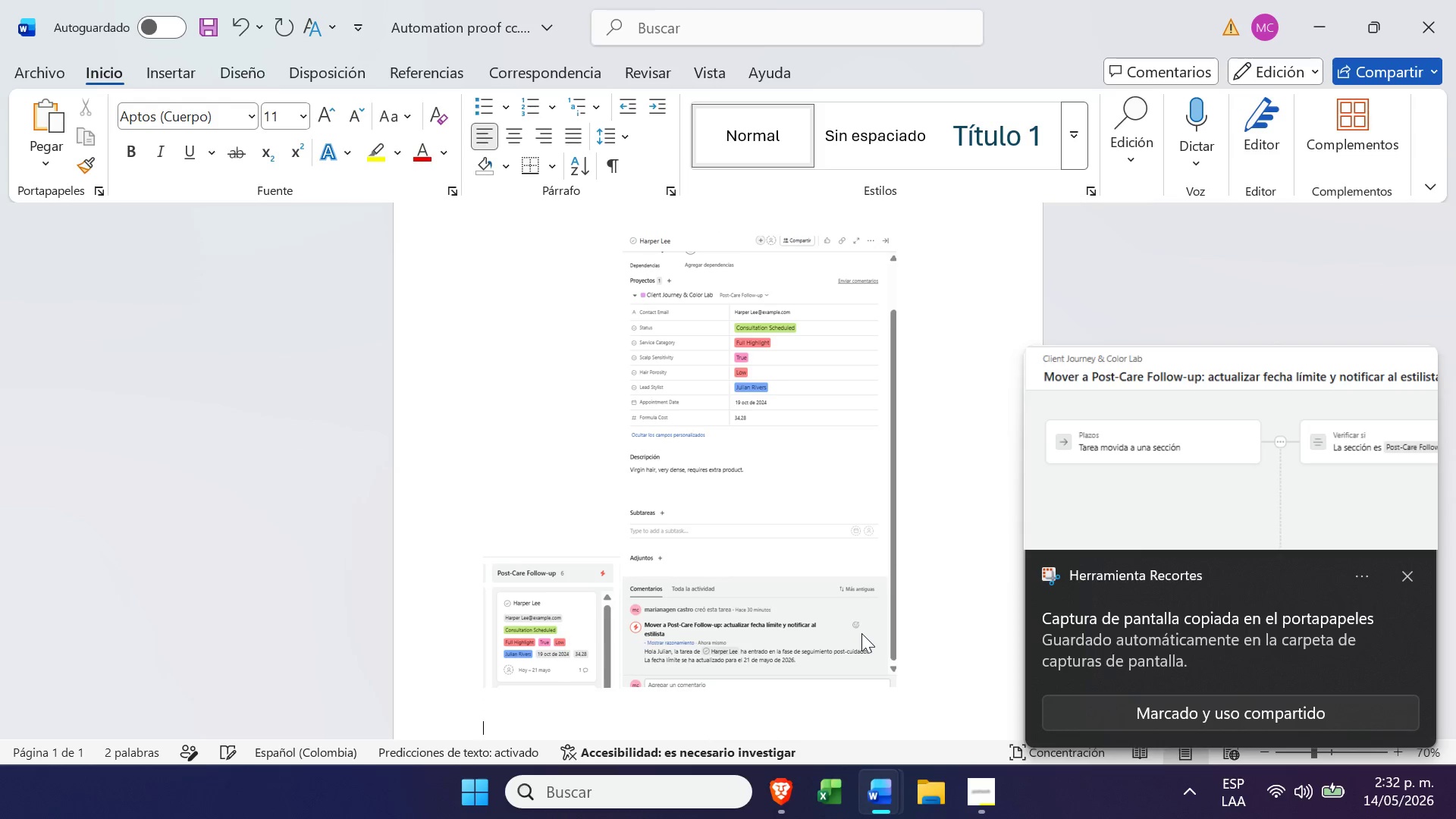 
key(Control+V)
 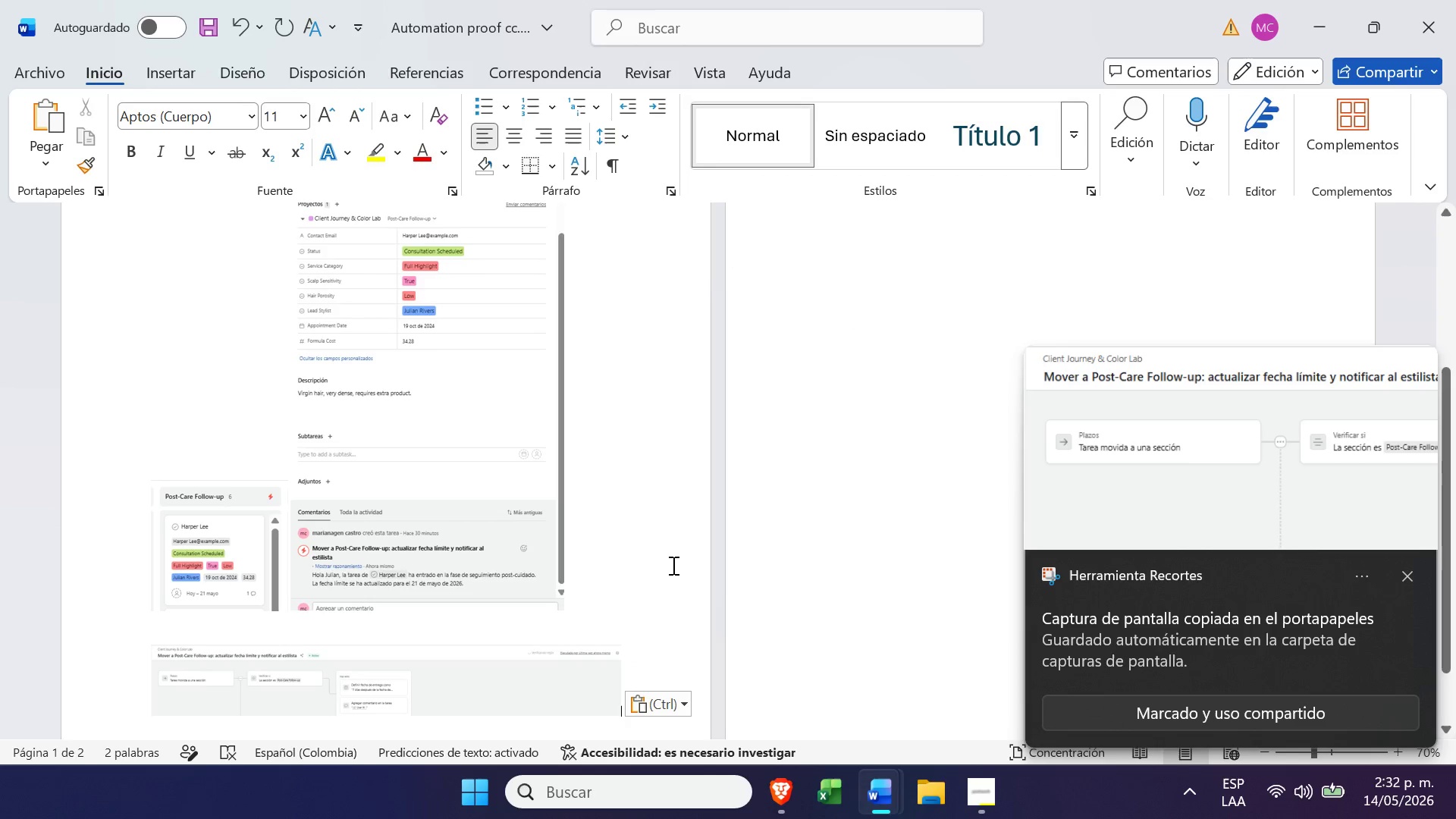 
left_click([691, 599])
 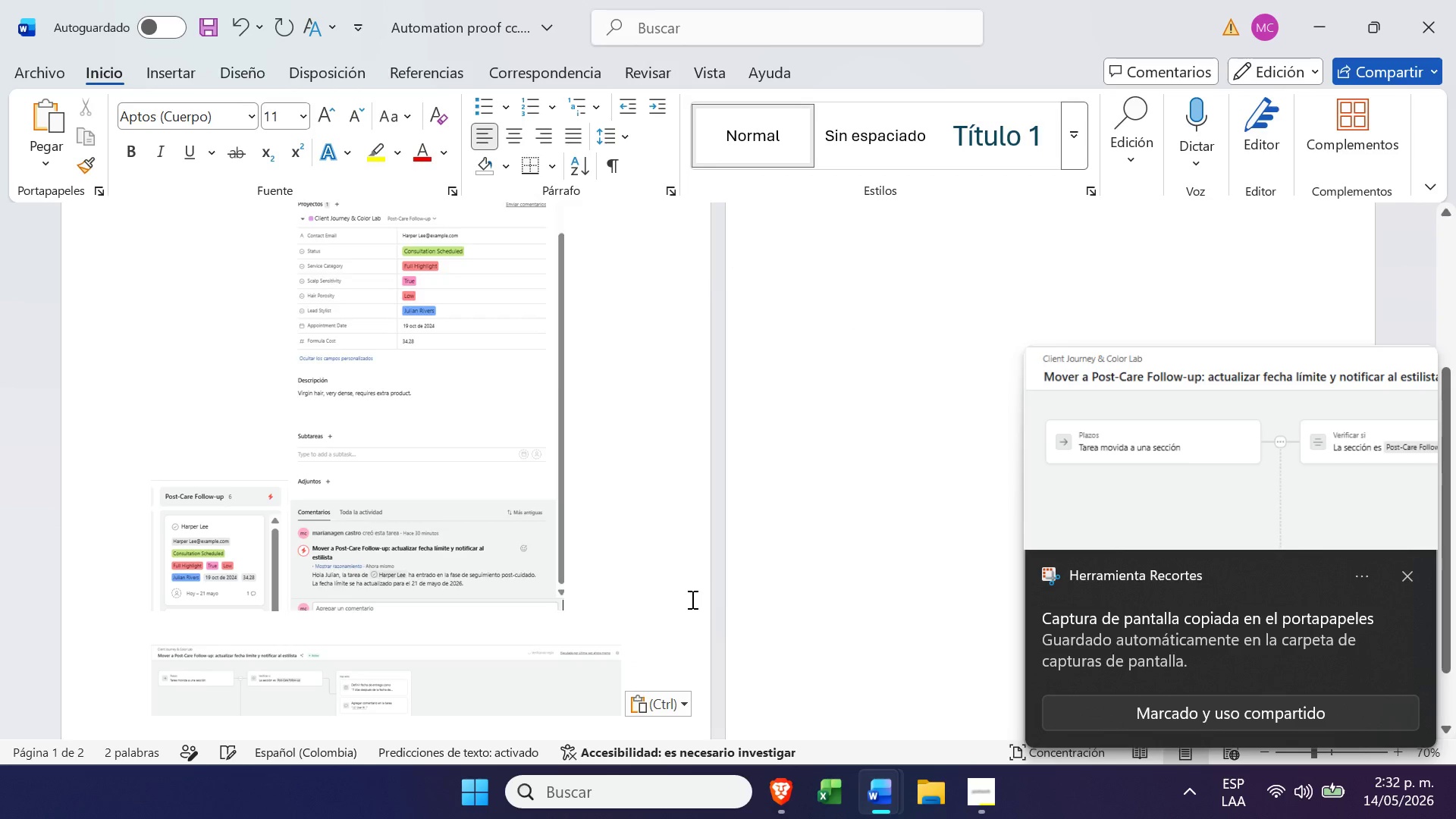 
key(Backspace)
 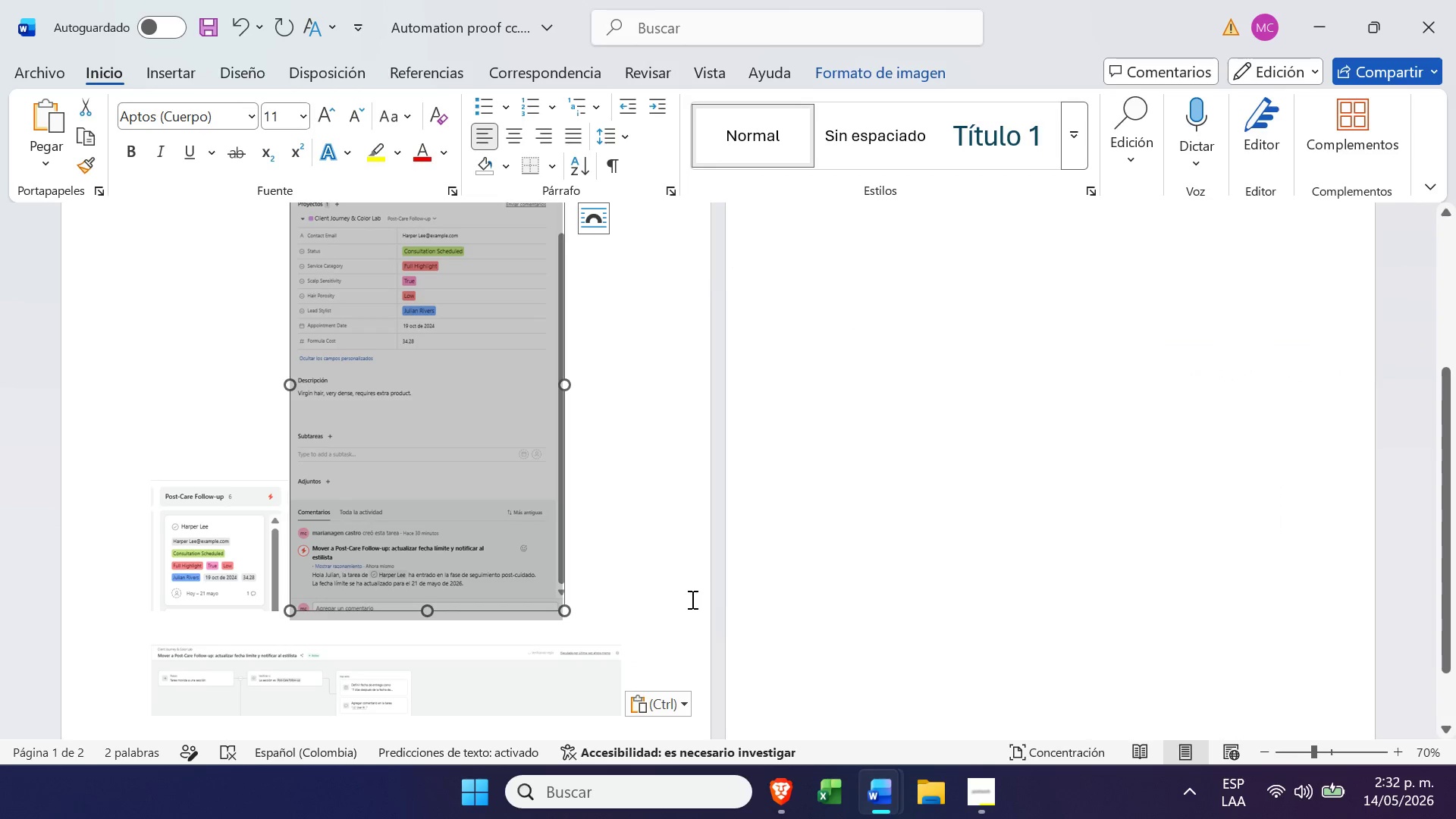 
left_click([691, 599])
 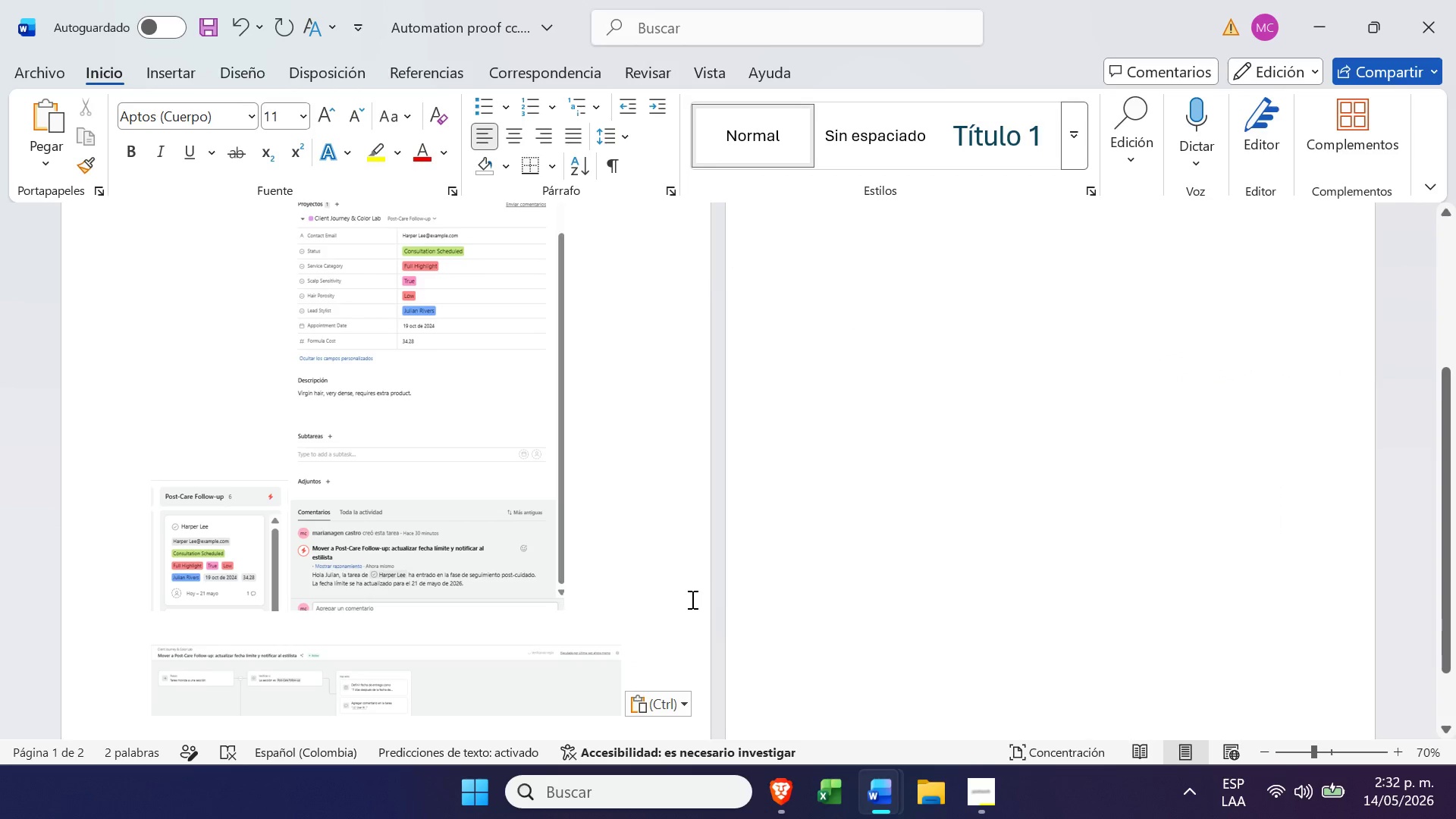 
scroll: coordinate [485, 490], scroll_direction: up, amount: 27.0
 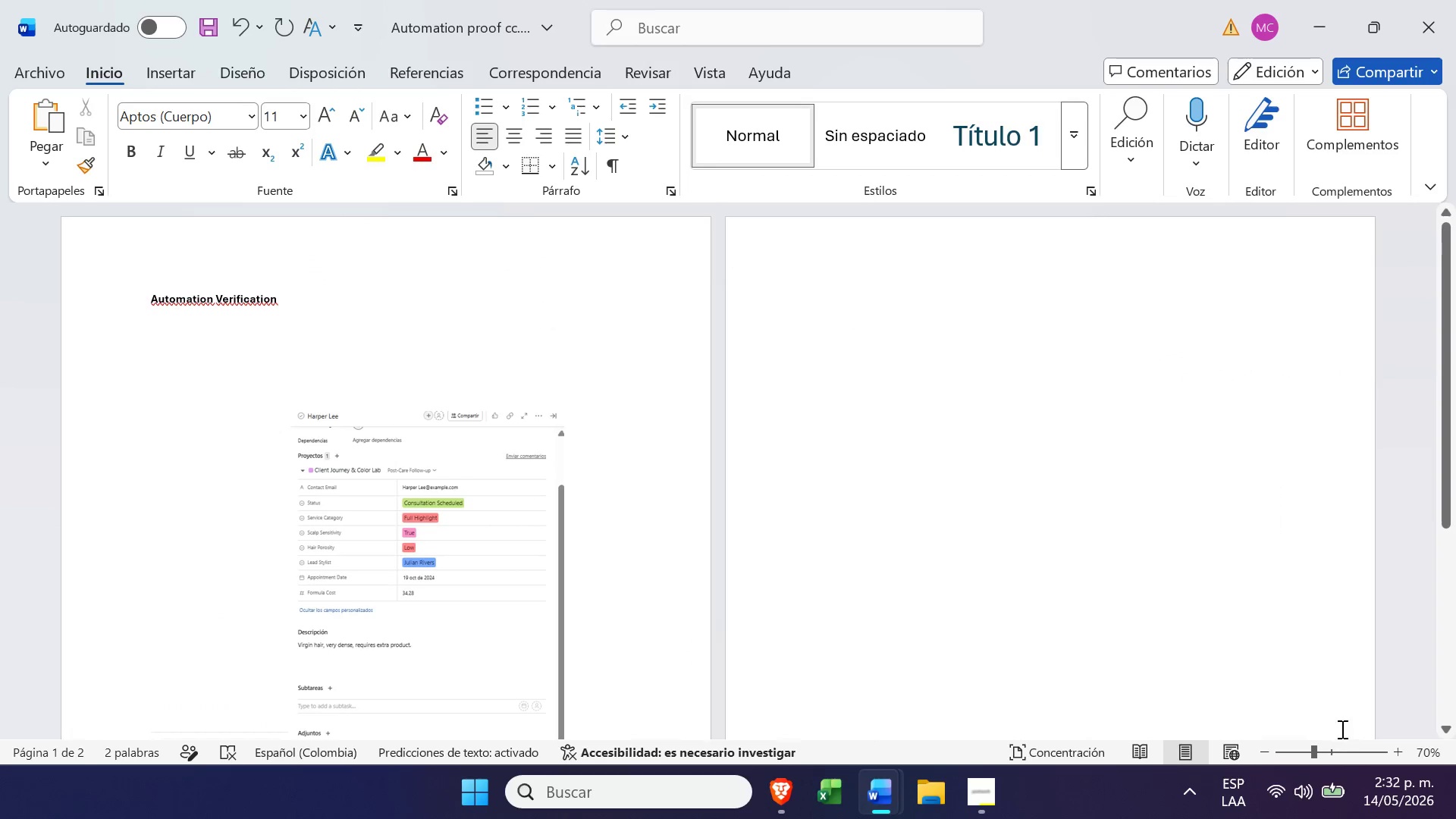 
left_click([1334, 750])
 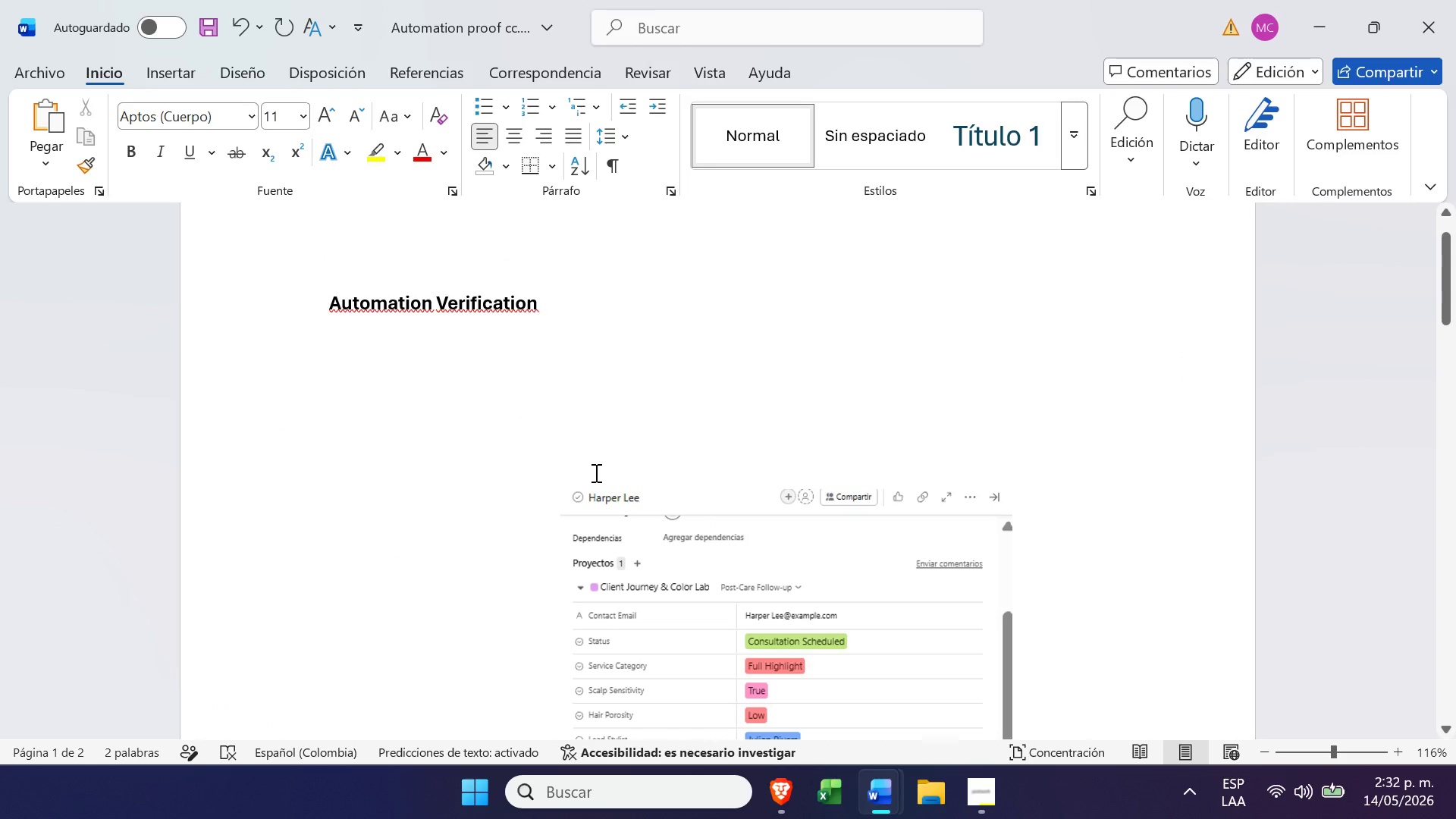 
left_click([572, 462])
 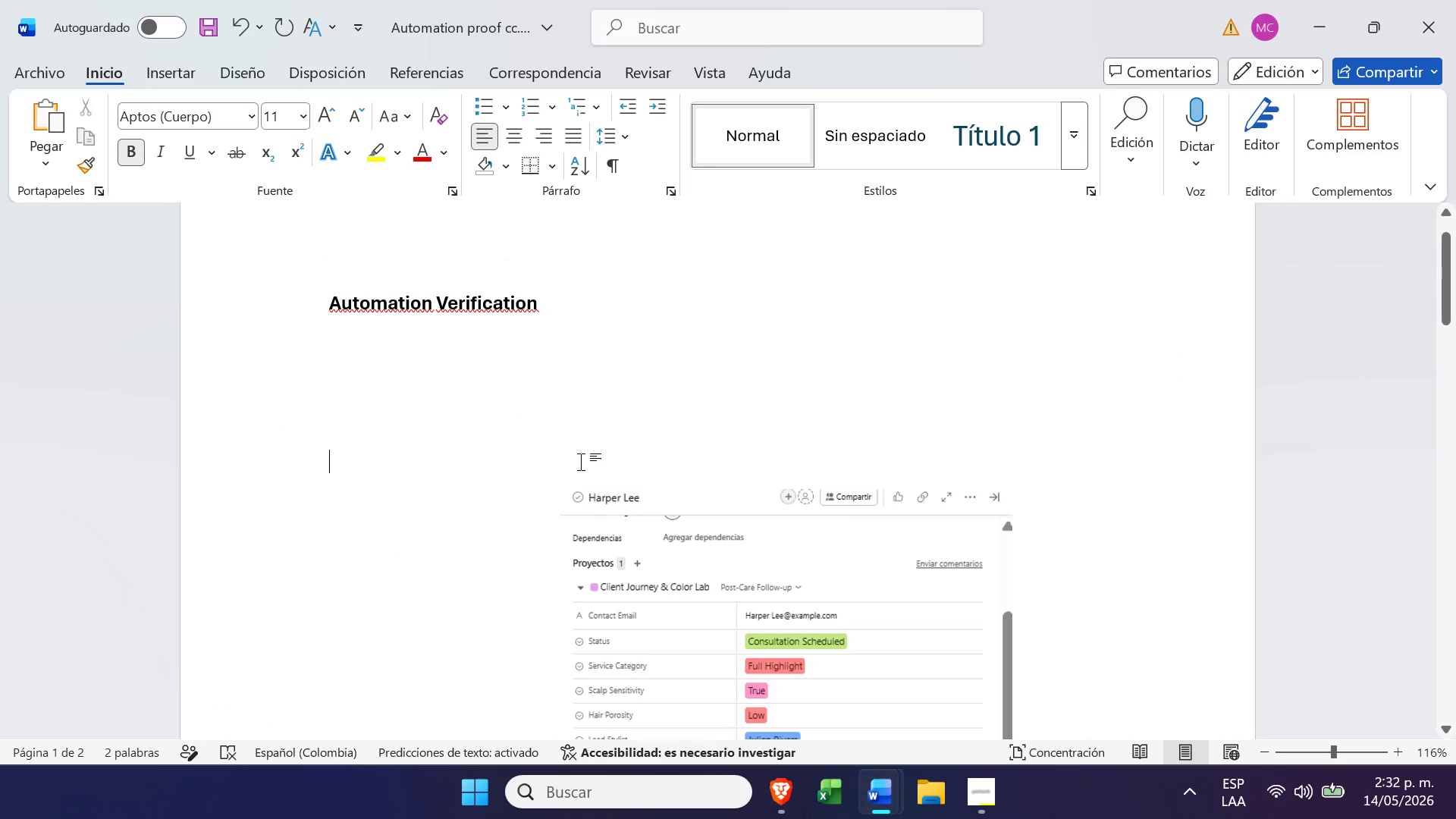 
key(Backspace)
 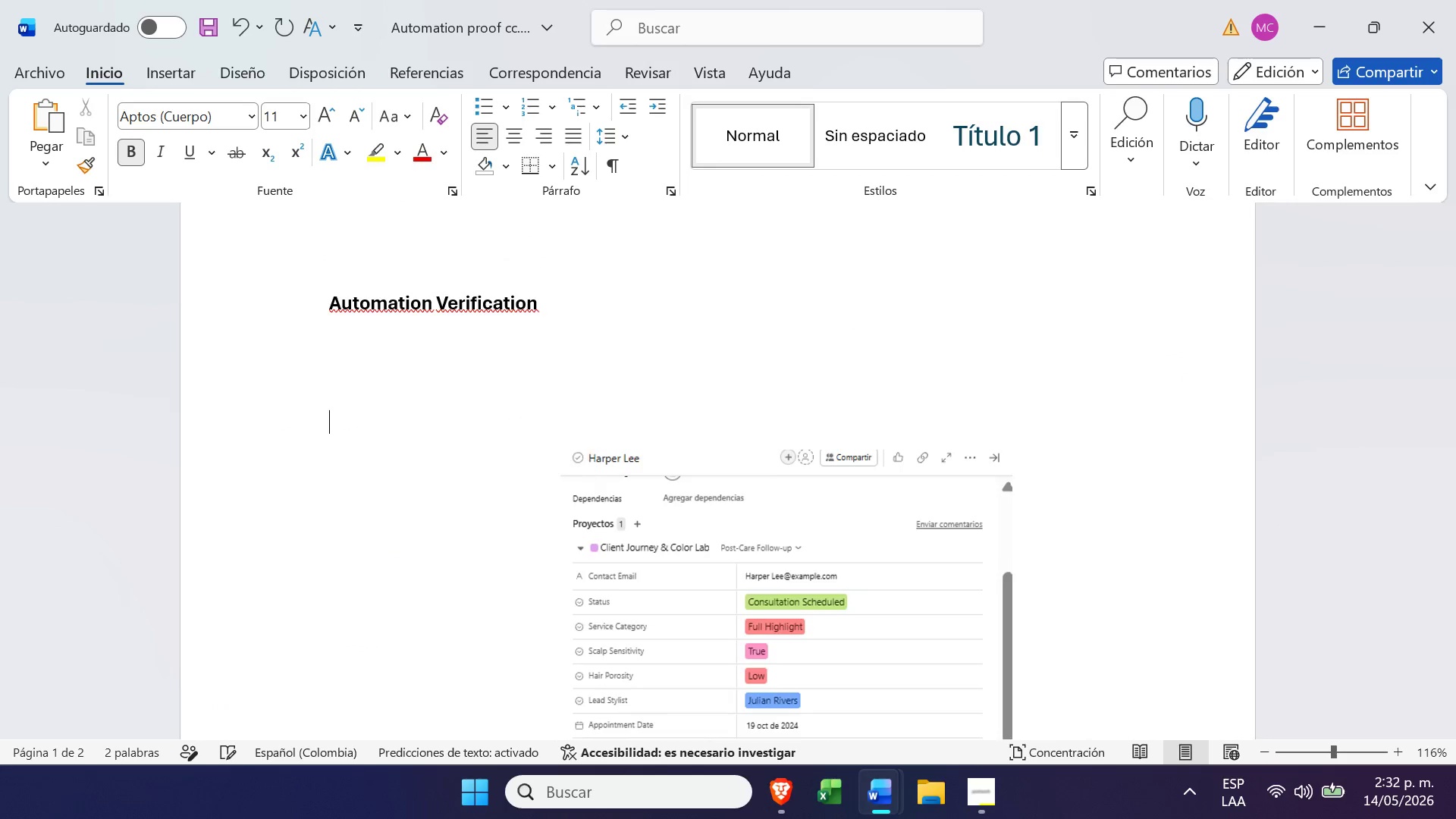 
key(Backspace)
 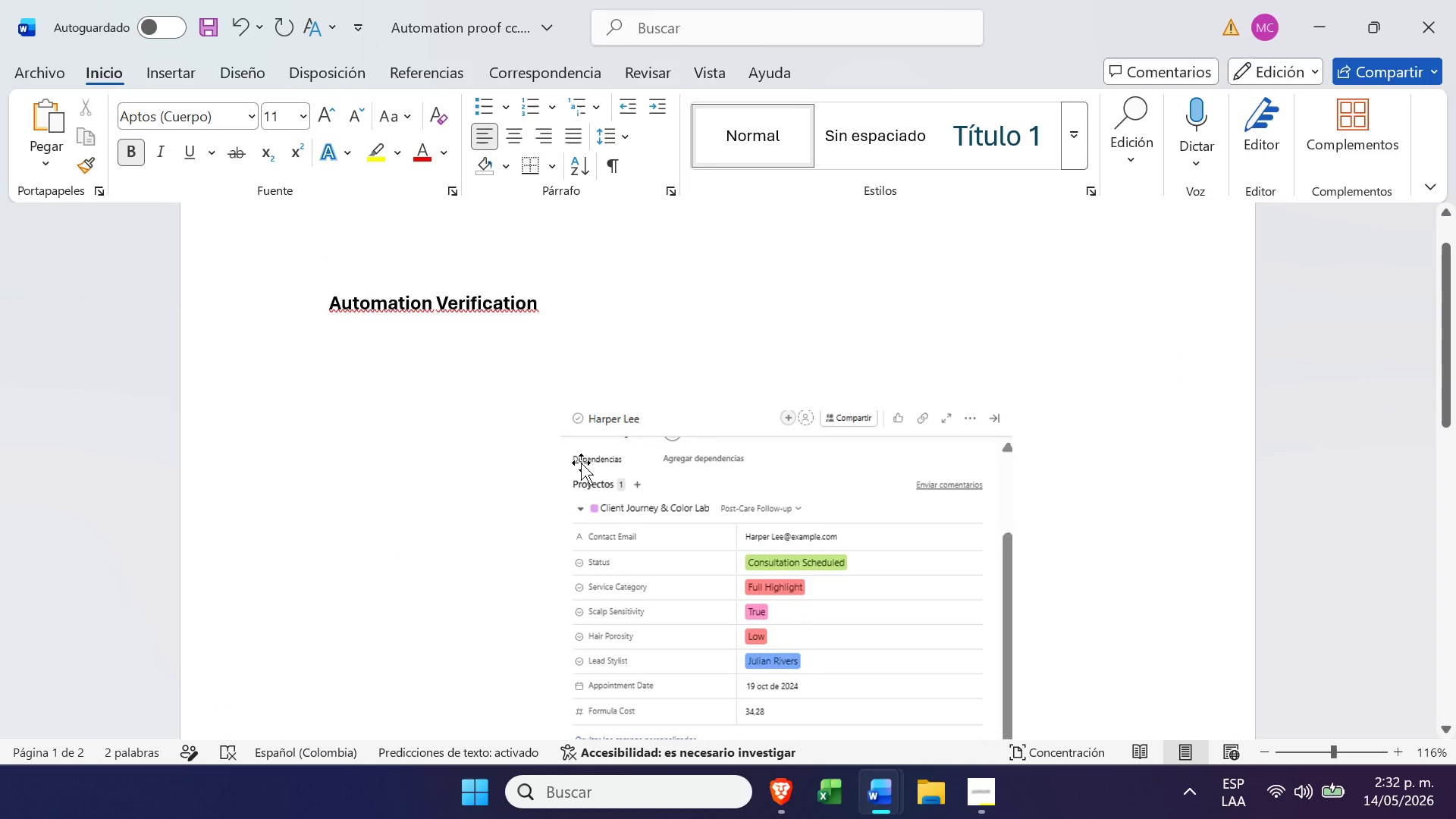 
scroll: coordinate [581, 463], scroll_direction: down, amount: 4.0
 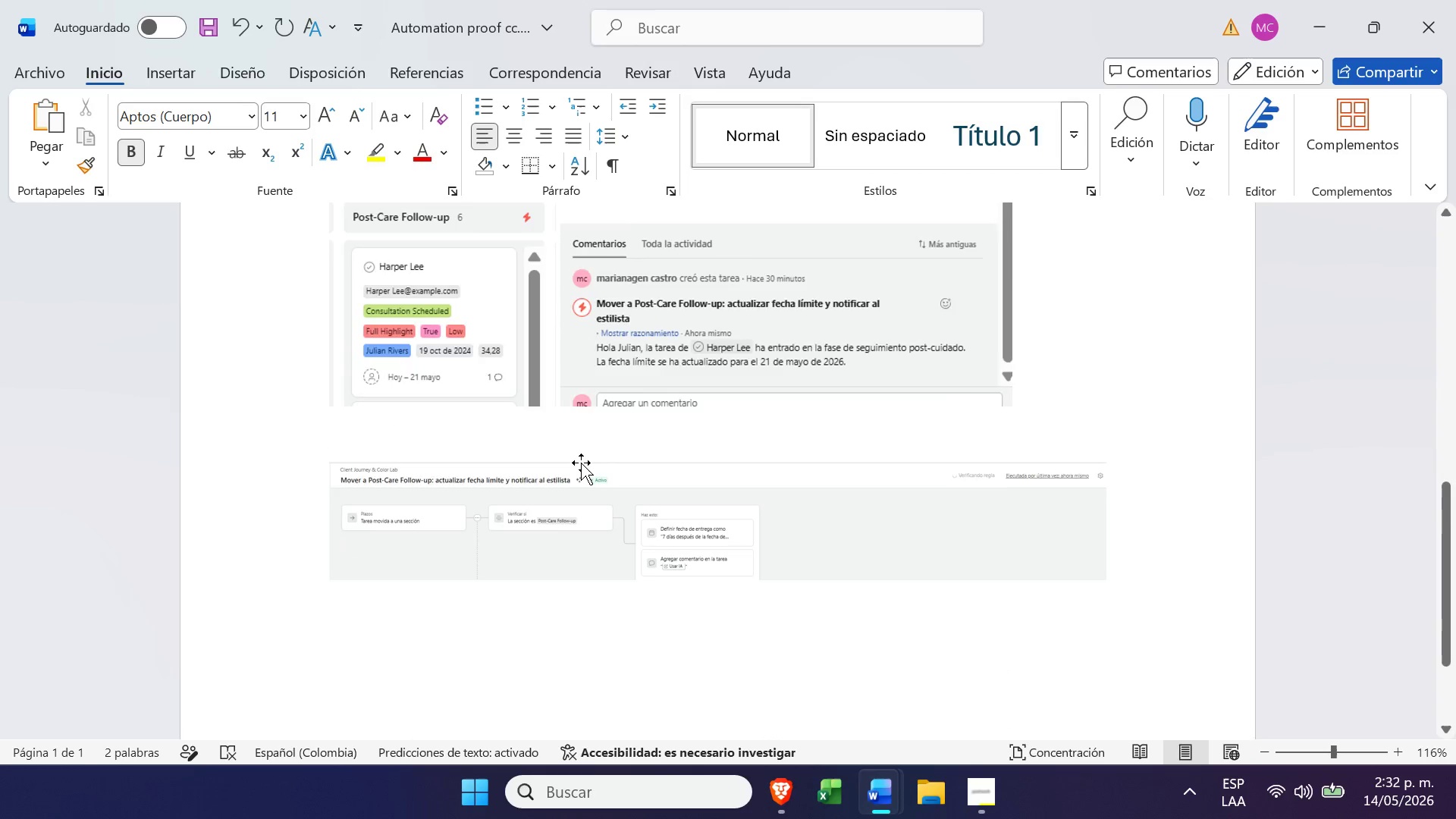 
left_click([608, 273])
 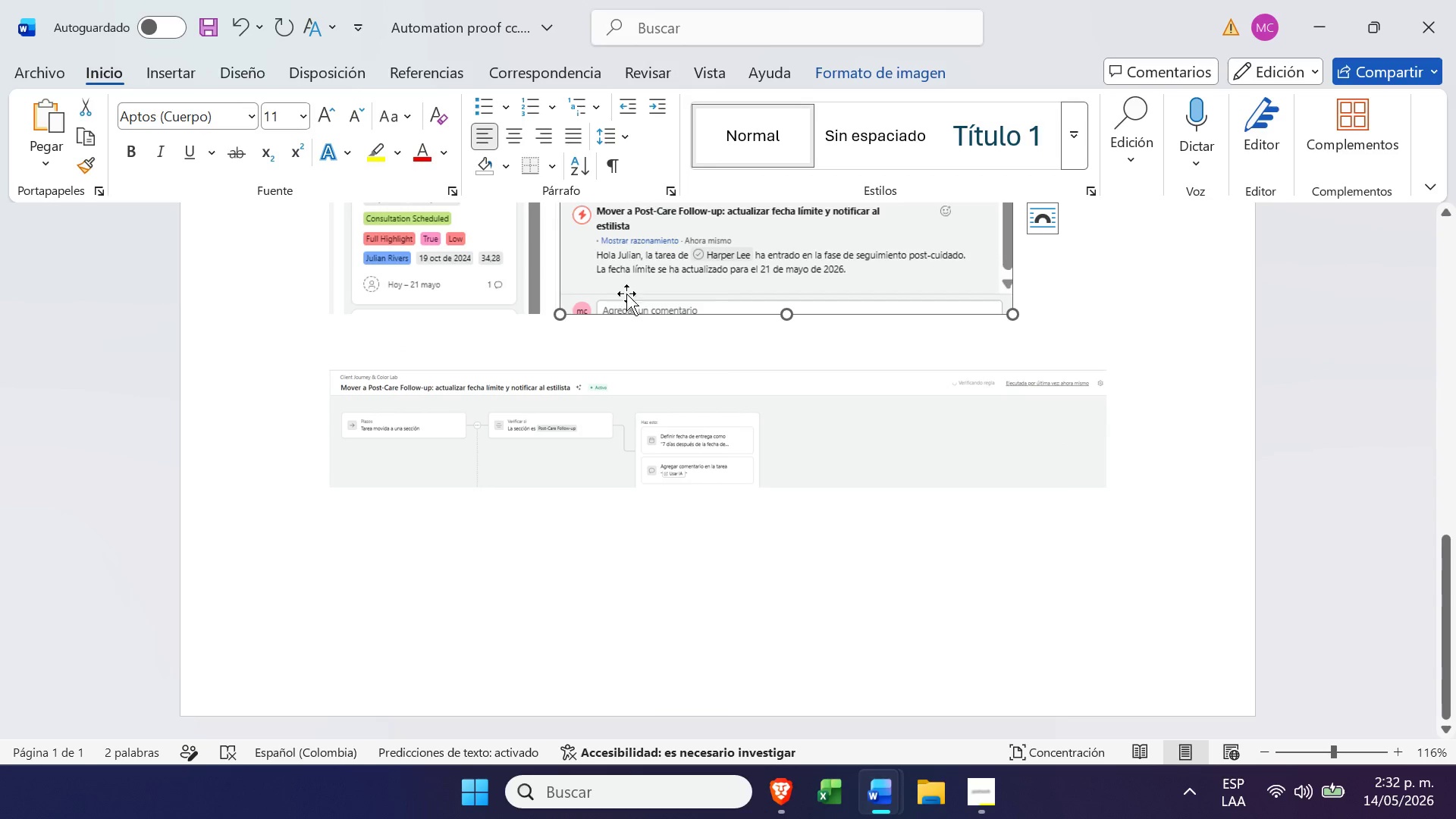 
scroll: coordinate [633, 285], scroll_direction: up, amount: 7.0
 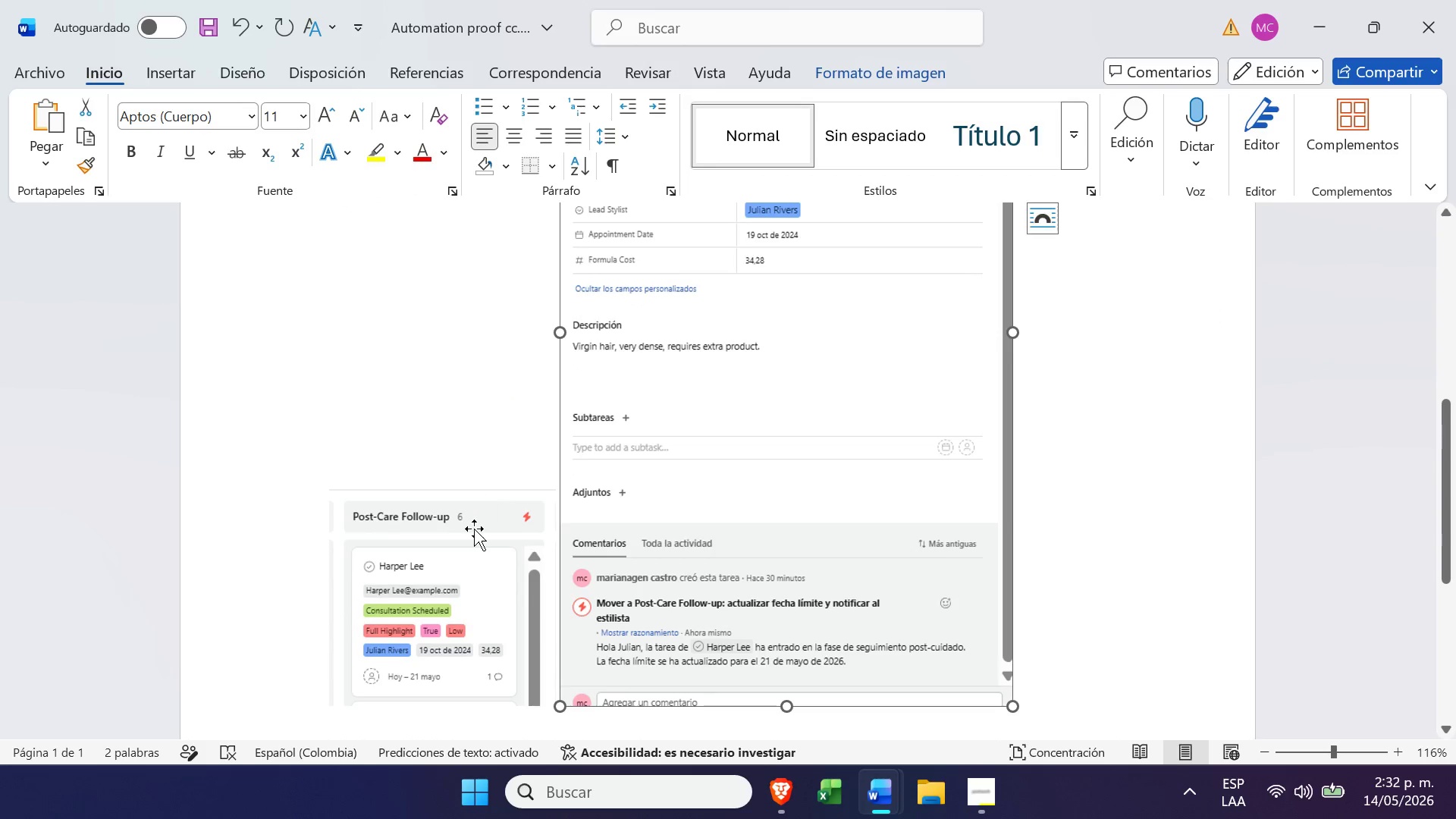 
left_click_drag(start_coordinate=[472, 531], to_coordinate=[453, 413])
 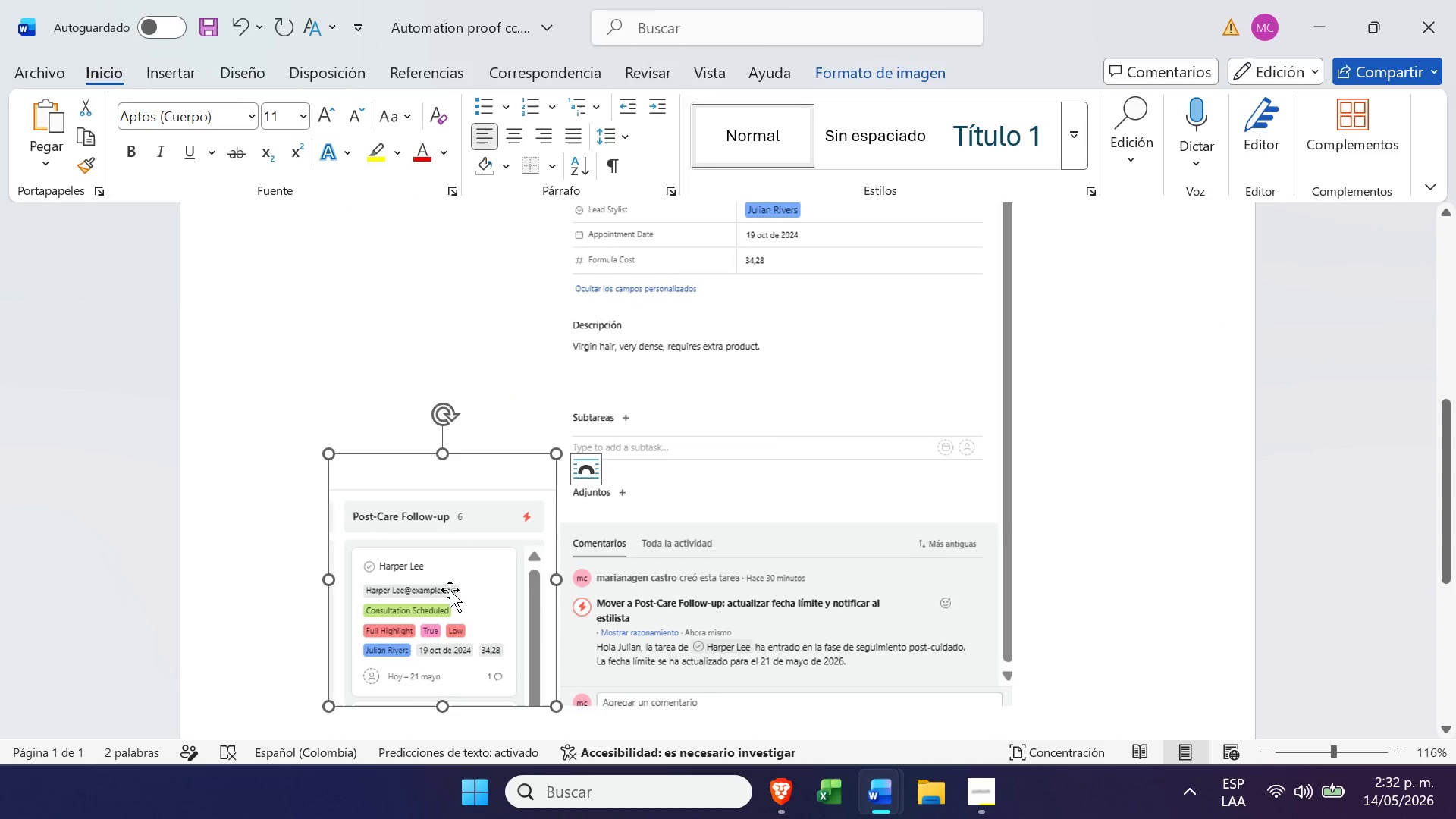 
left_click([450, 590])
 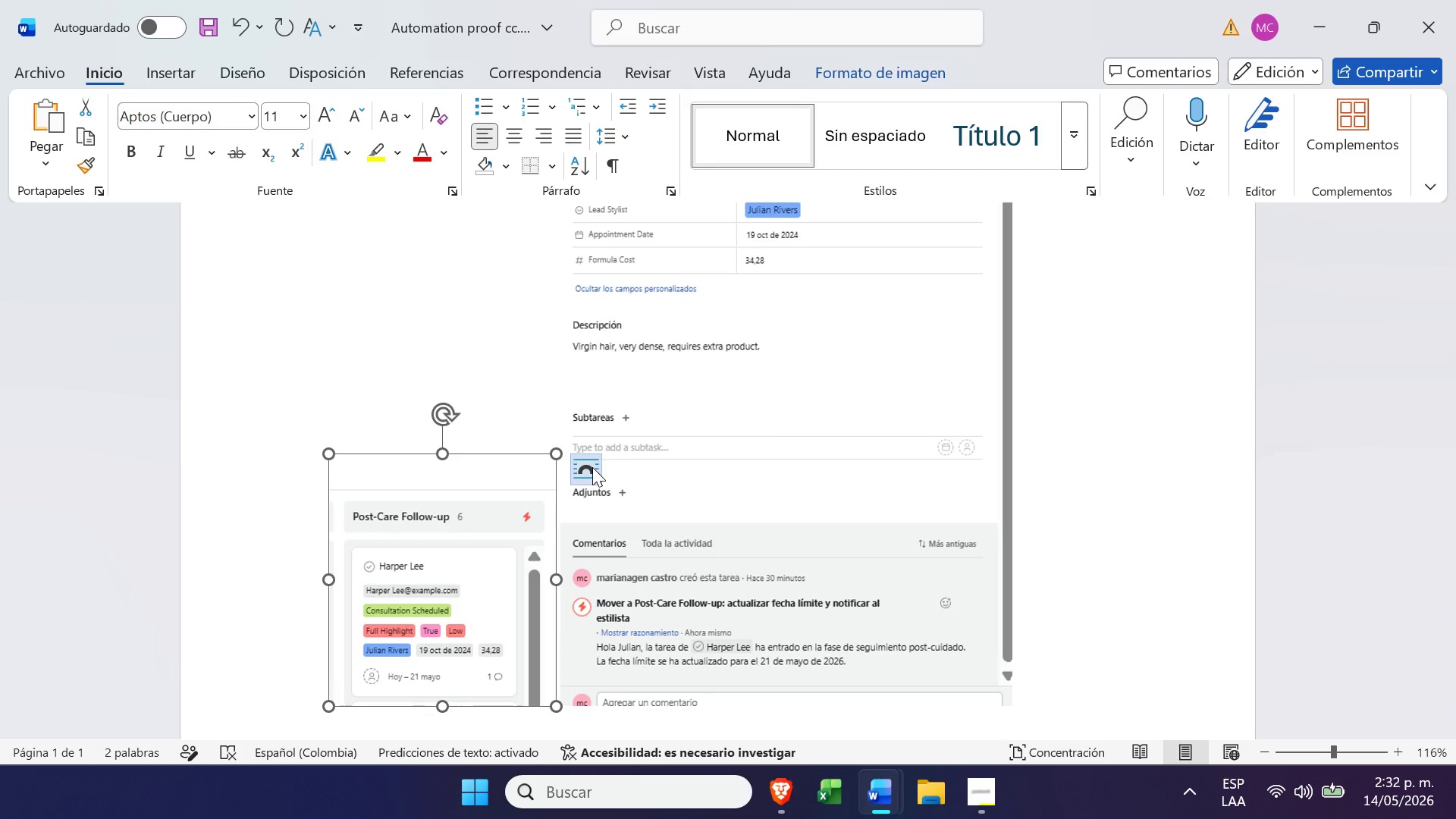 
left_click([592, 467])
 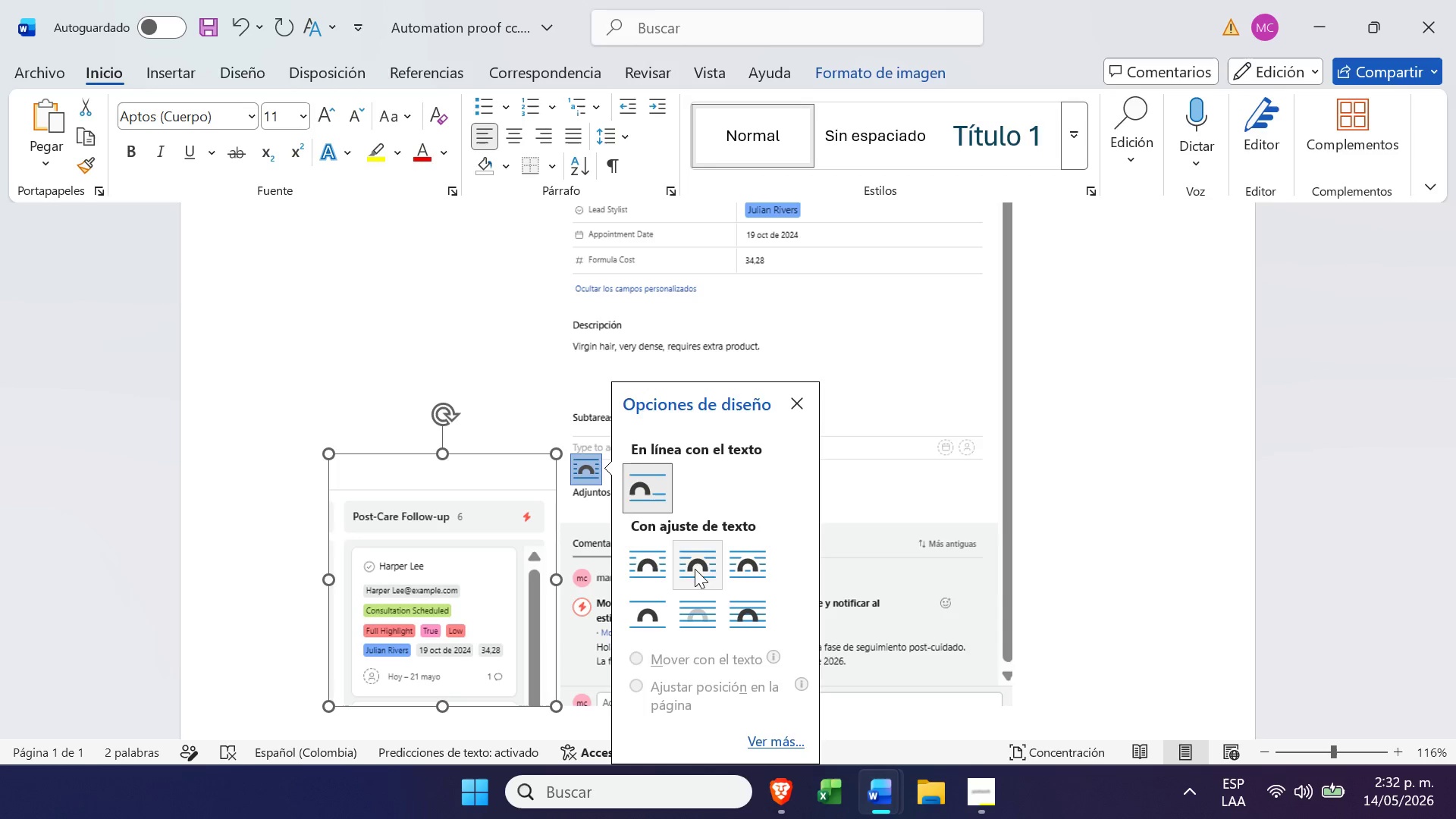 
left_click([696, 568])
 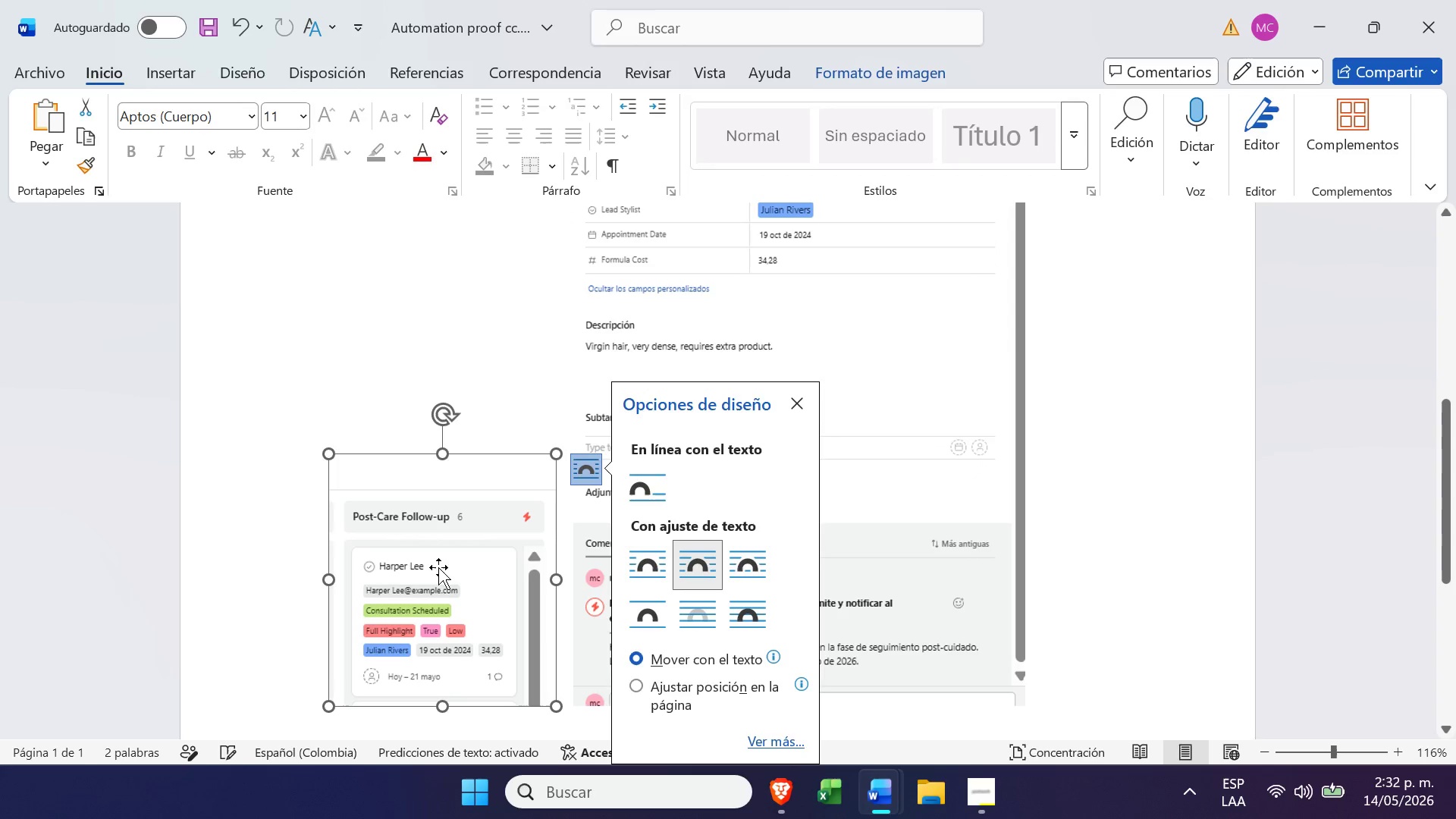 
left_click_drag(start_coordinate=[437, 567], to_coordinate=[472, 349])
 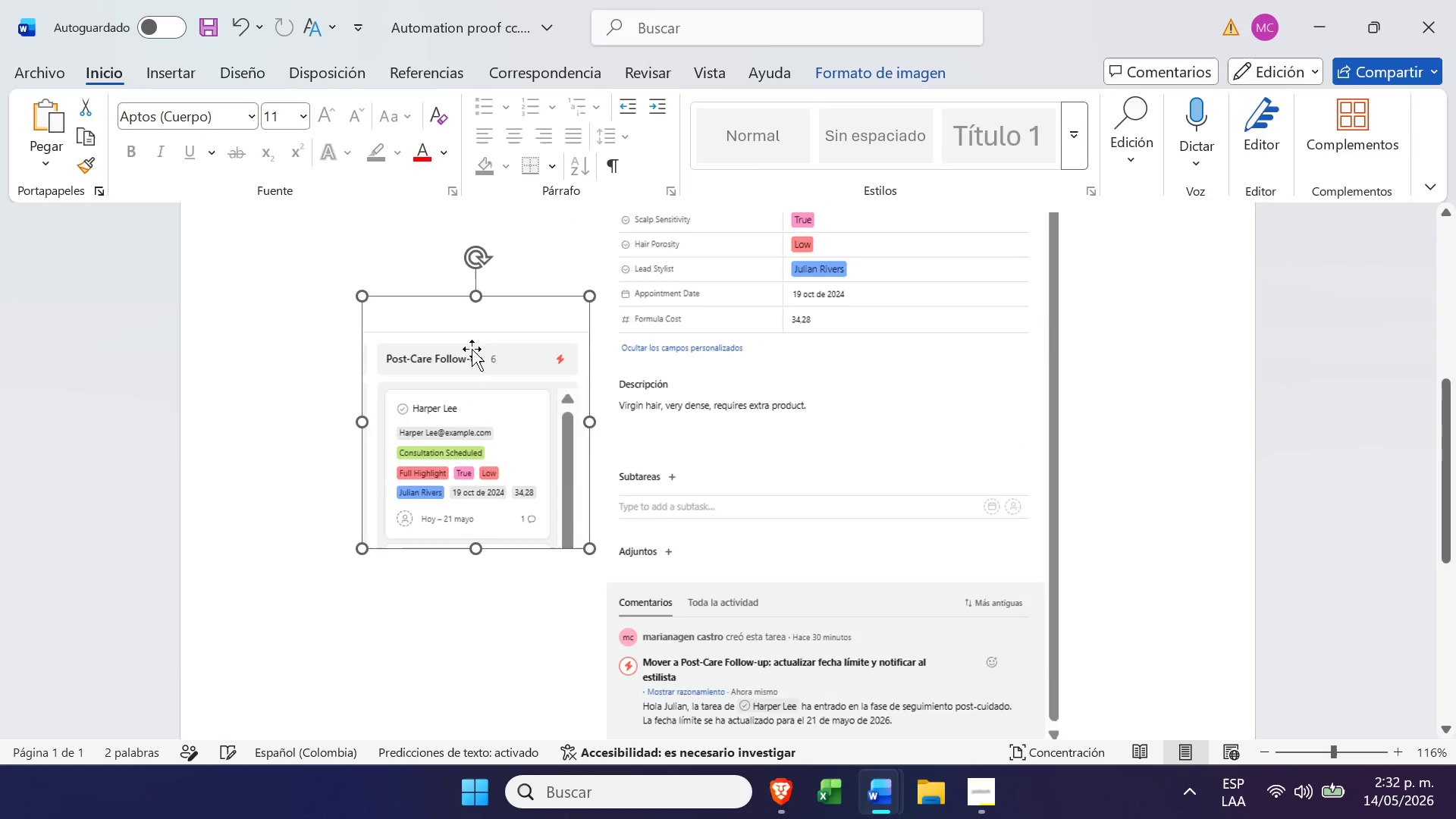 
left_click_drag(start_coordinate=[438, 584], to_coordinate=[452, 323])
 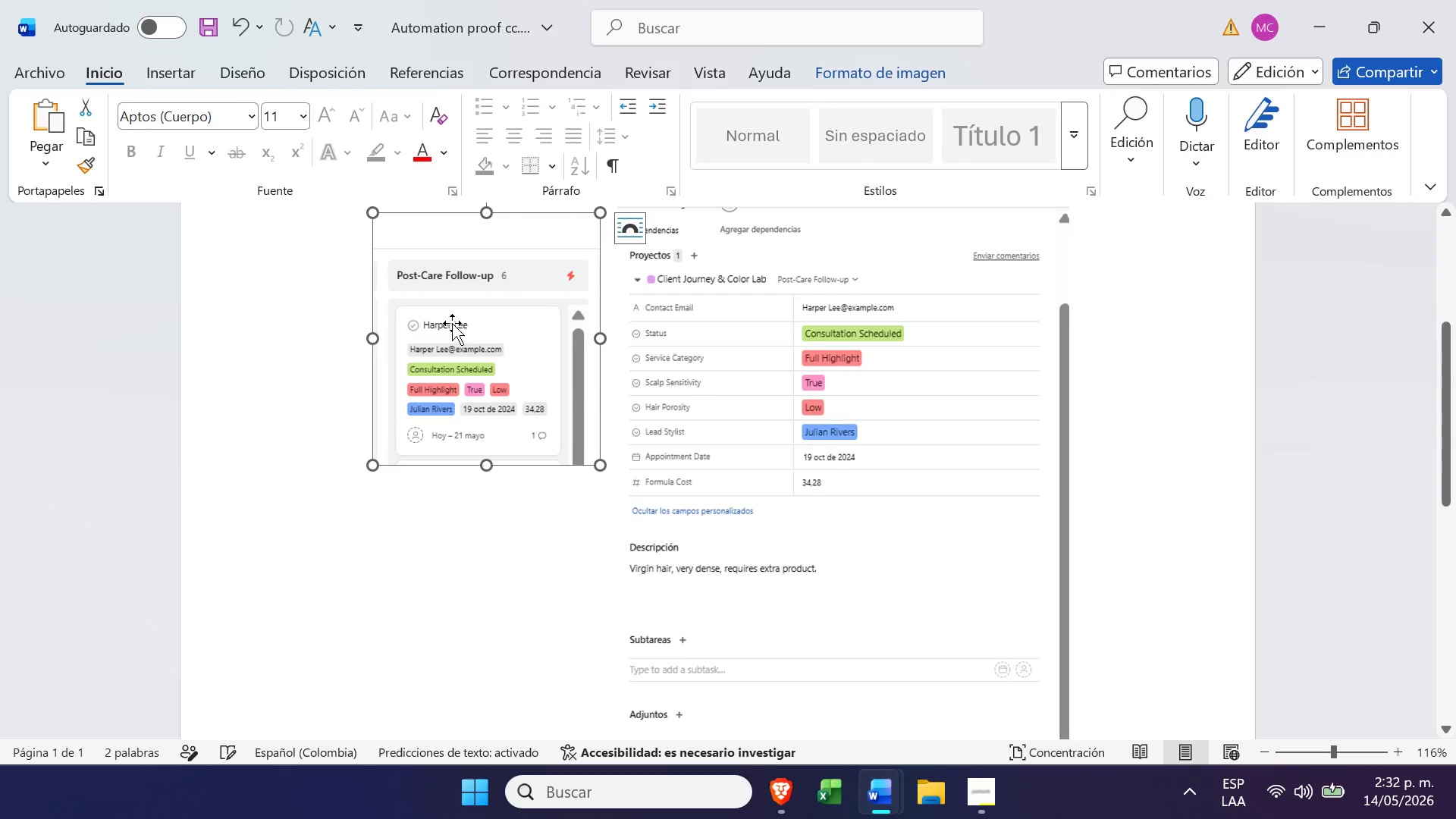 
scroll: coordinate [452, 323], scroll_direction: up, amount: 7.0
 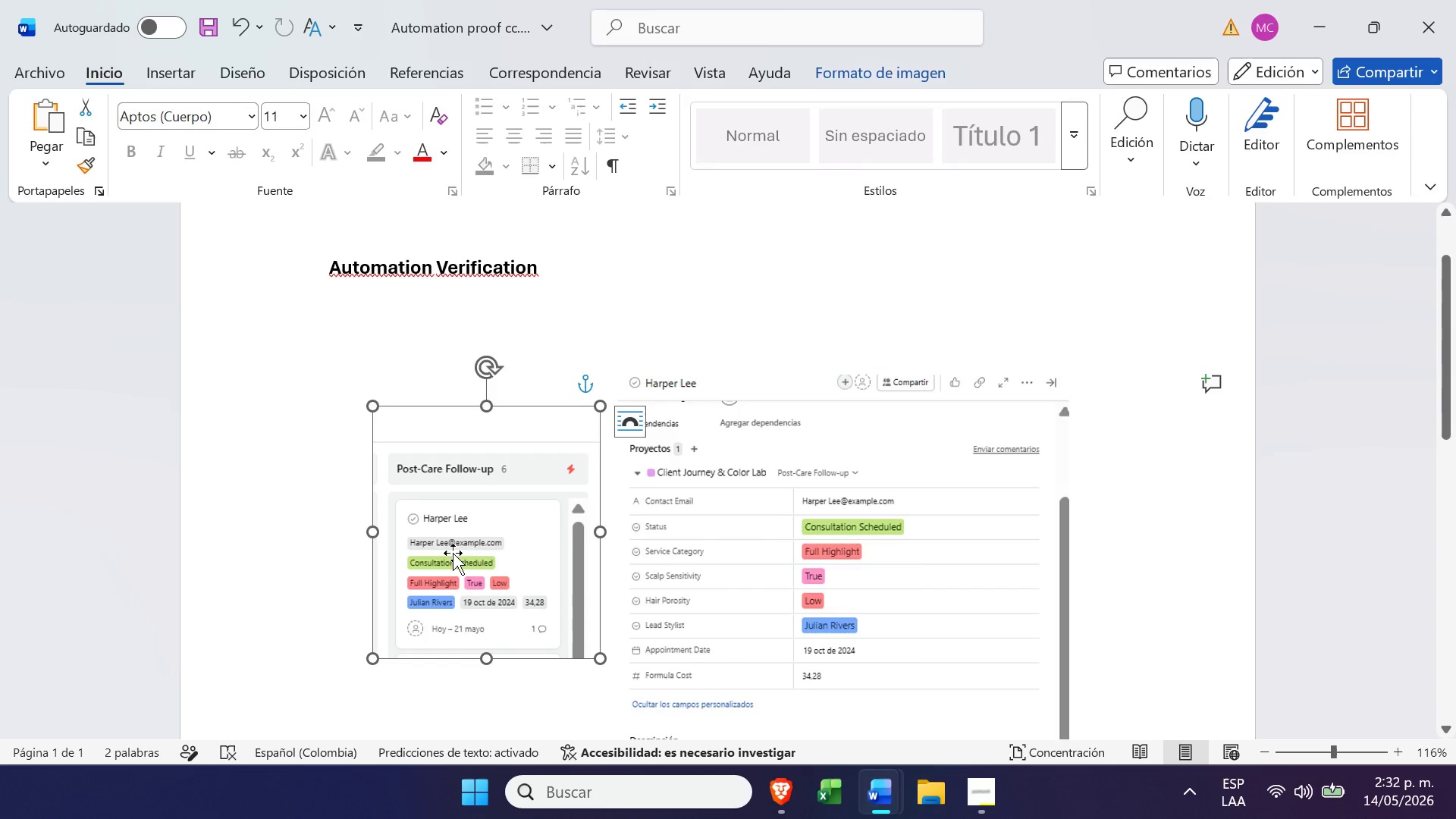 
left_click_drag(start_coordinate=[453, 554], to_coordinate=[455, 510])
 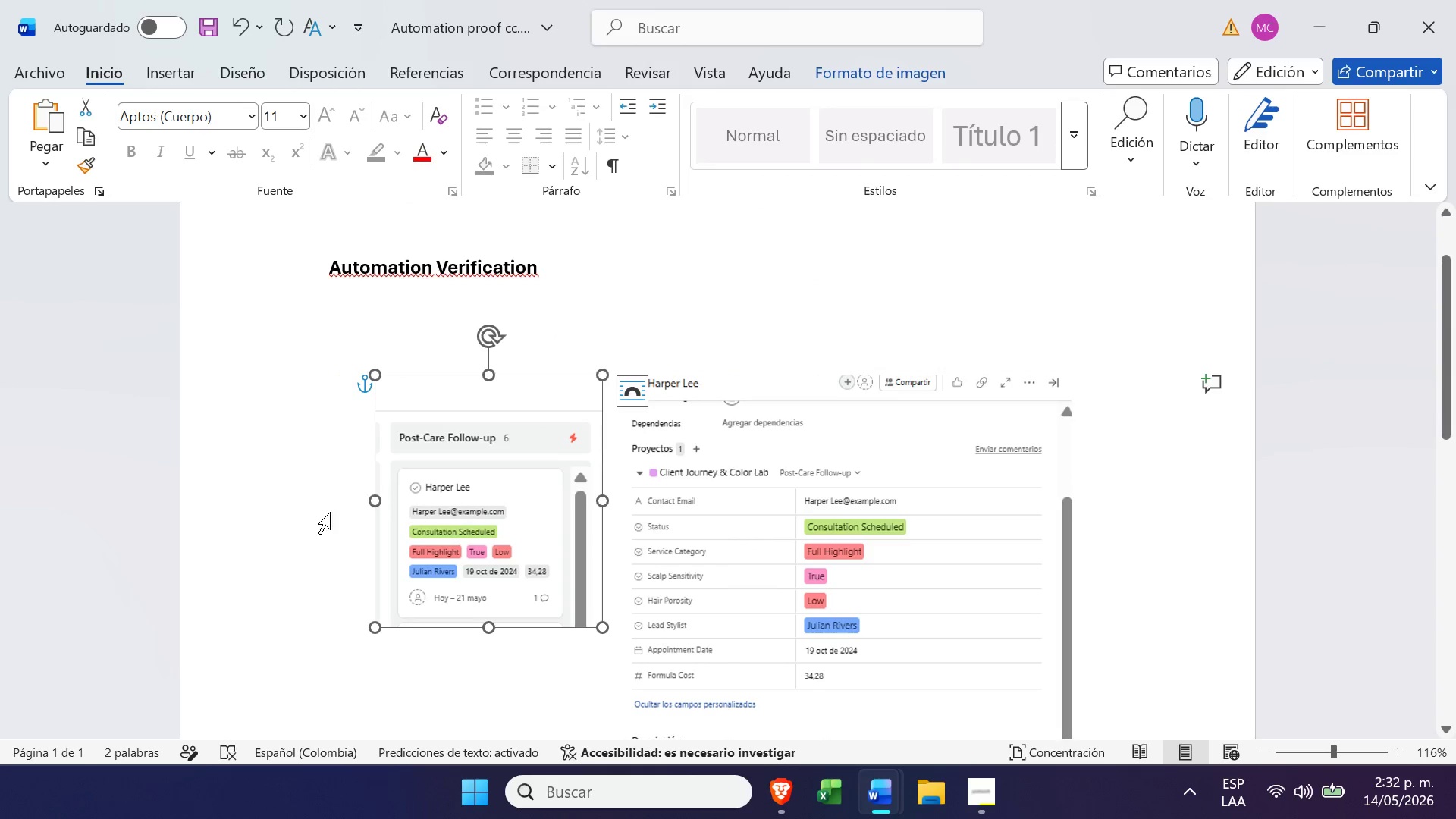 
left_click([330, 512])
 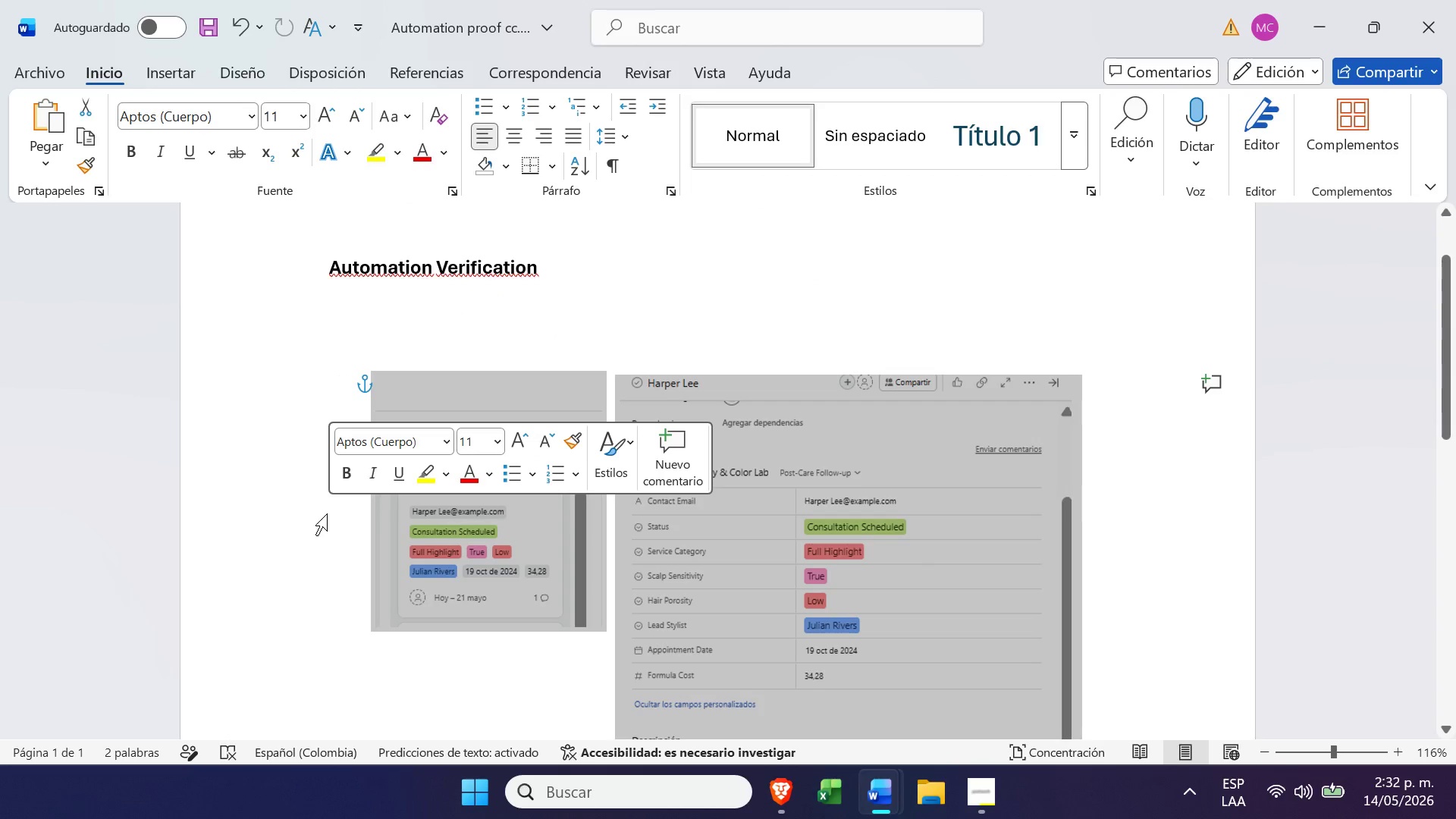 
left_click([315, 526])
 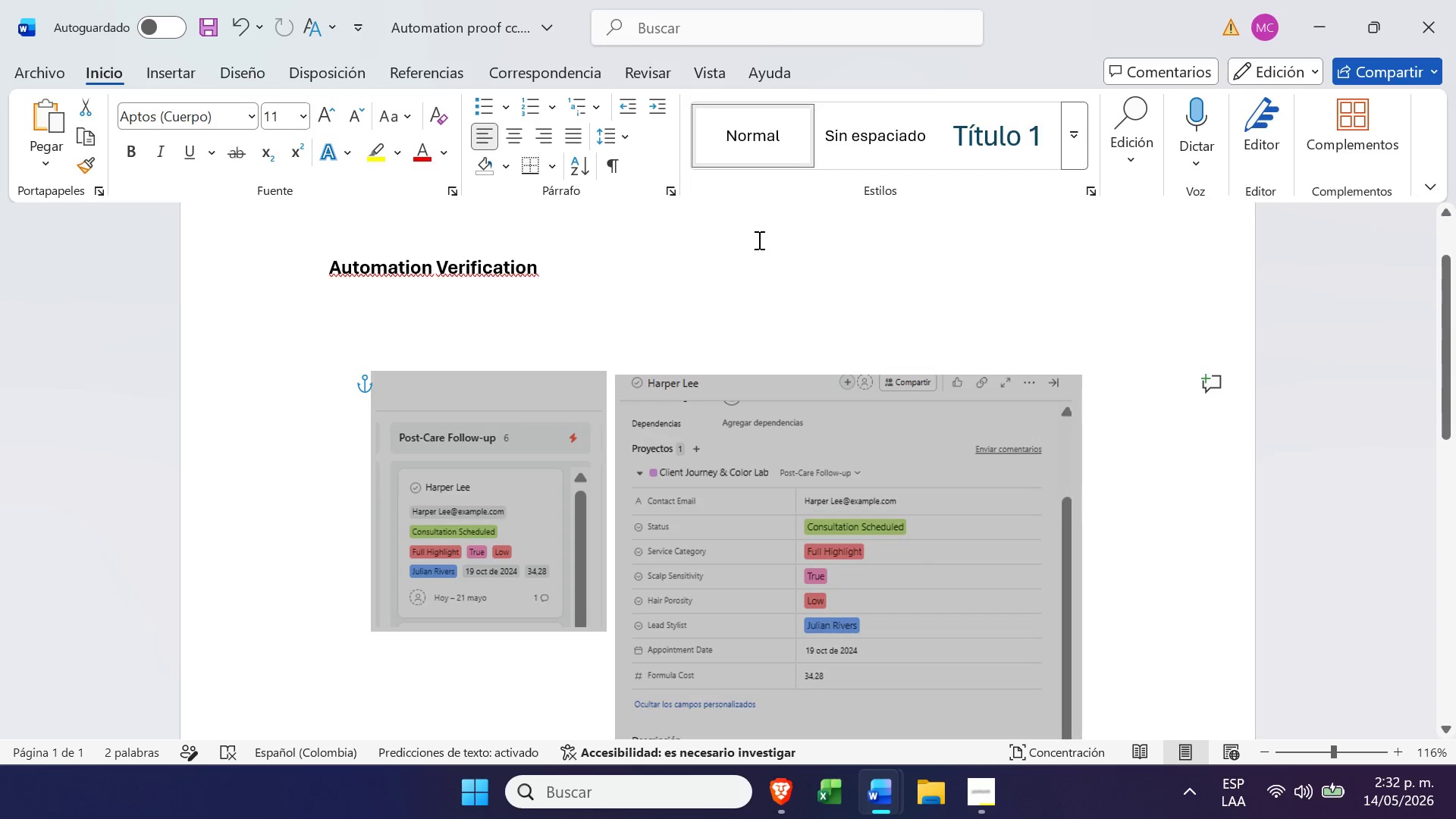 
left_click([755, 255])
 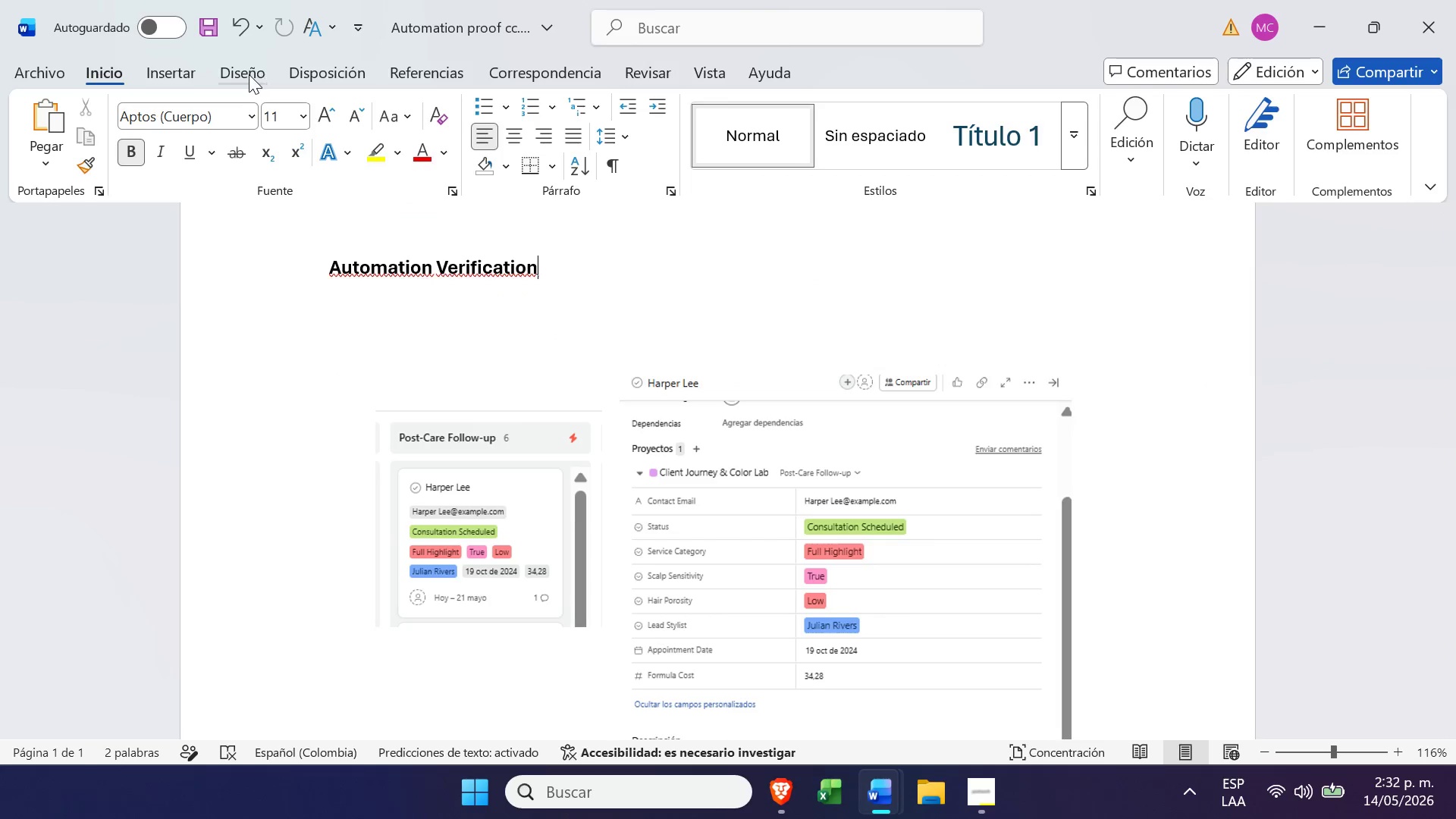 
left_click([249, 74])
 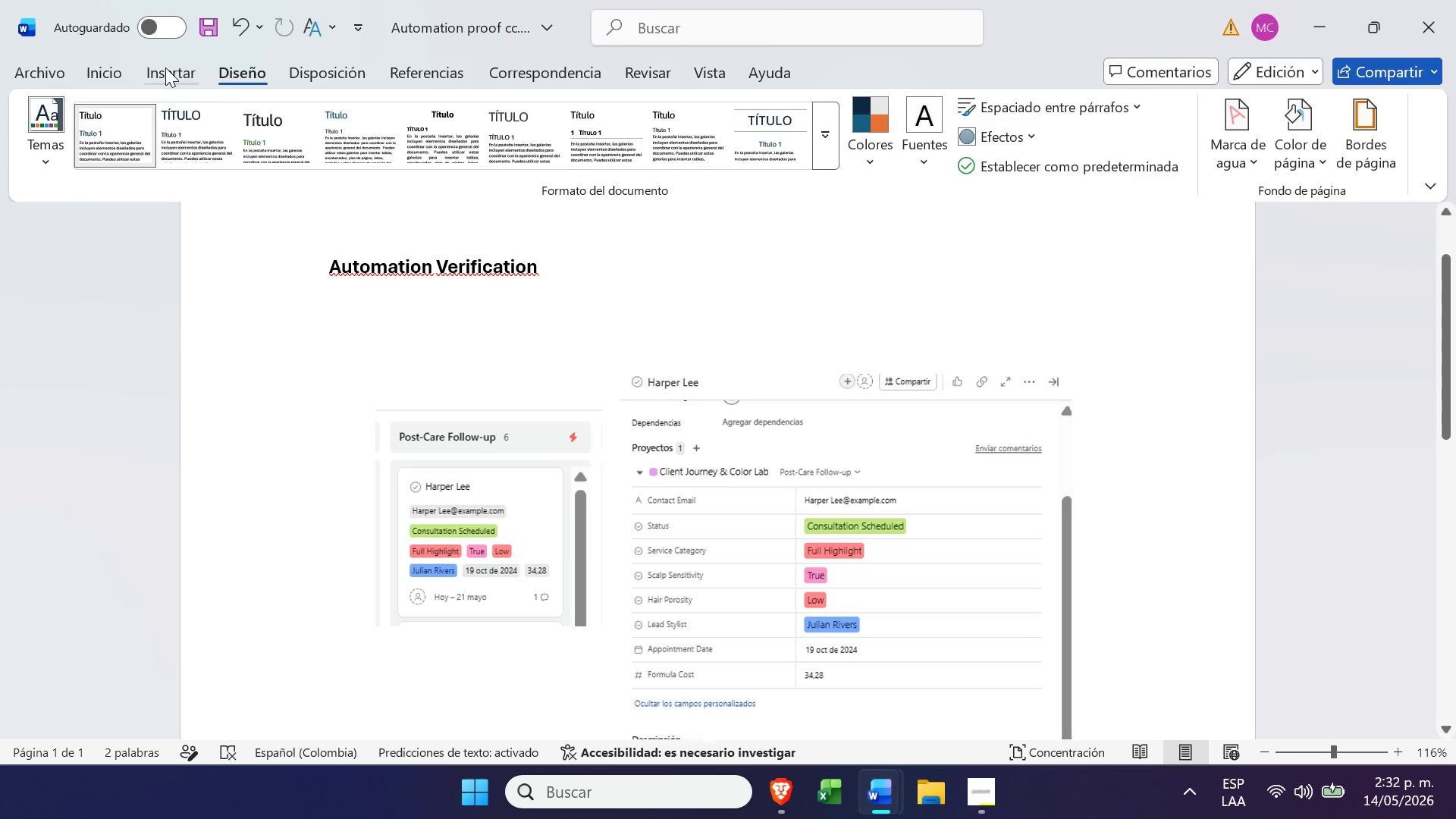 
left_click([171, 86])
 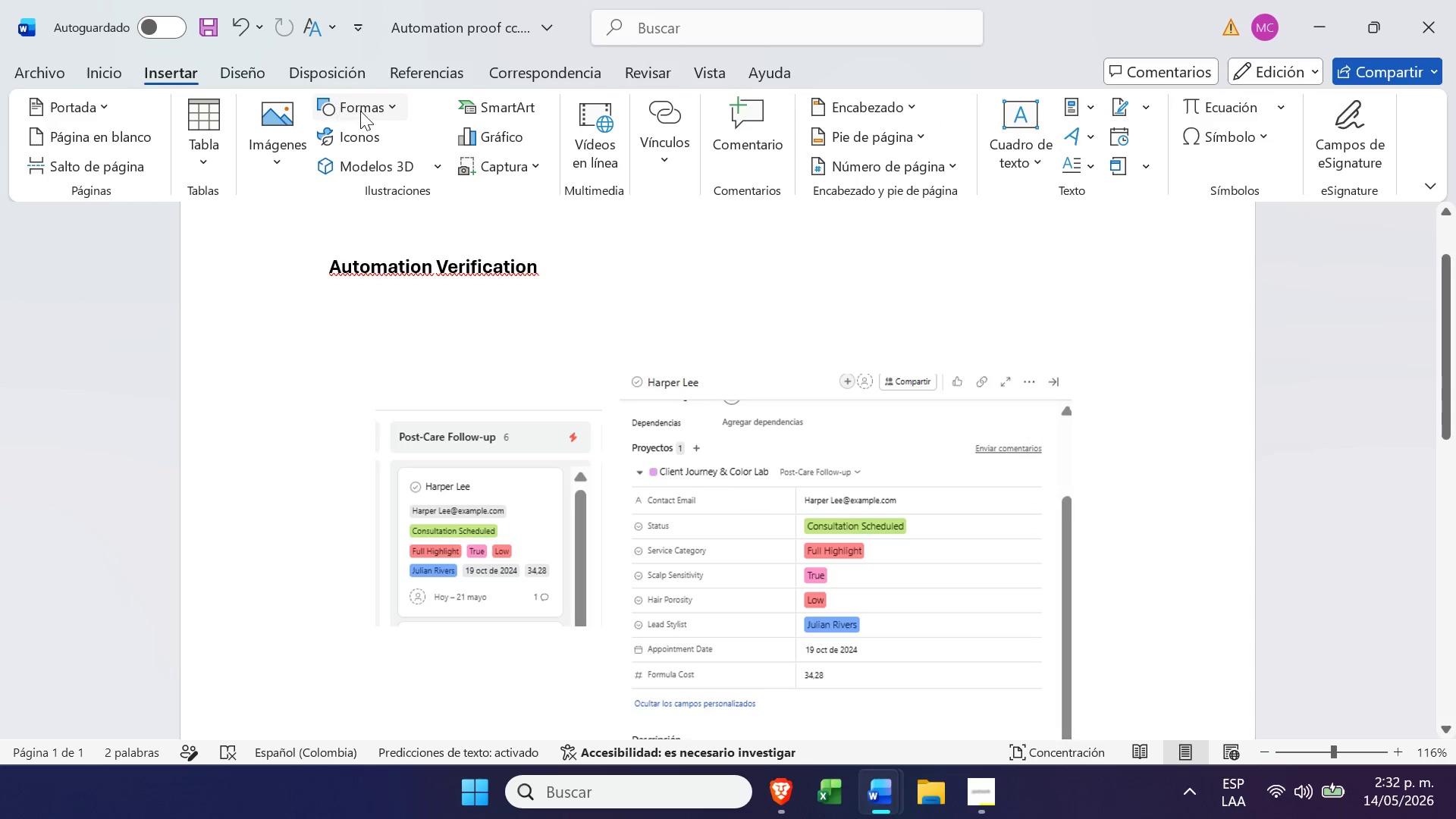 
left_click([365, 109])
 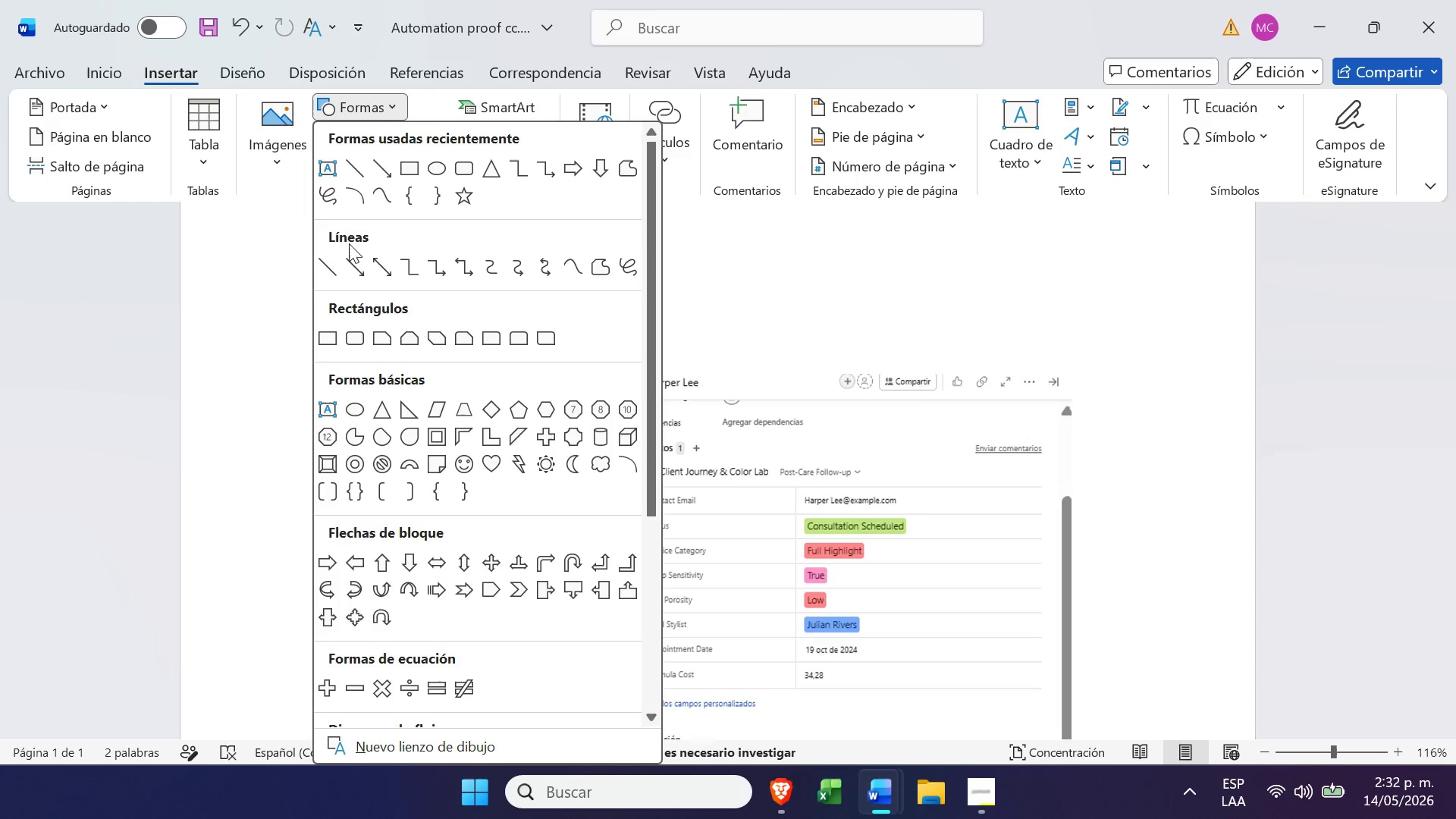 
left_click([358, 259])
 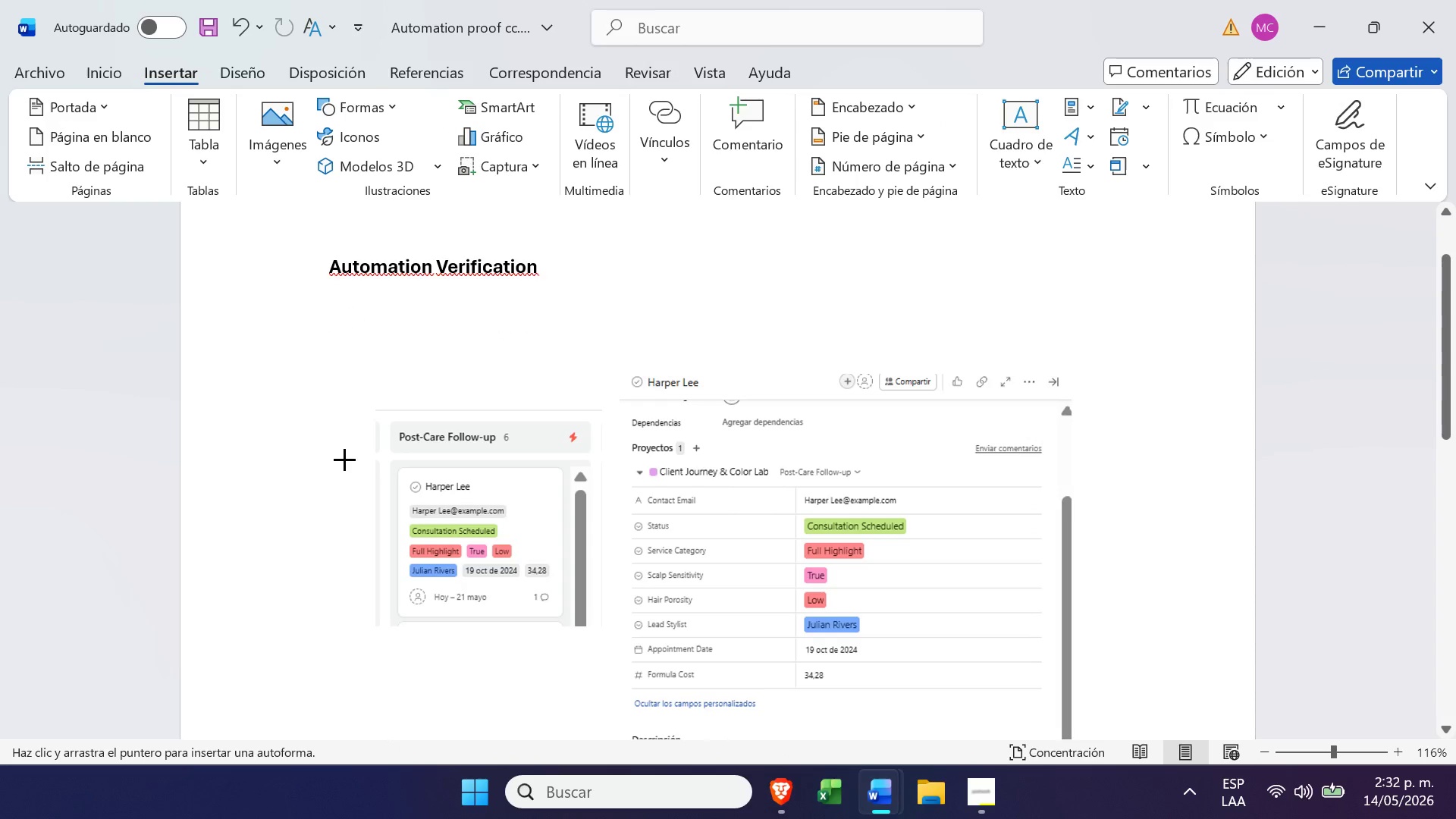 
left_click_drag(start_coordinate=[300, 491], to_coordinate=[439, 595])
 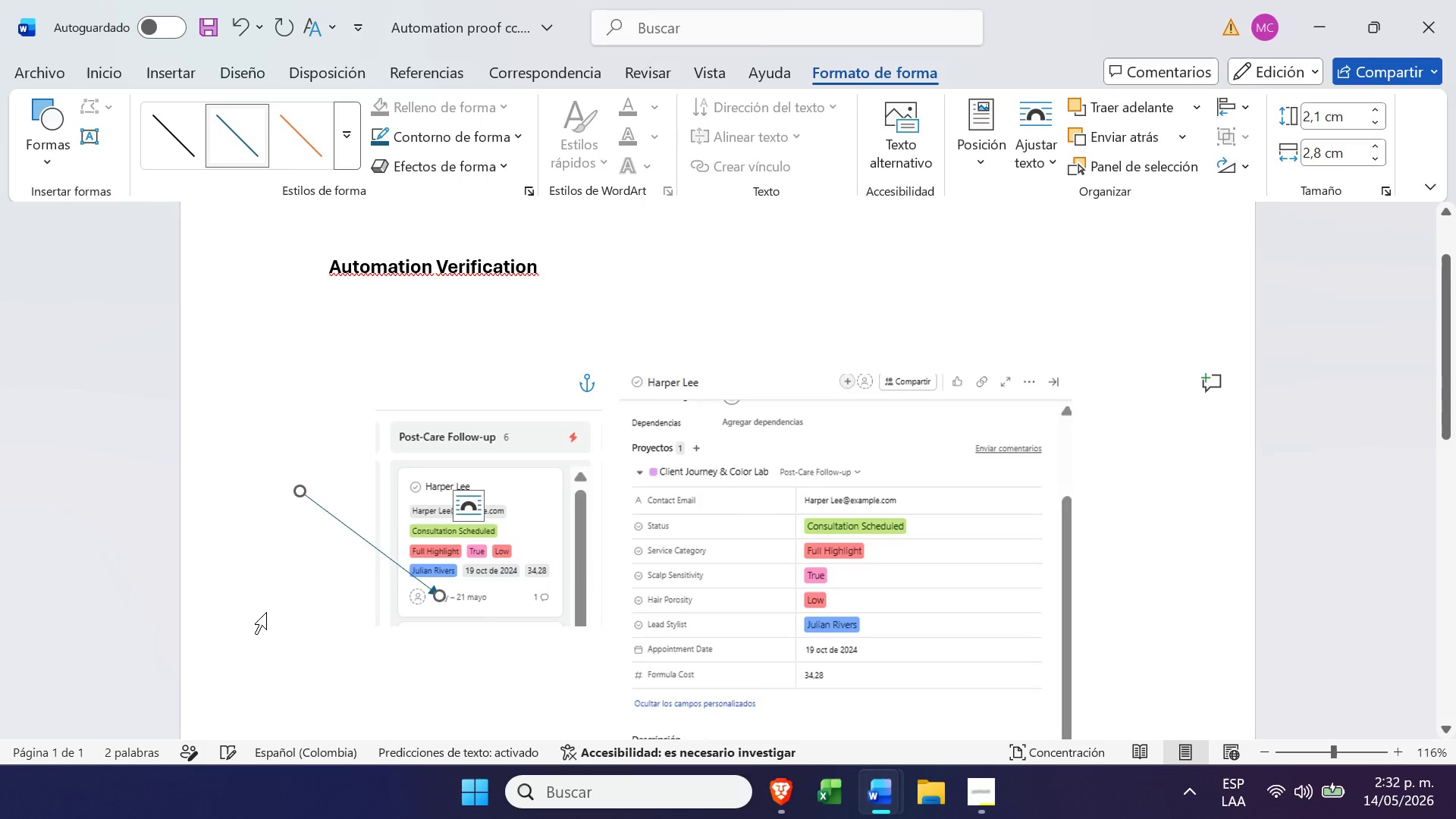 
left_click([265, 612])
 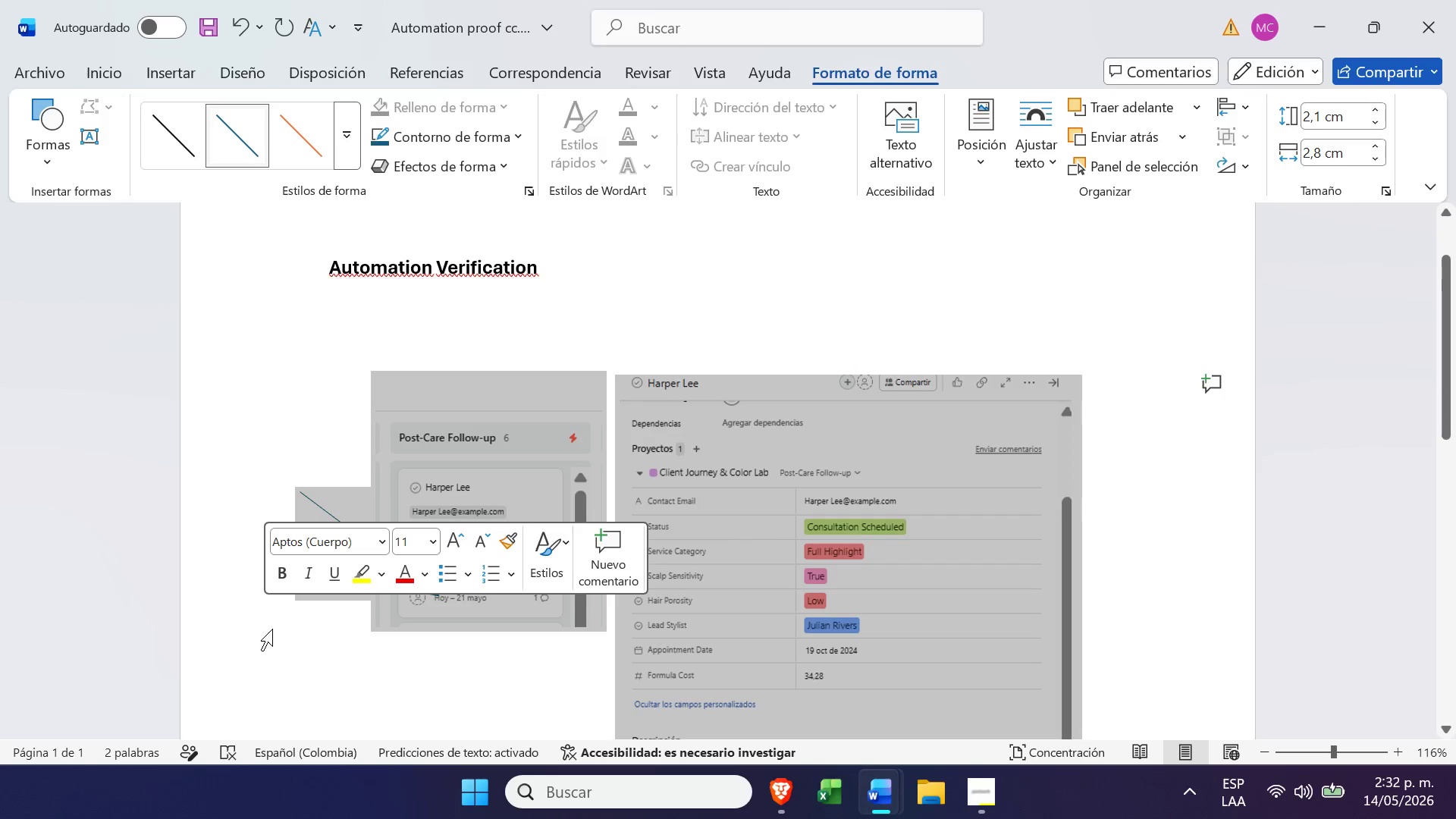 
left_click([294, 656])
 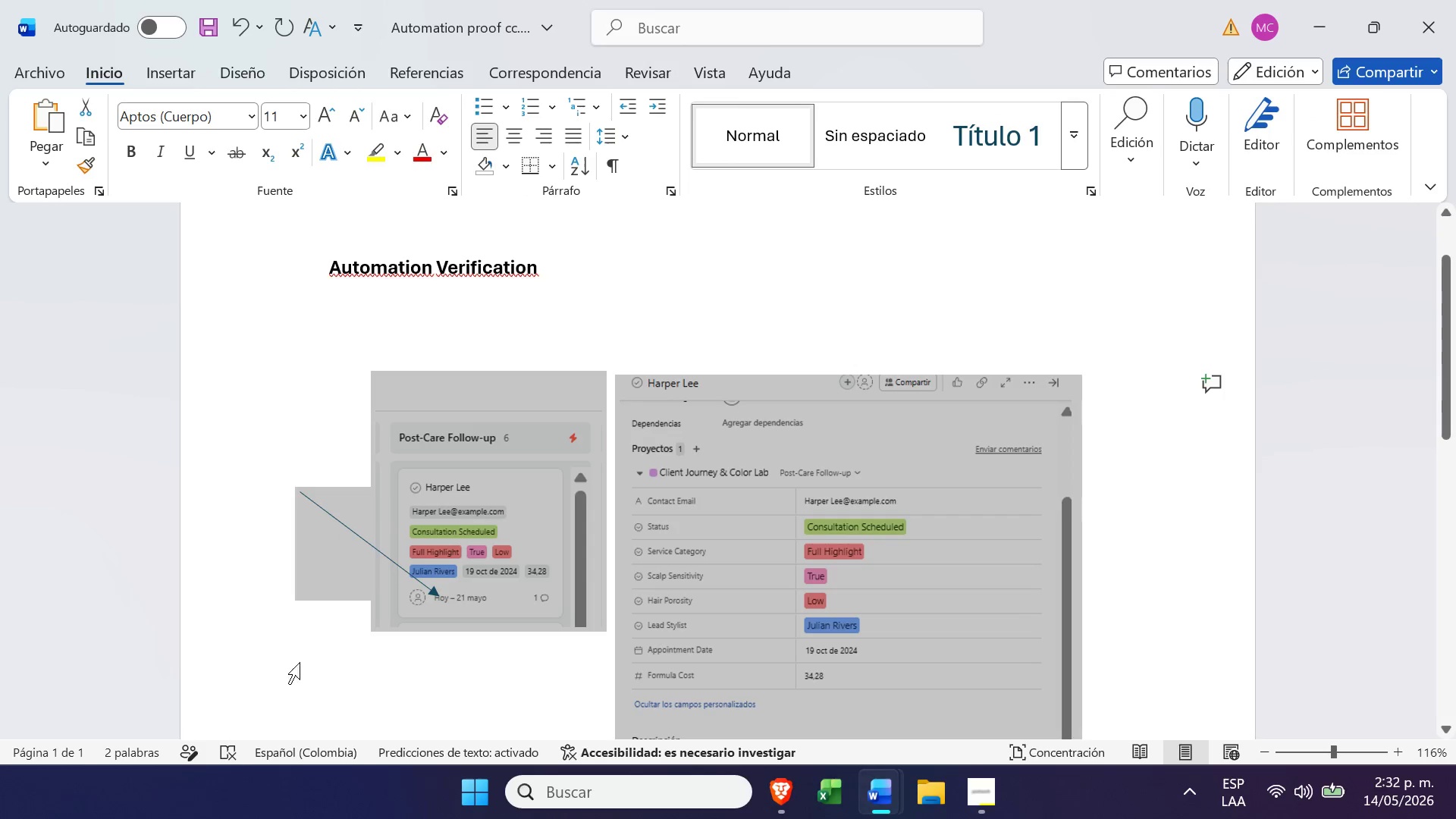 
left_click([324, 671])
 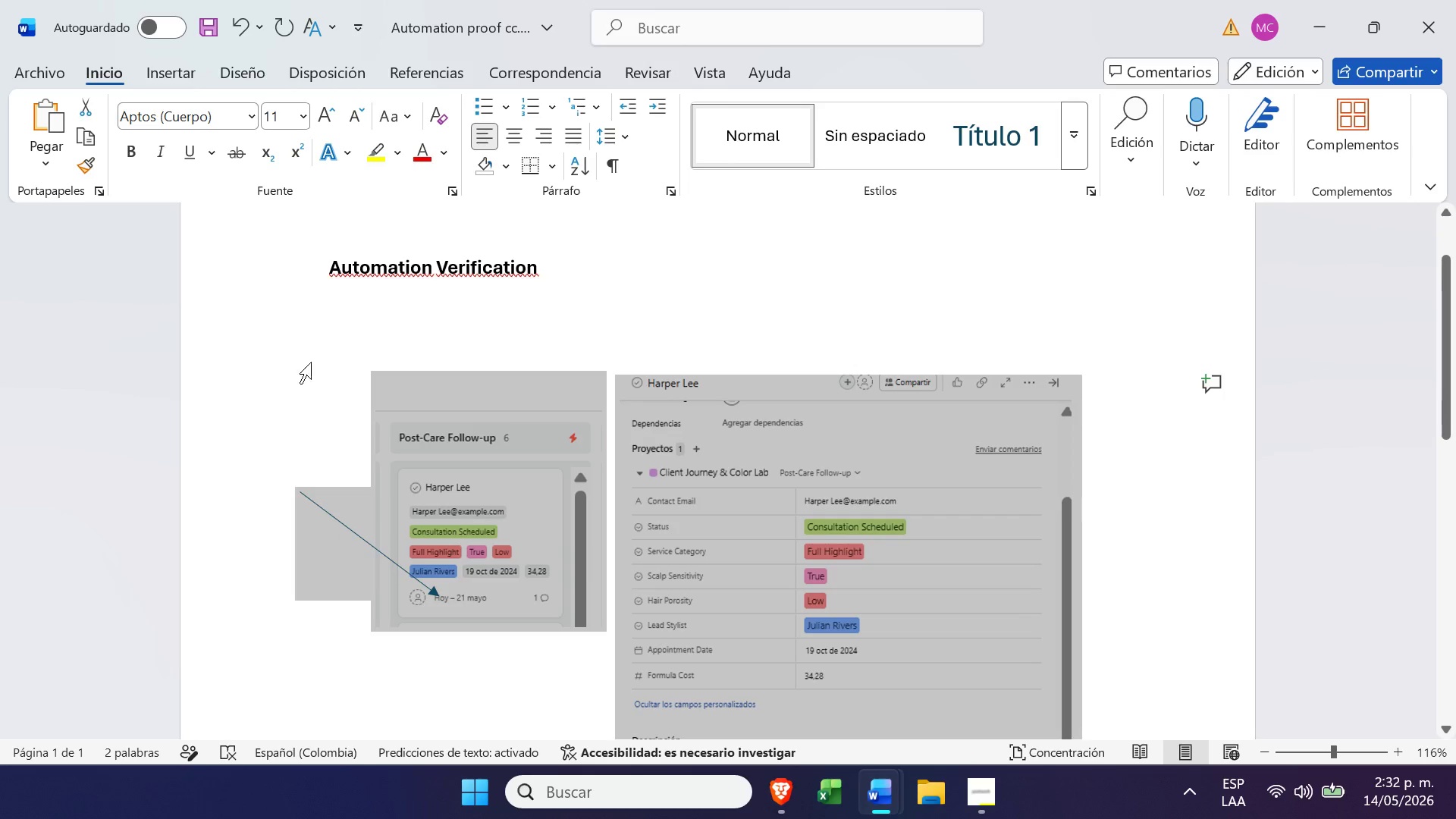 
left_click([302, 326])
 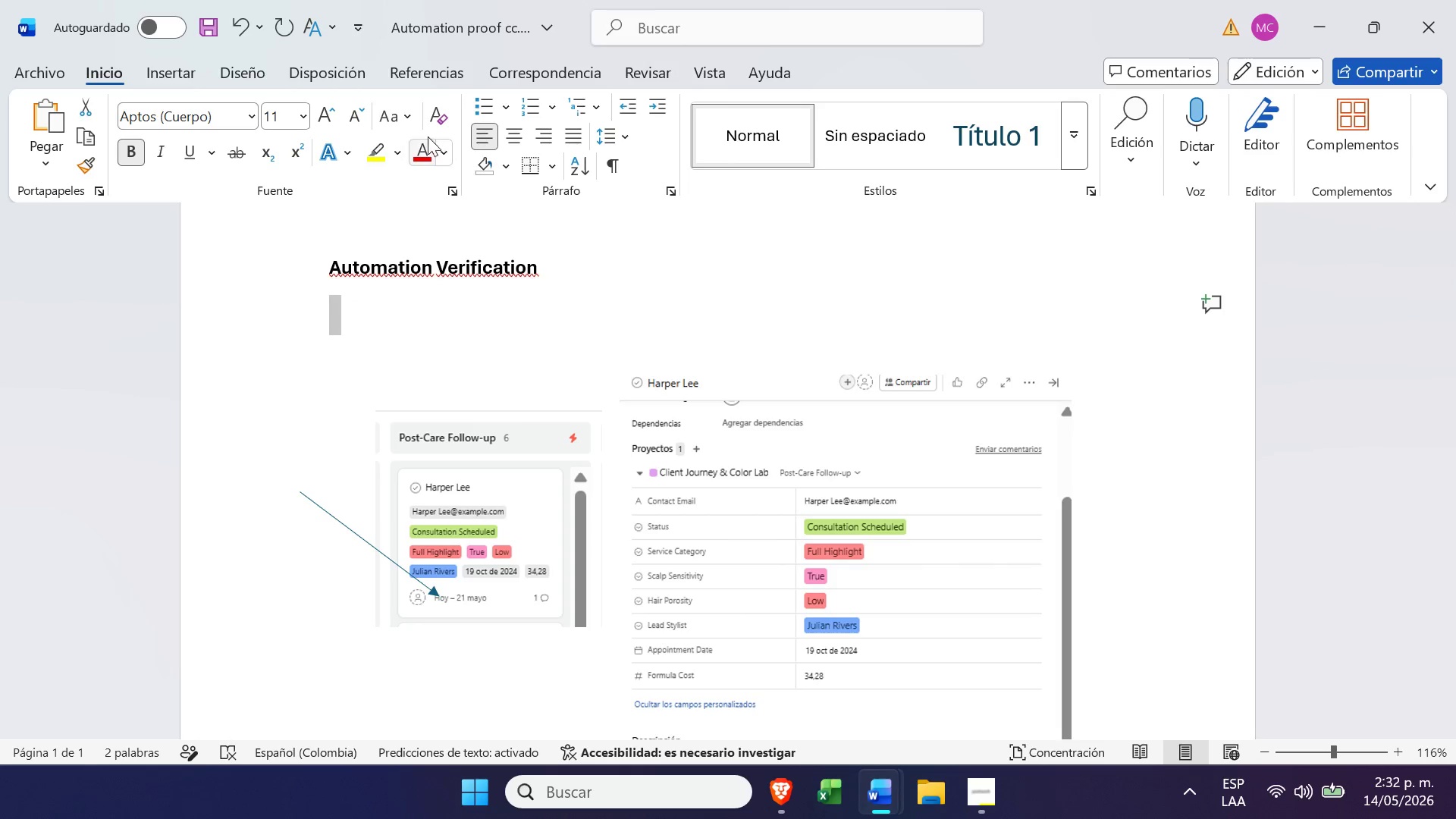 
wait(5.03)
 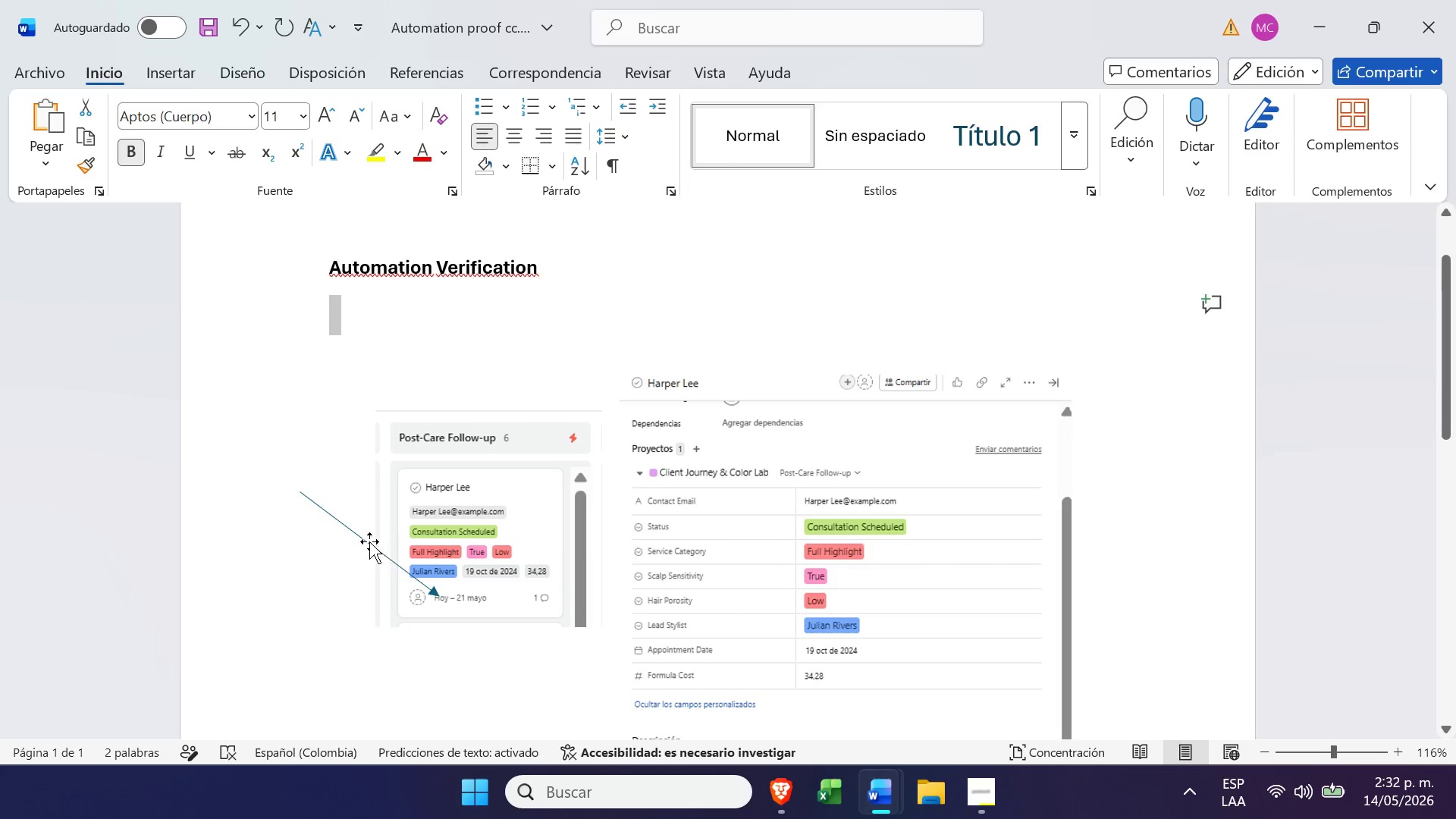 
left_click([257, 68])
 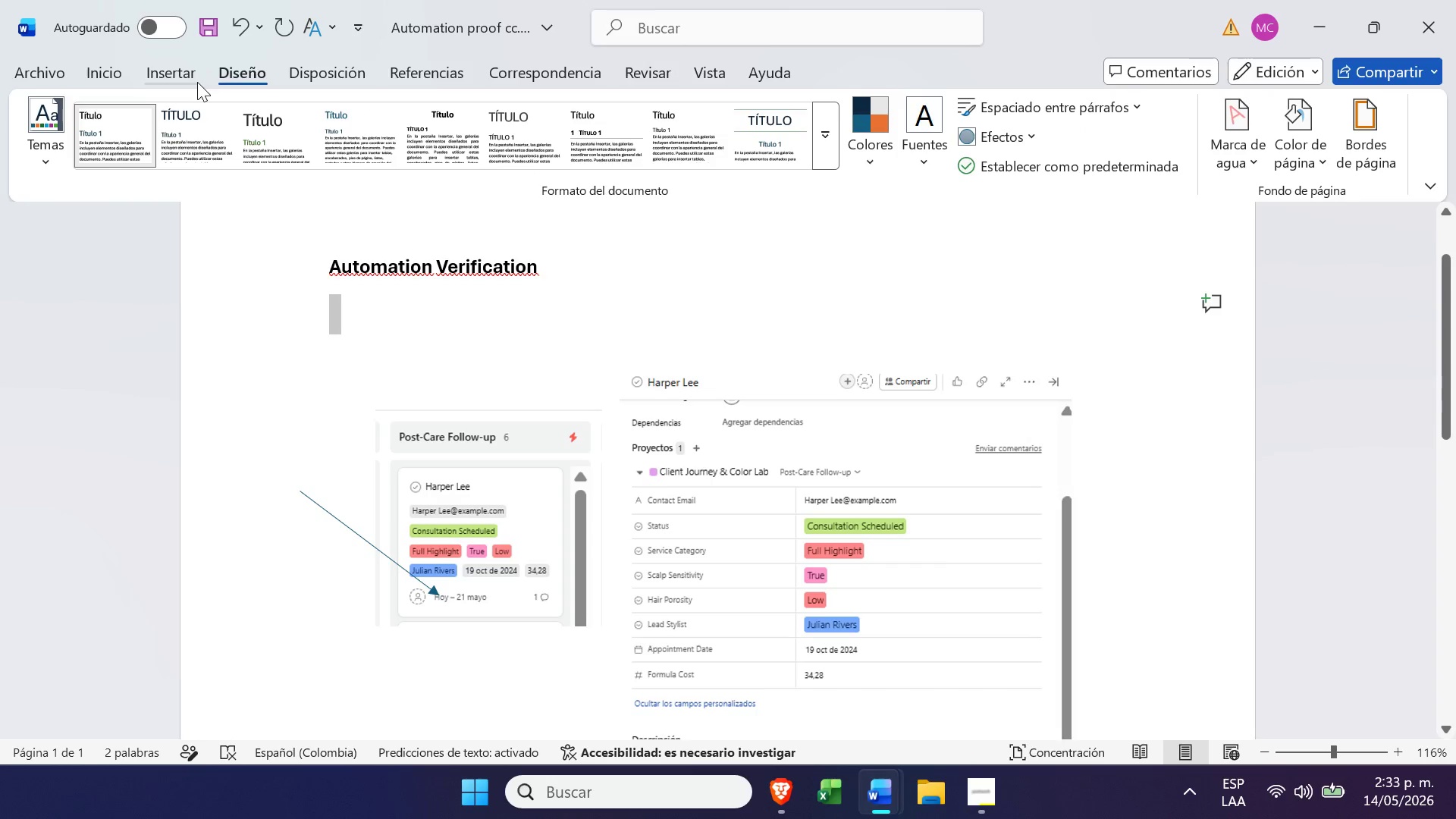 
left_click([183, 83])
 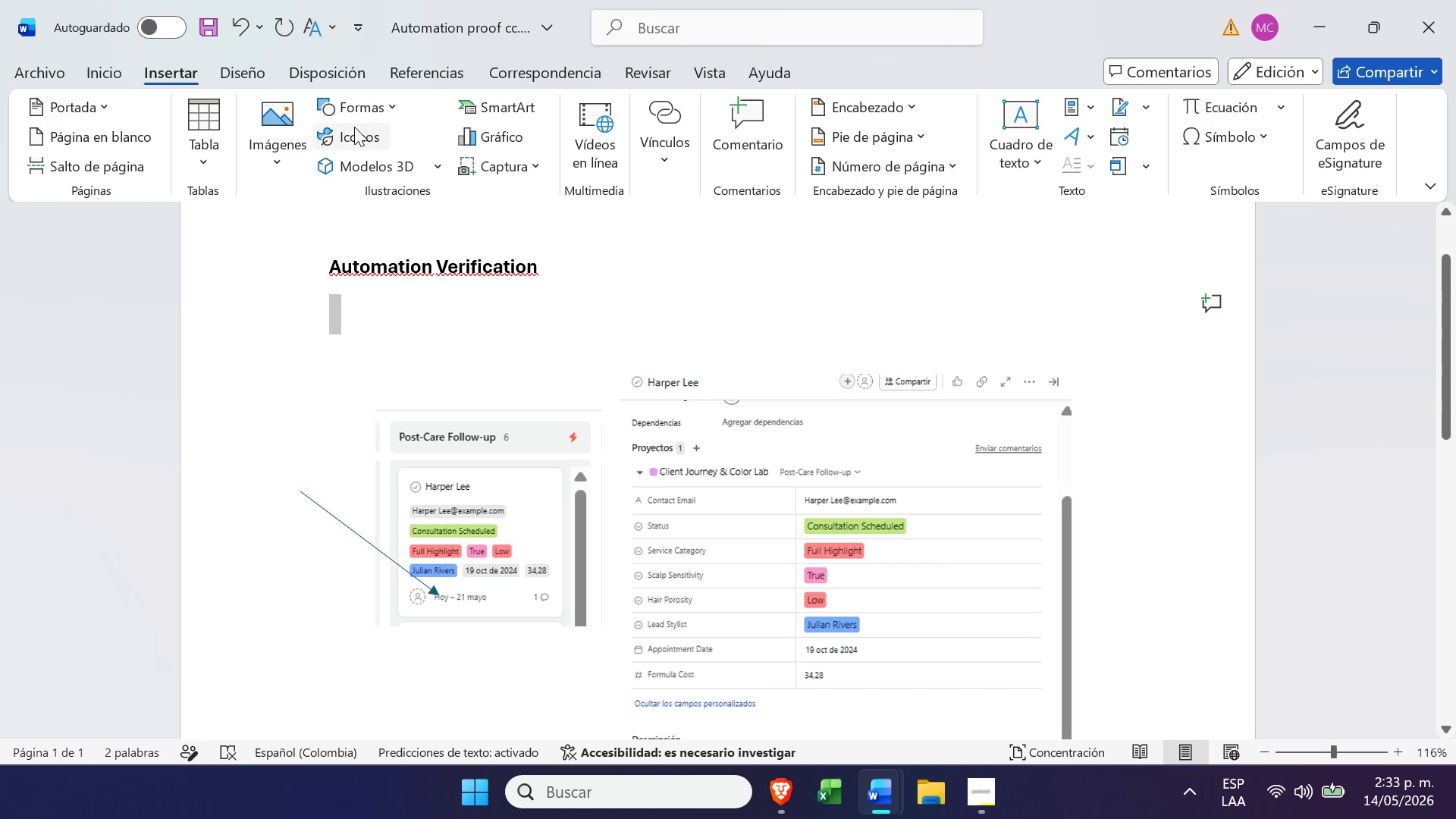 
left_click([369, 108])
 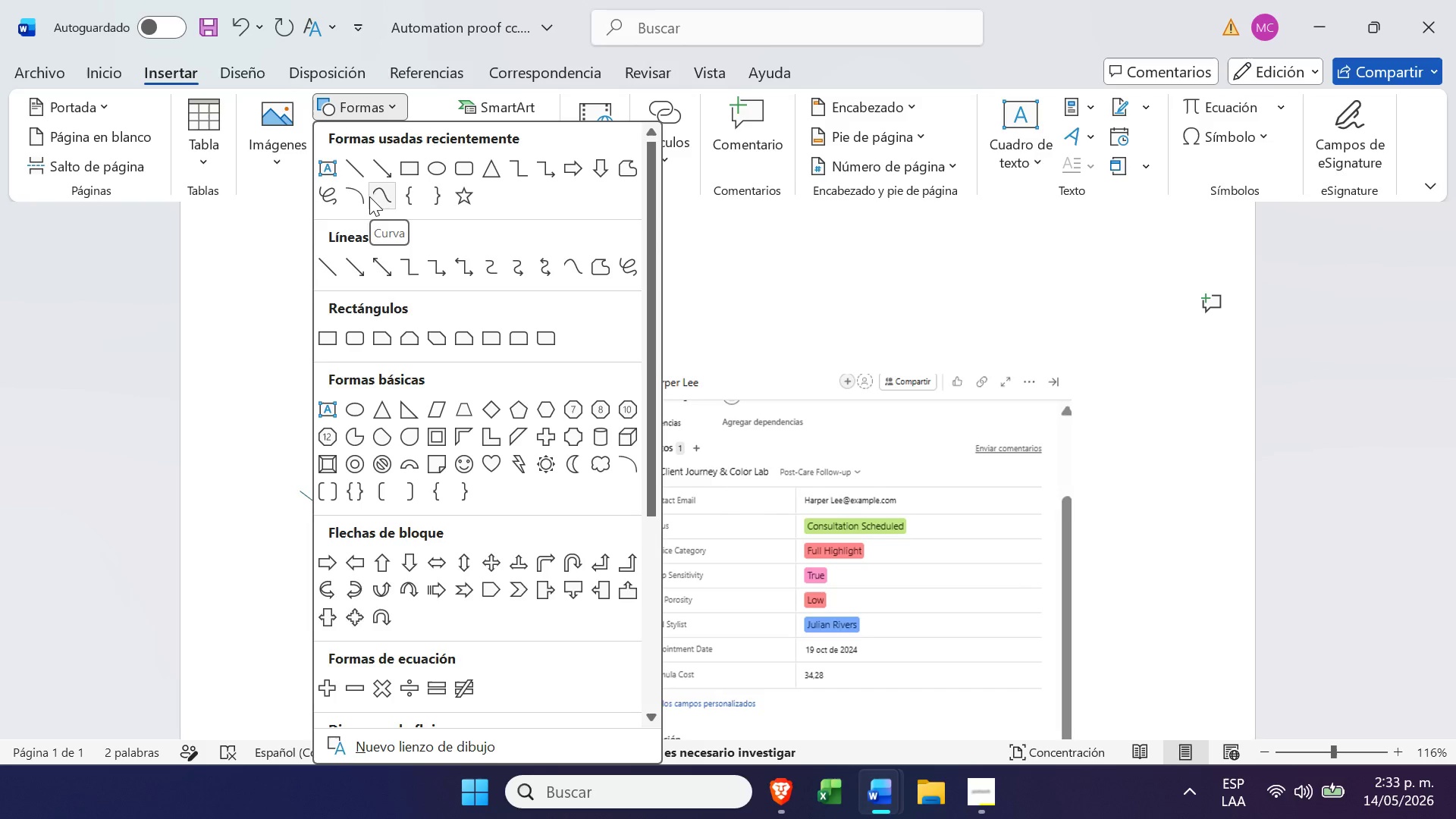 
left_click([376, 165])
 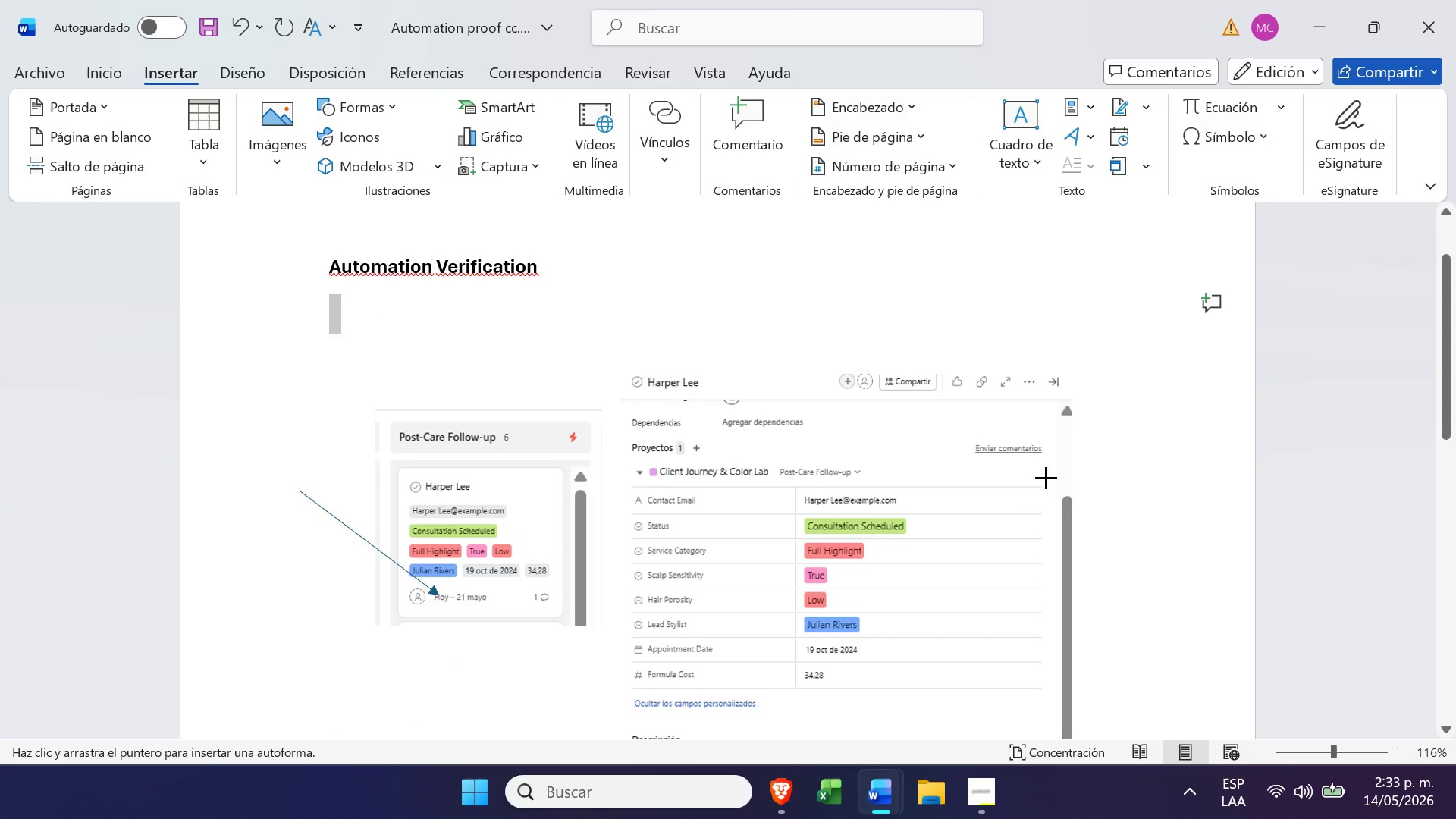 
scroll: coordinate [1084, 520], scroll_direction: down, amount: 8.0
 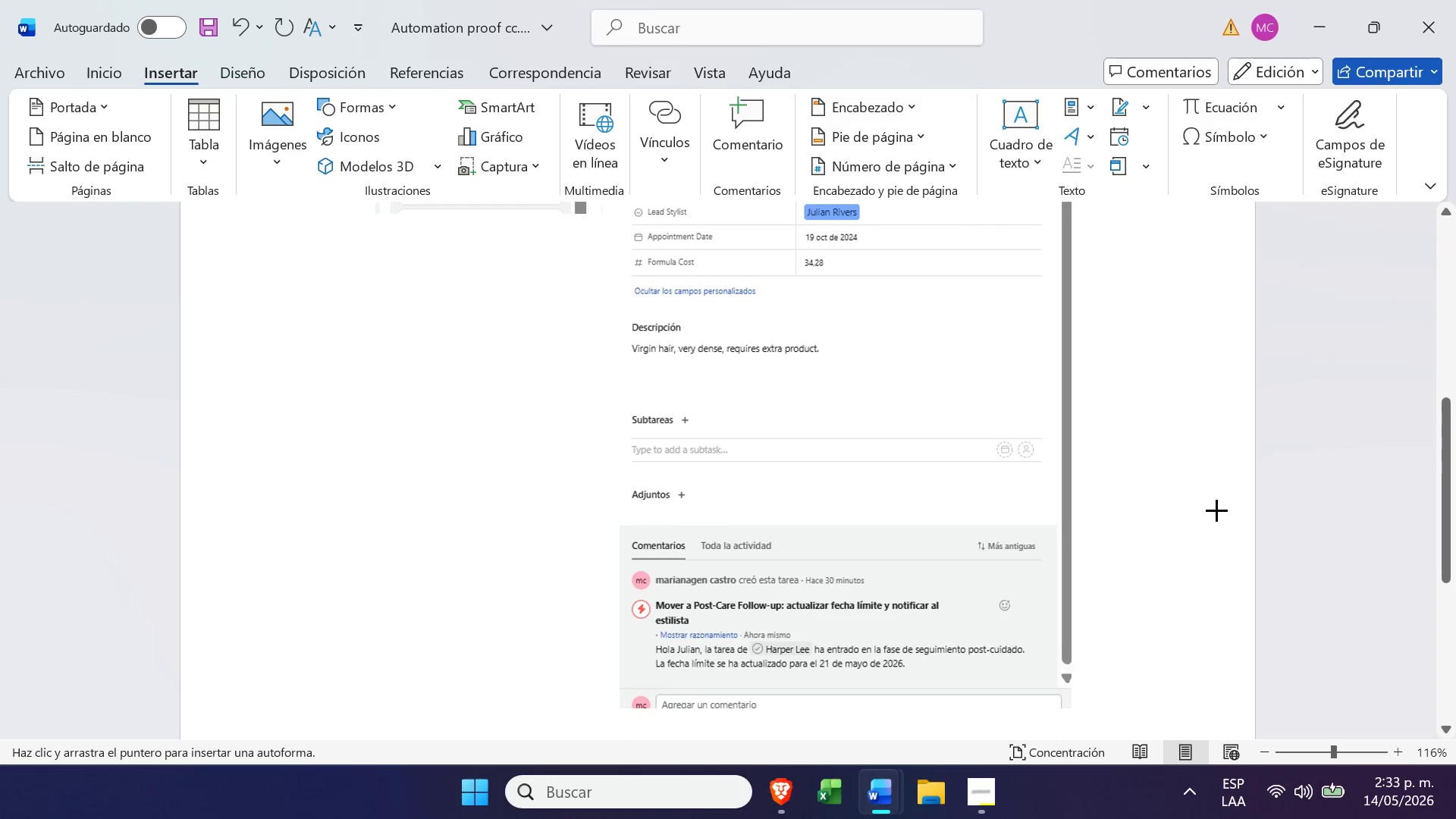 
left_click_drag(start_coordinate=[1219, 504], to_coordinate=[1017, 609])
 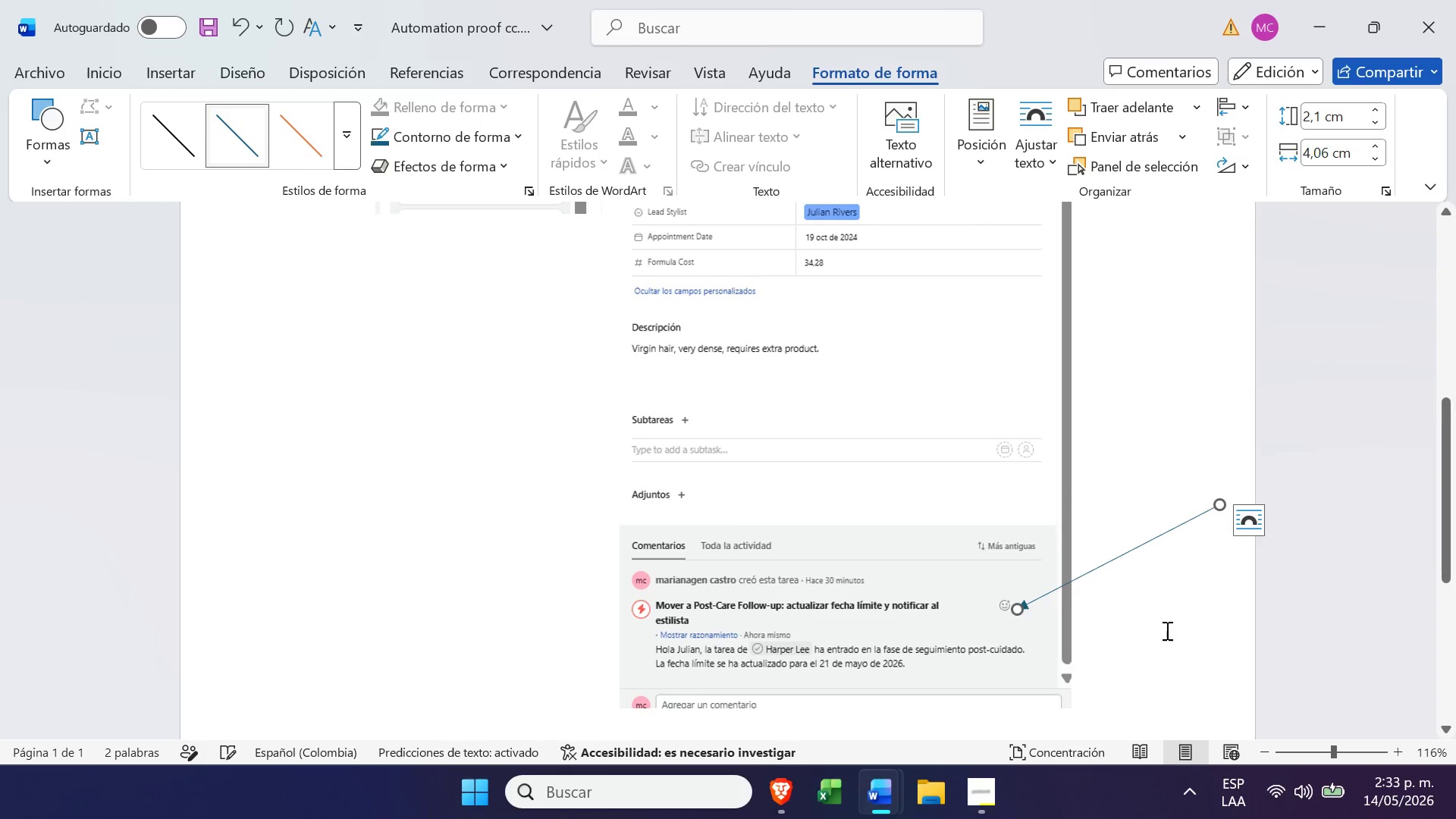 
left_click([1166, 632])
 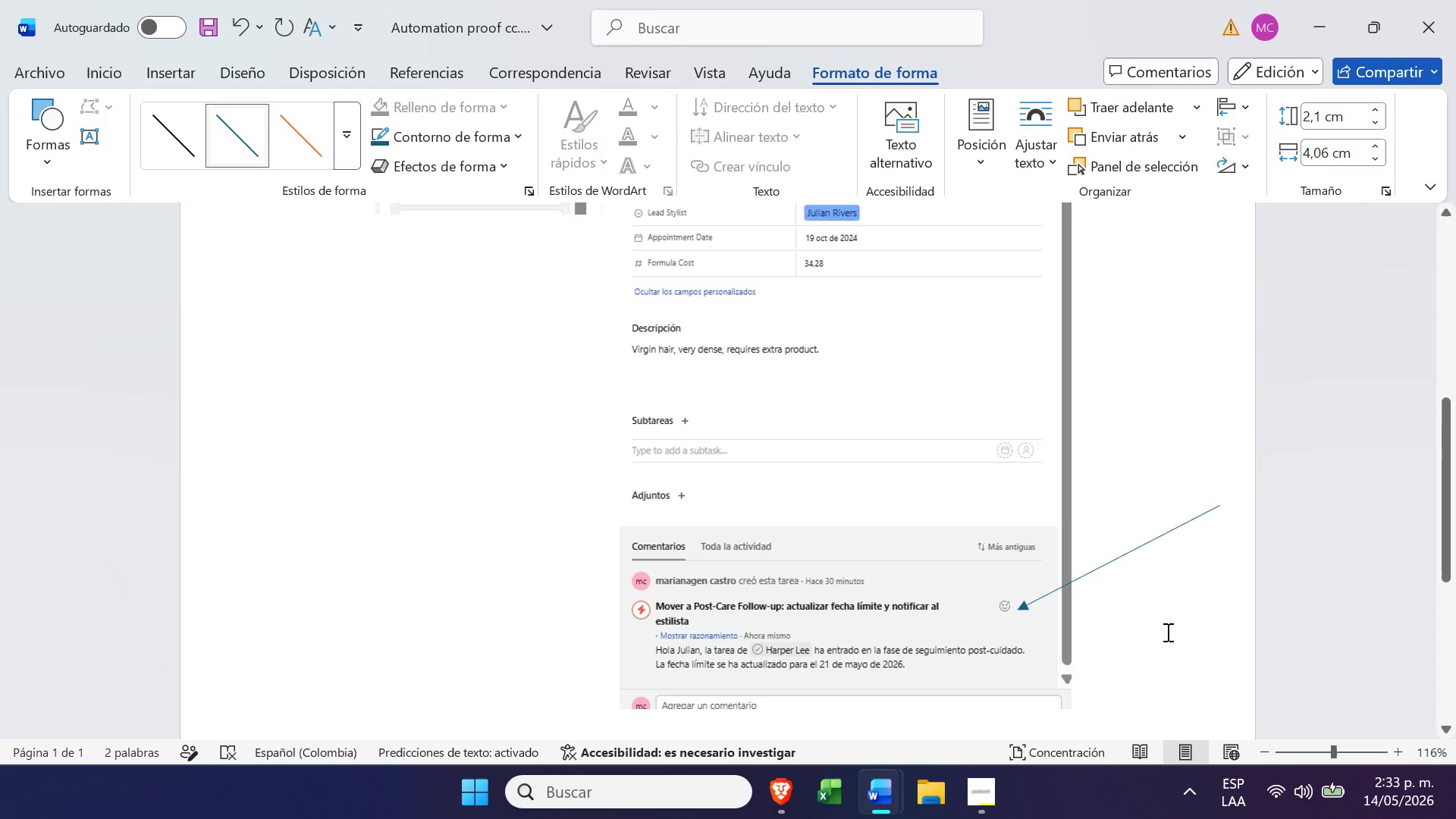 
wait(5.53)
 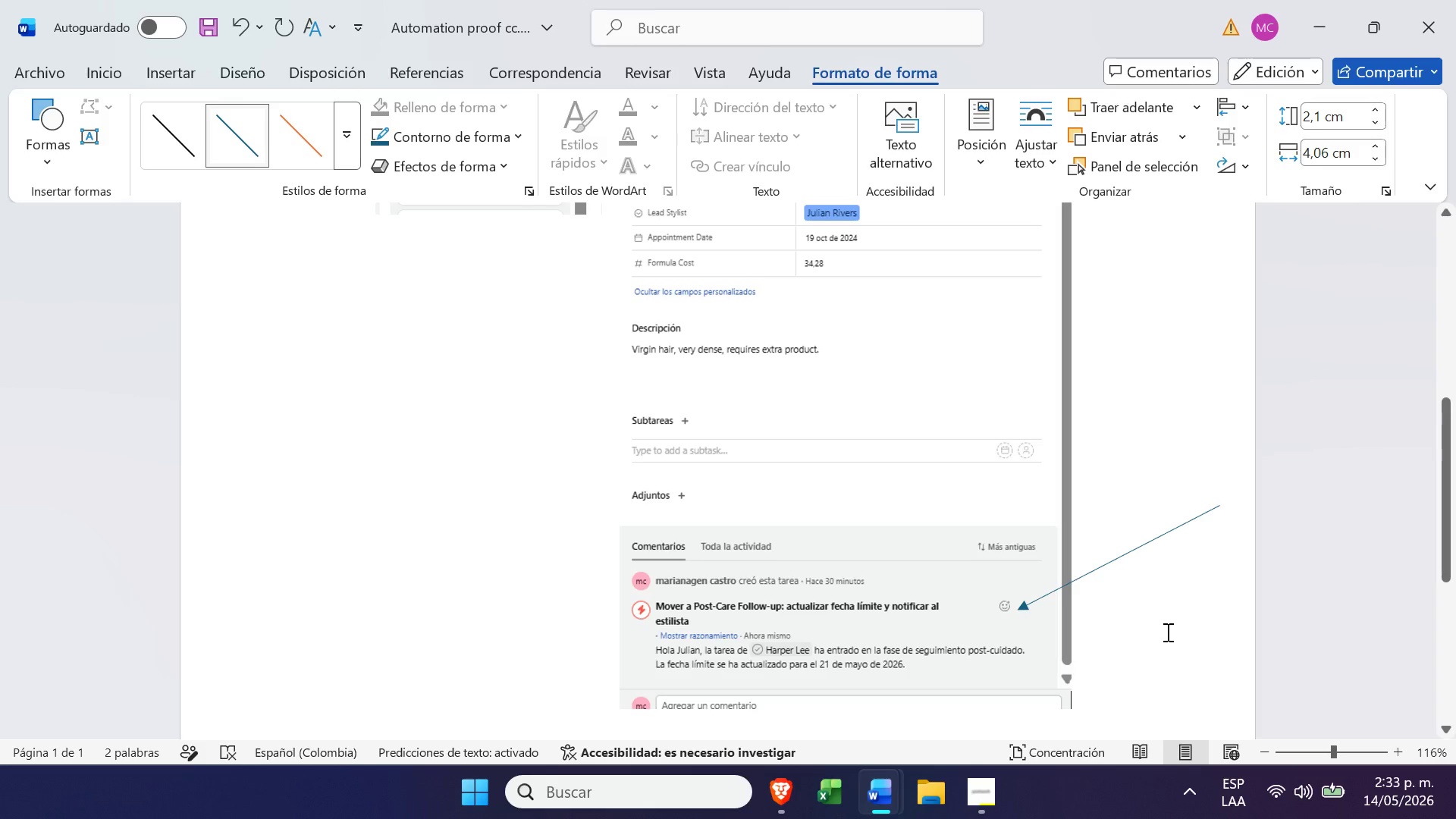 
scroll: coordinate [909, 318], scroll_direction: down, amount: 6.0
 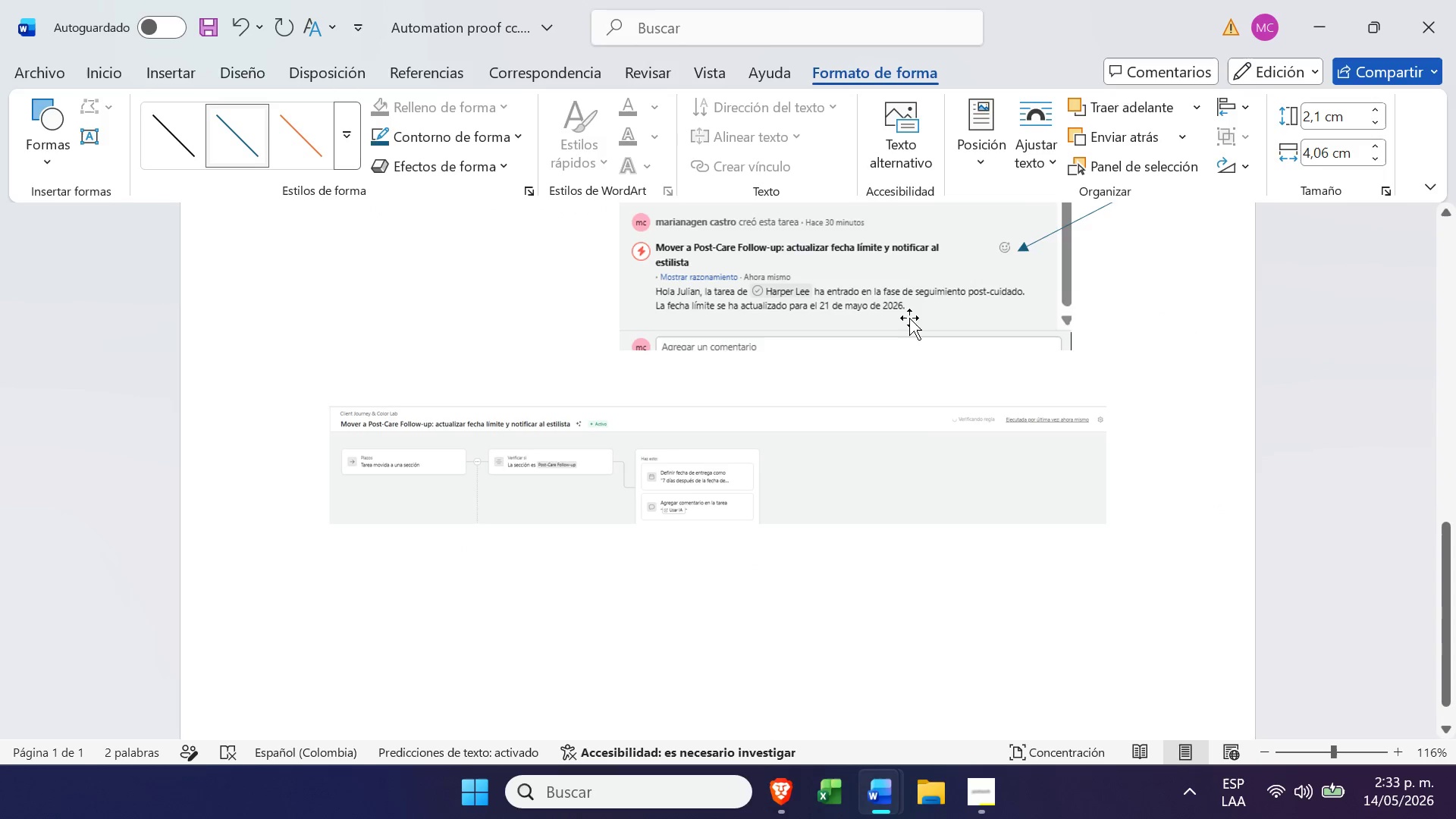 
scroll: coordinate [909, 318], scroll_direction: none, amount: 0.0
 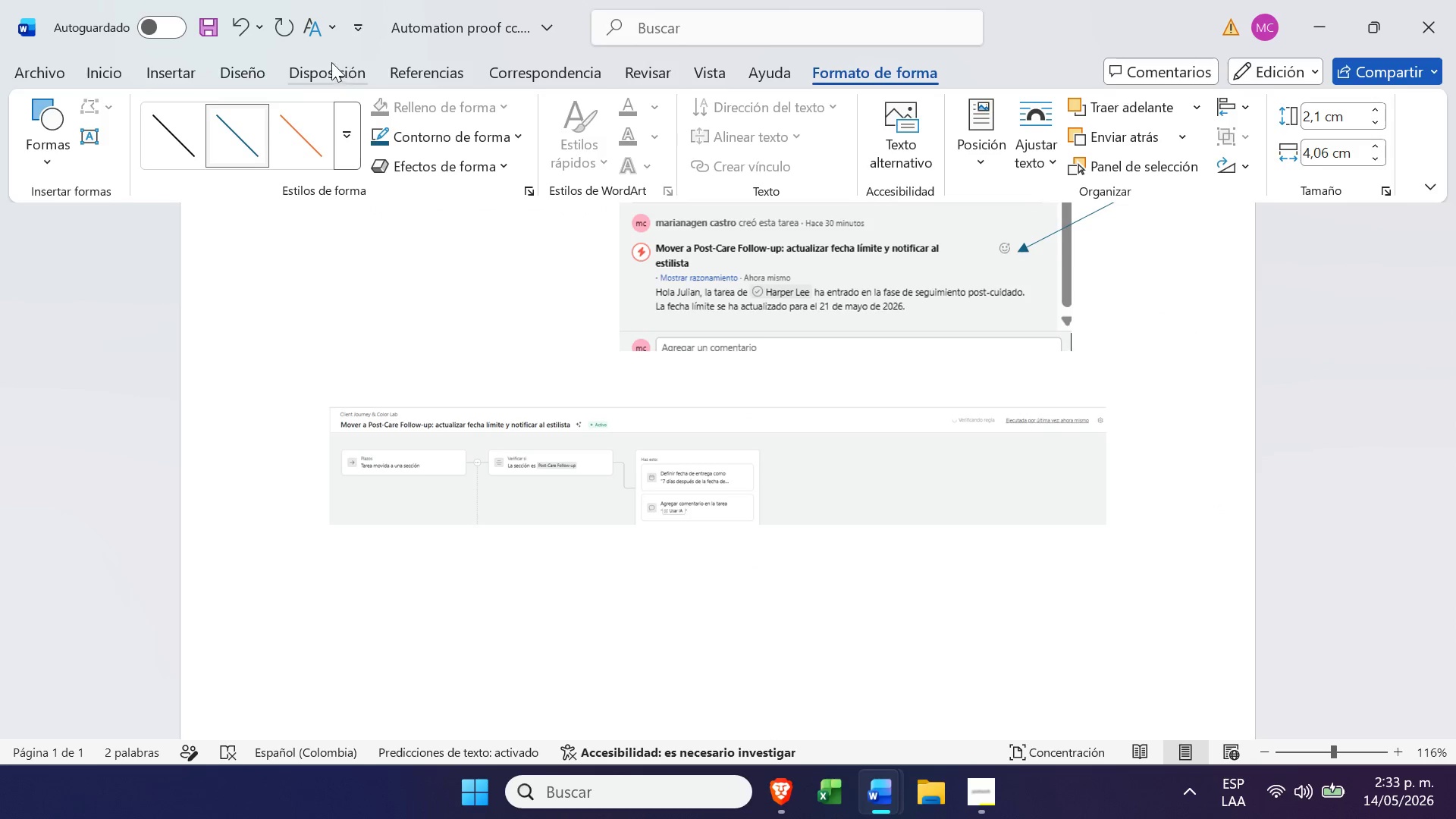 
scroll: coordinate [410, 334], scroll_direction: up, amount: 14.0
 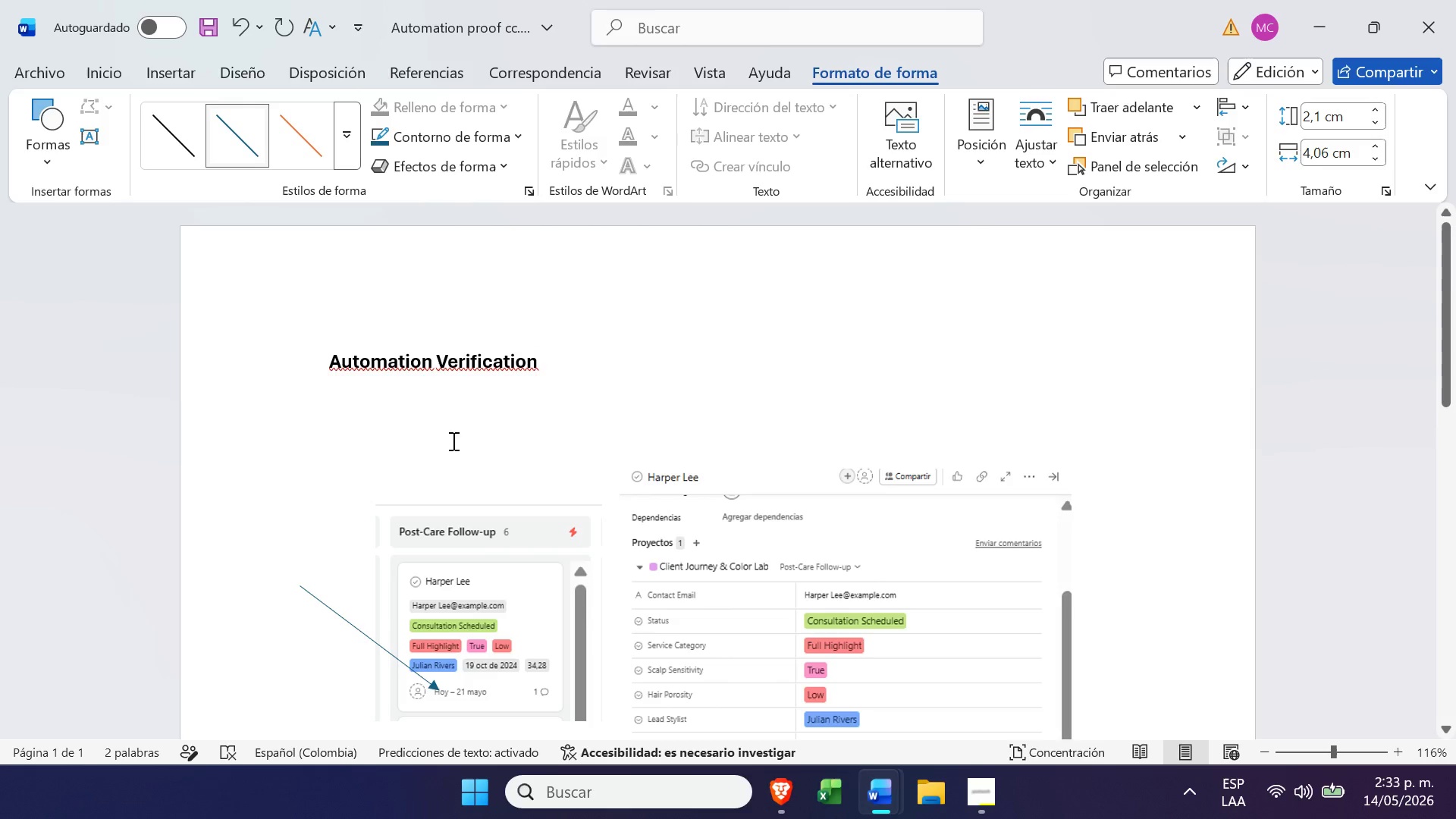 
left_click([400, 469])
 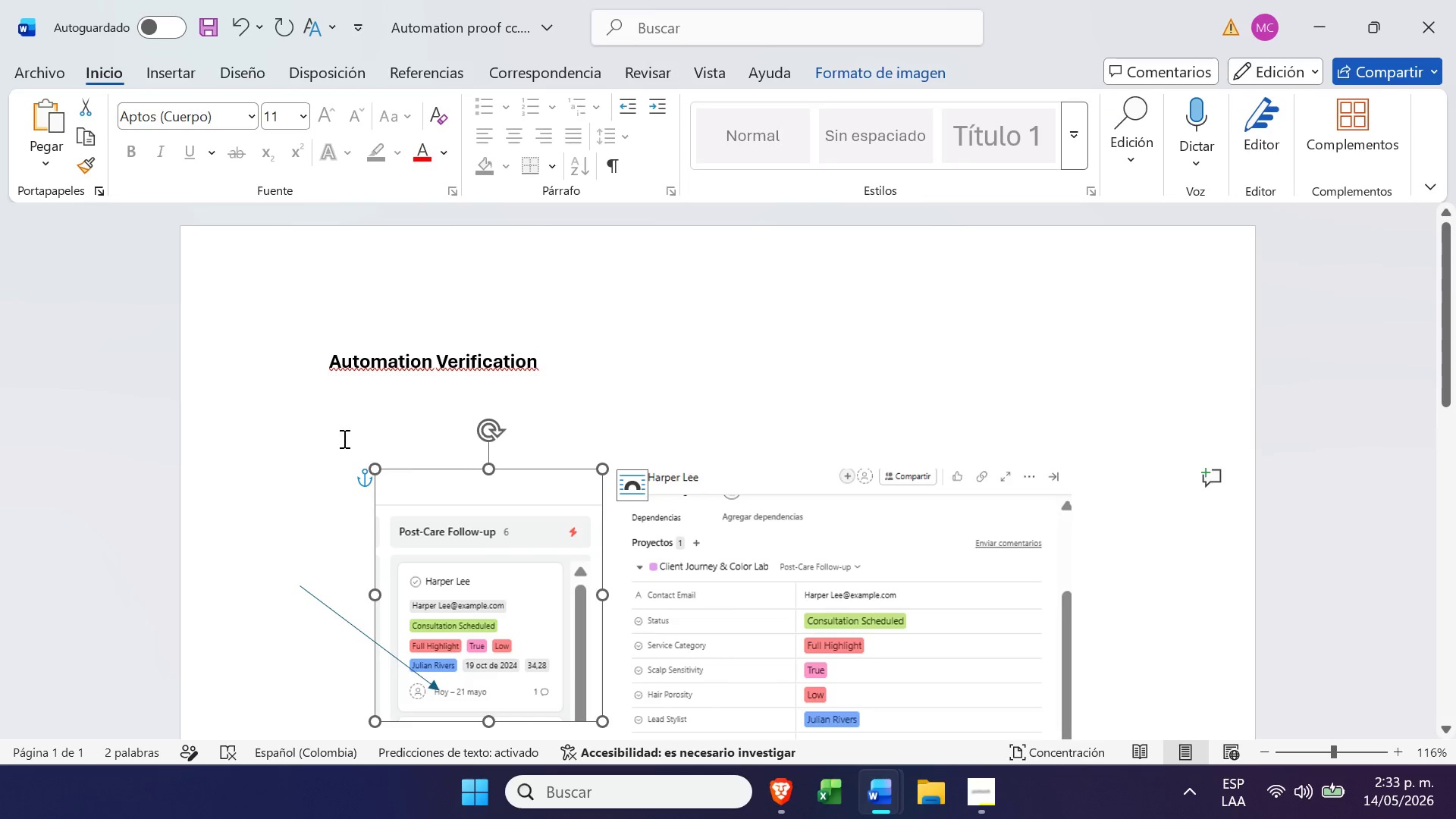 
left_click([341, 439])
 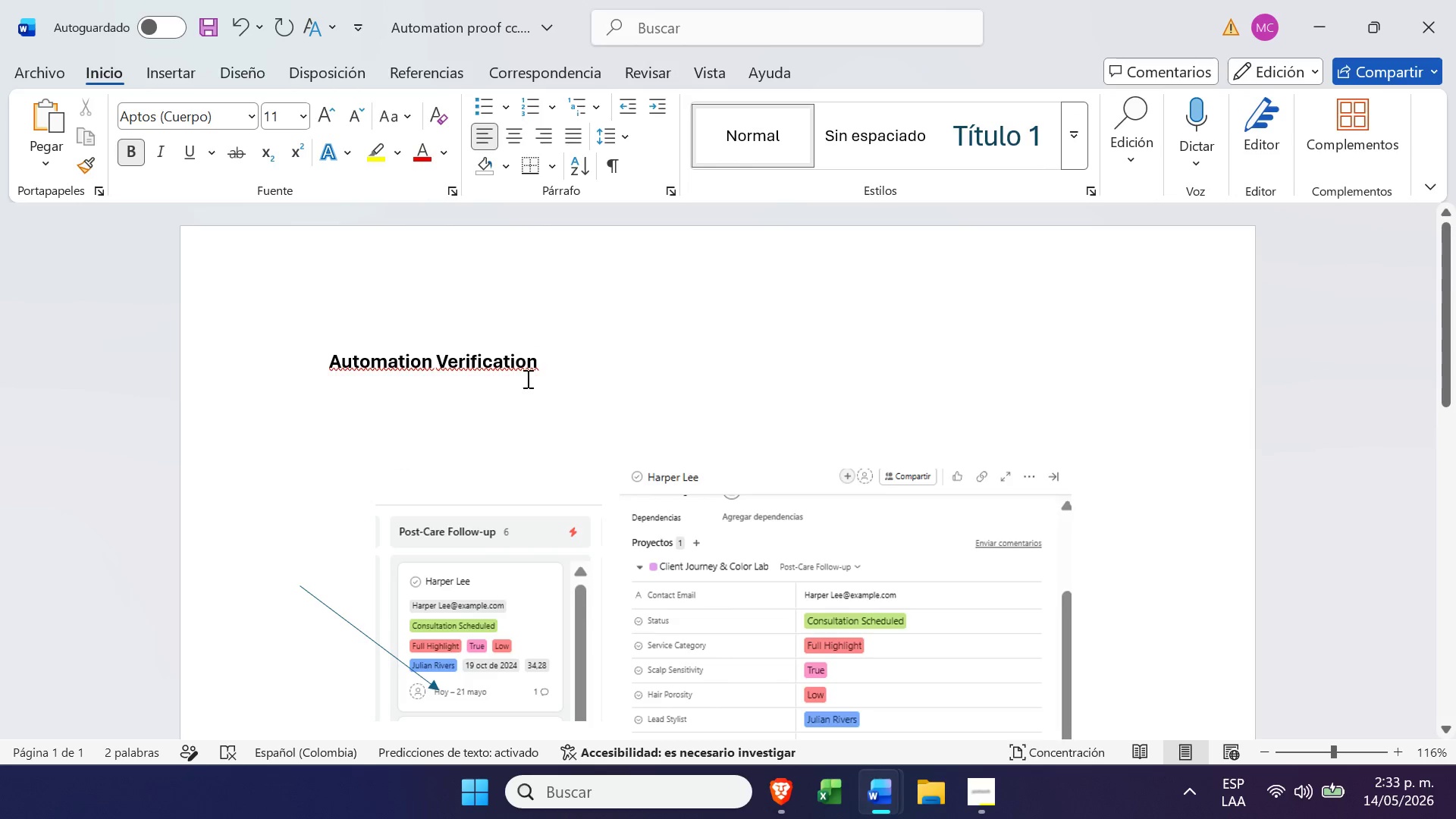 
left_click_drag(start_coordinate=[556, 360], to_coordinate=[294, 348])
 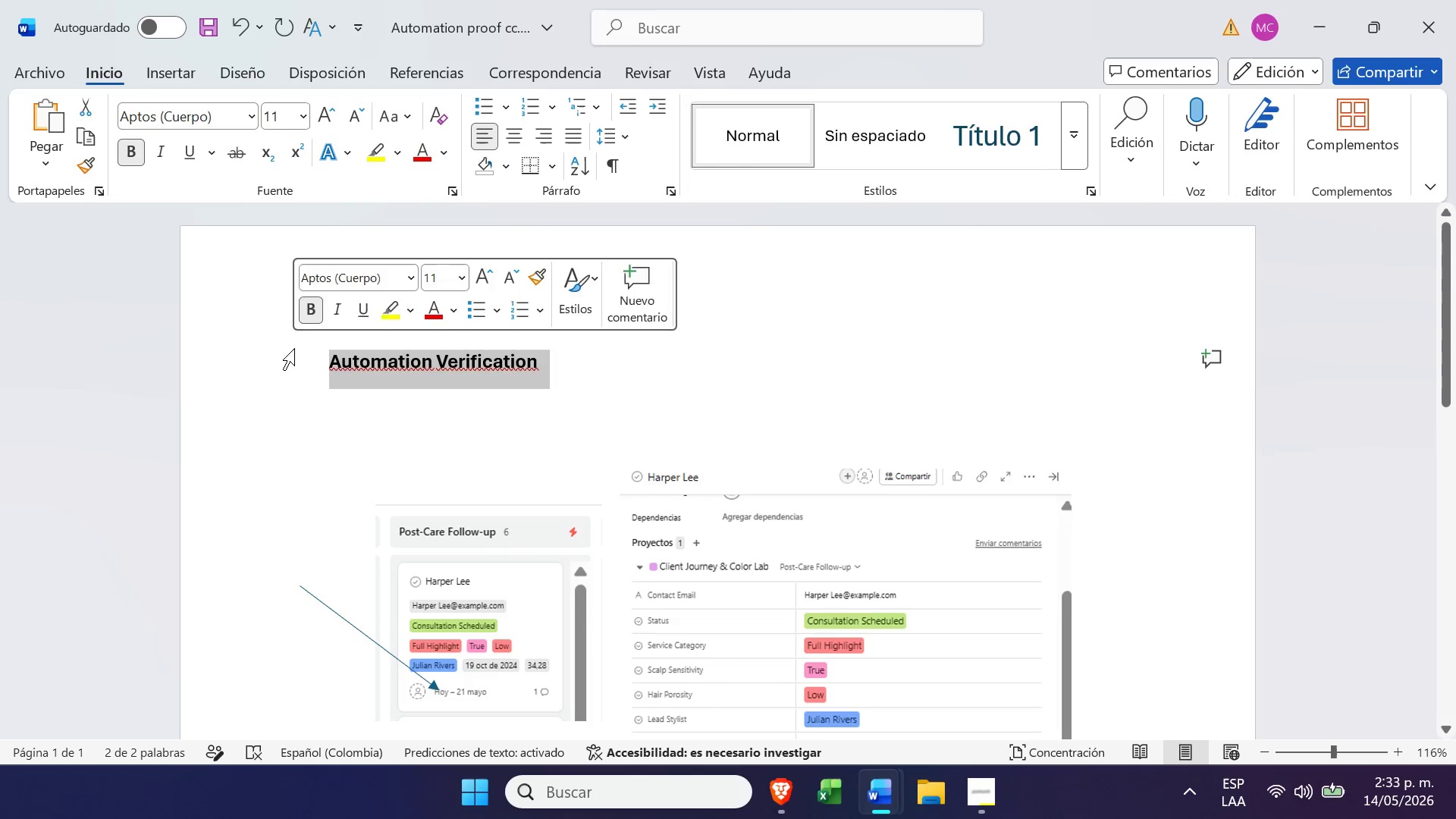 
key(Control+C)
 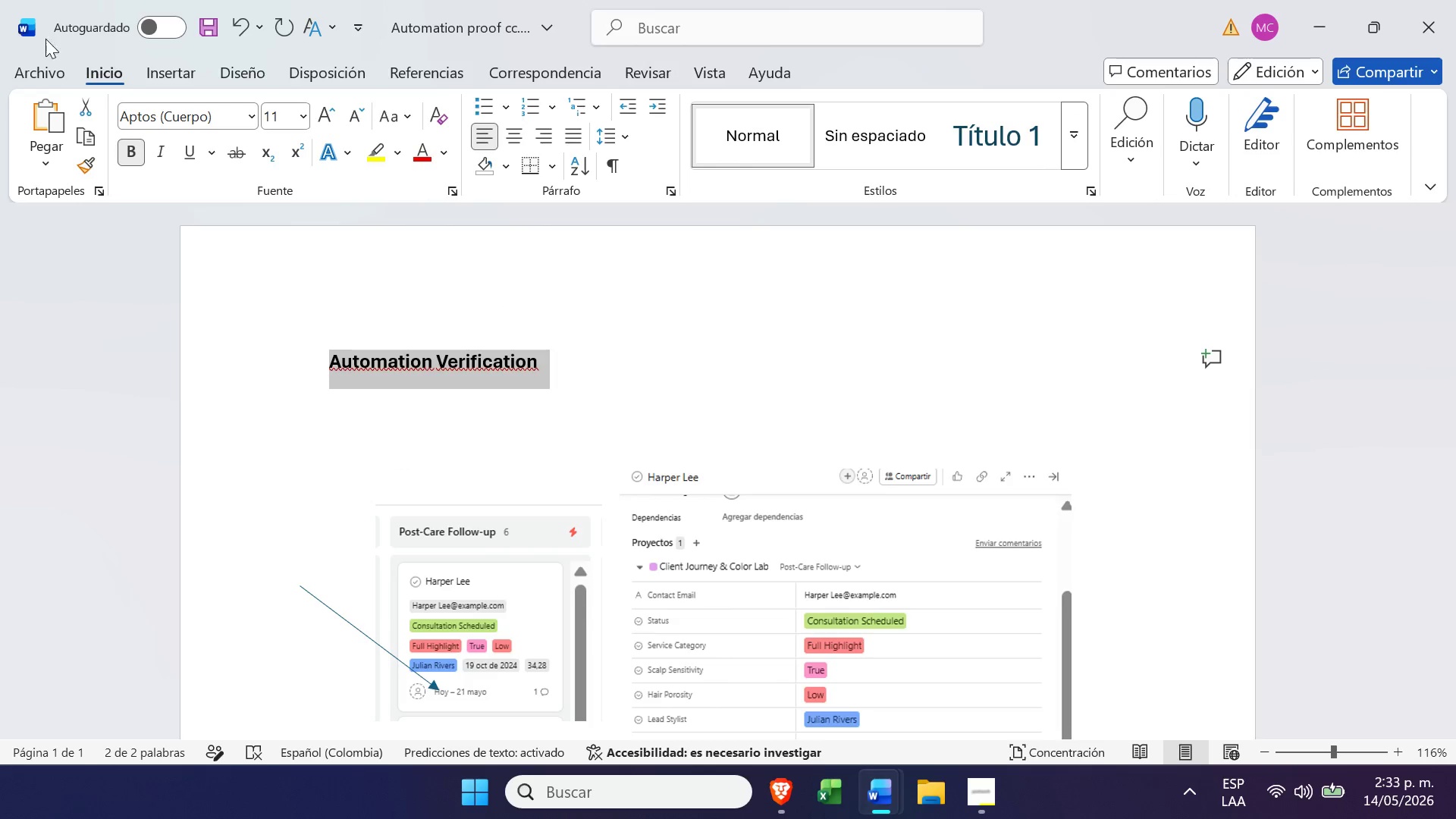 
left_click([50, 77])
 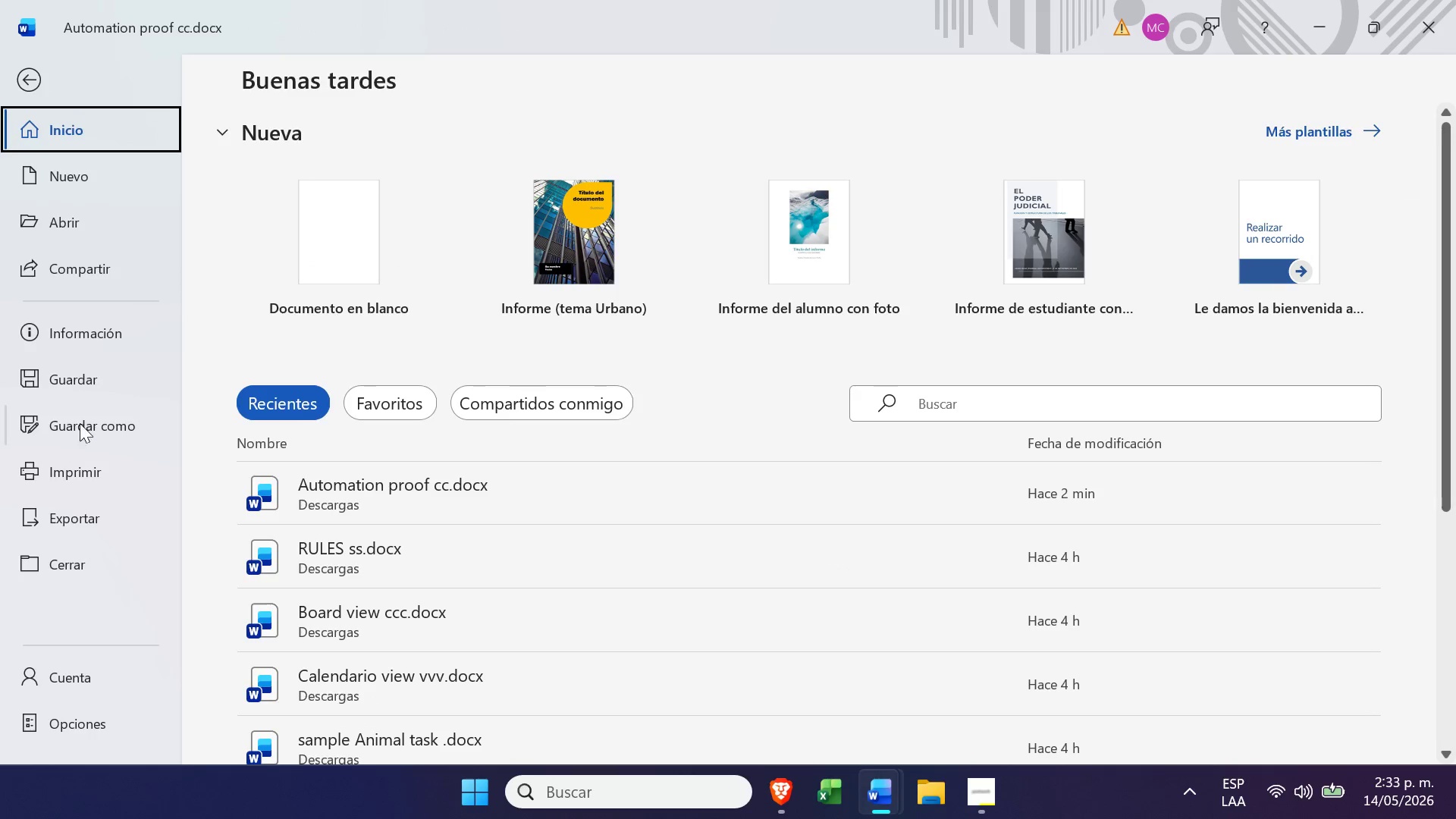 
left_click([78, 422])
 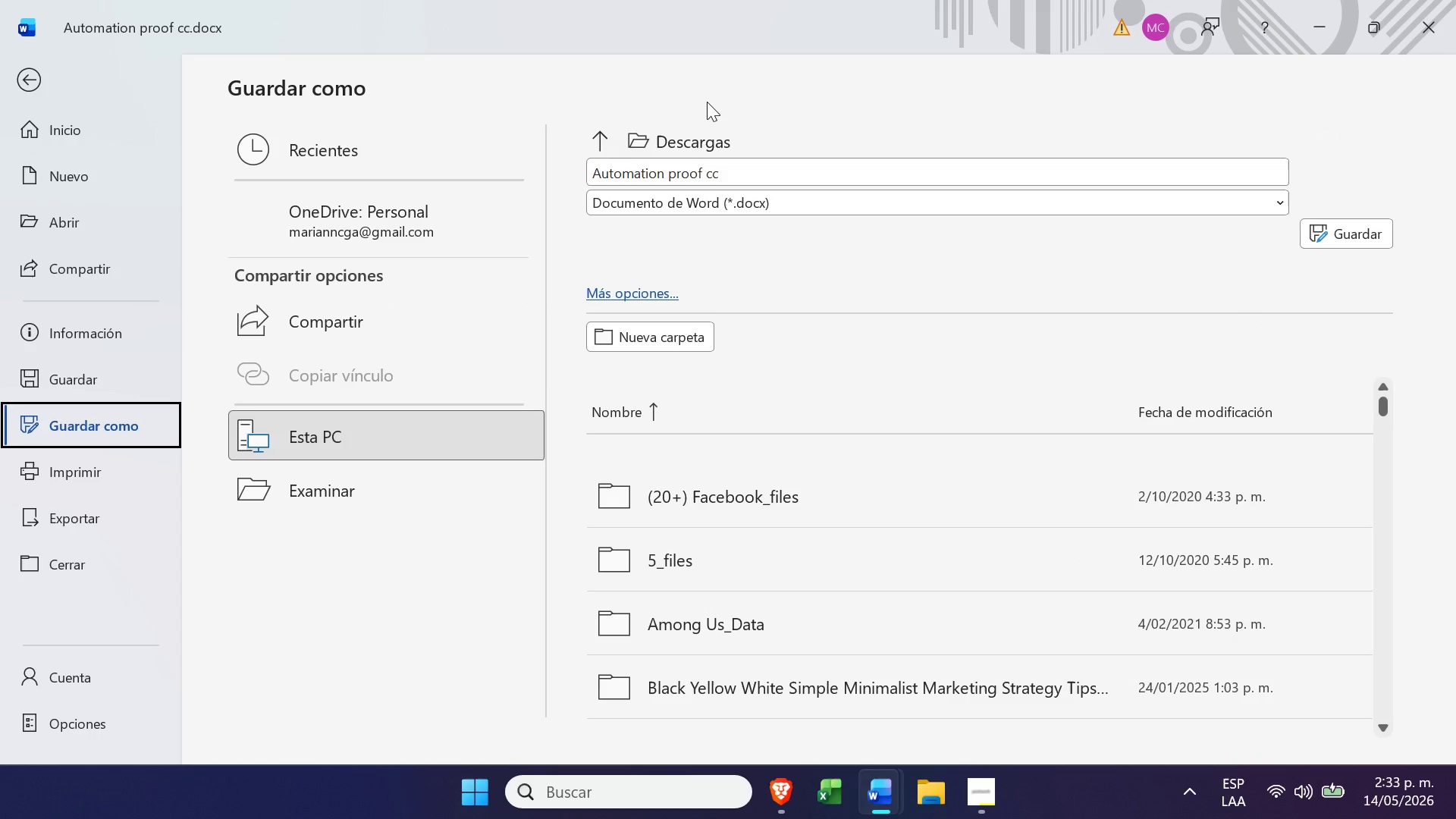 
left_click([697, 166])
 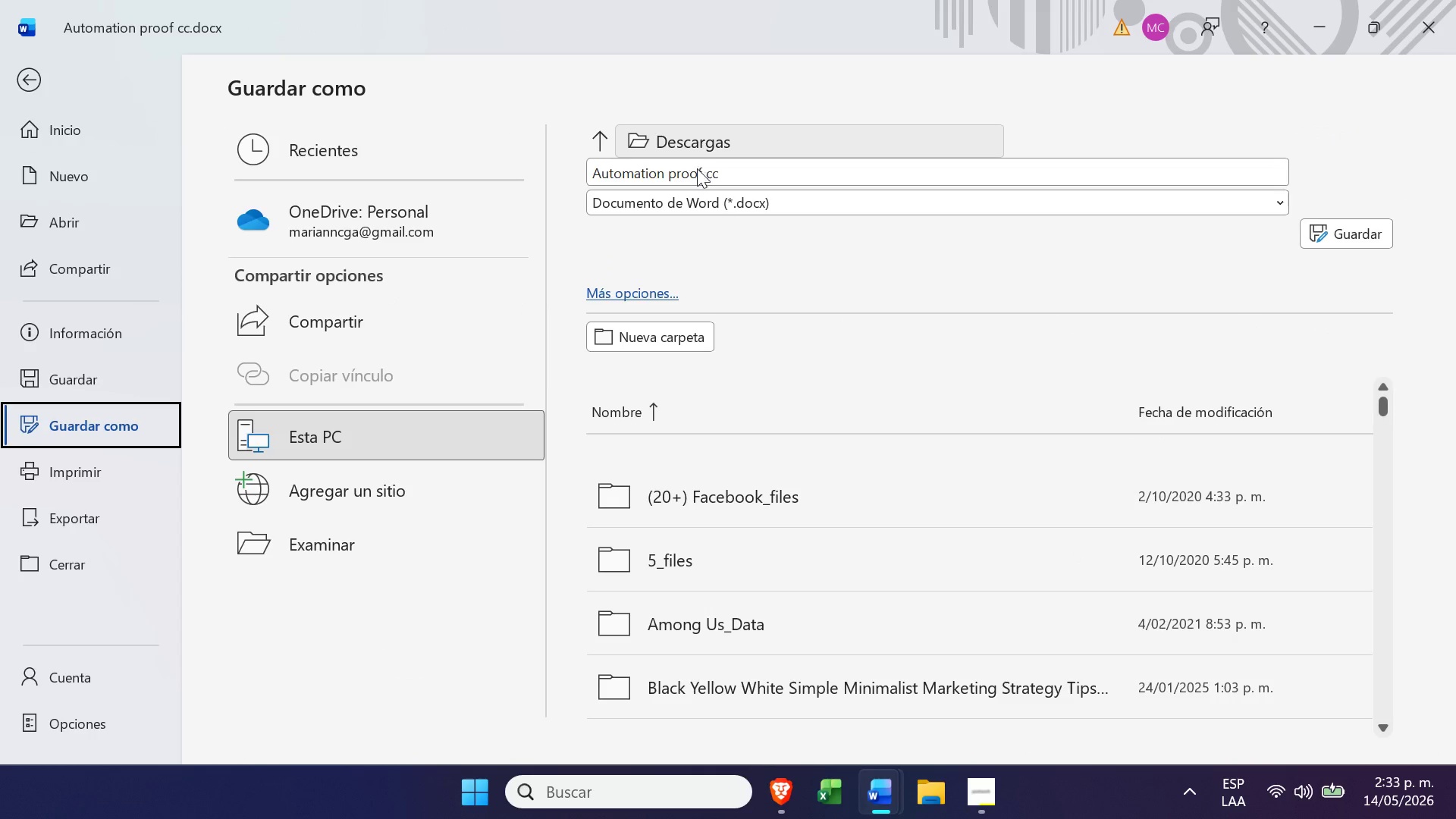 
left_click([697, 171])
 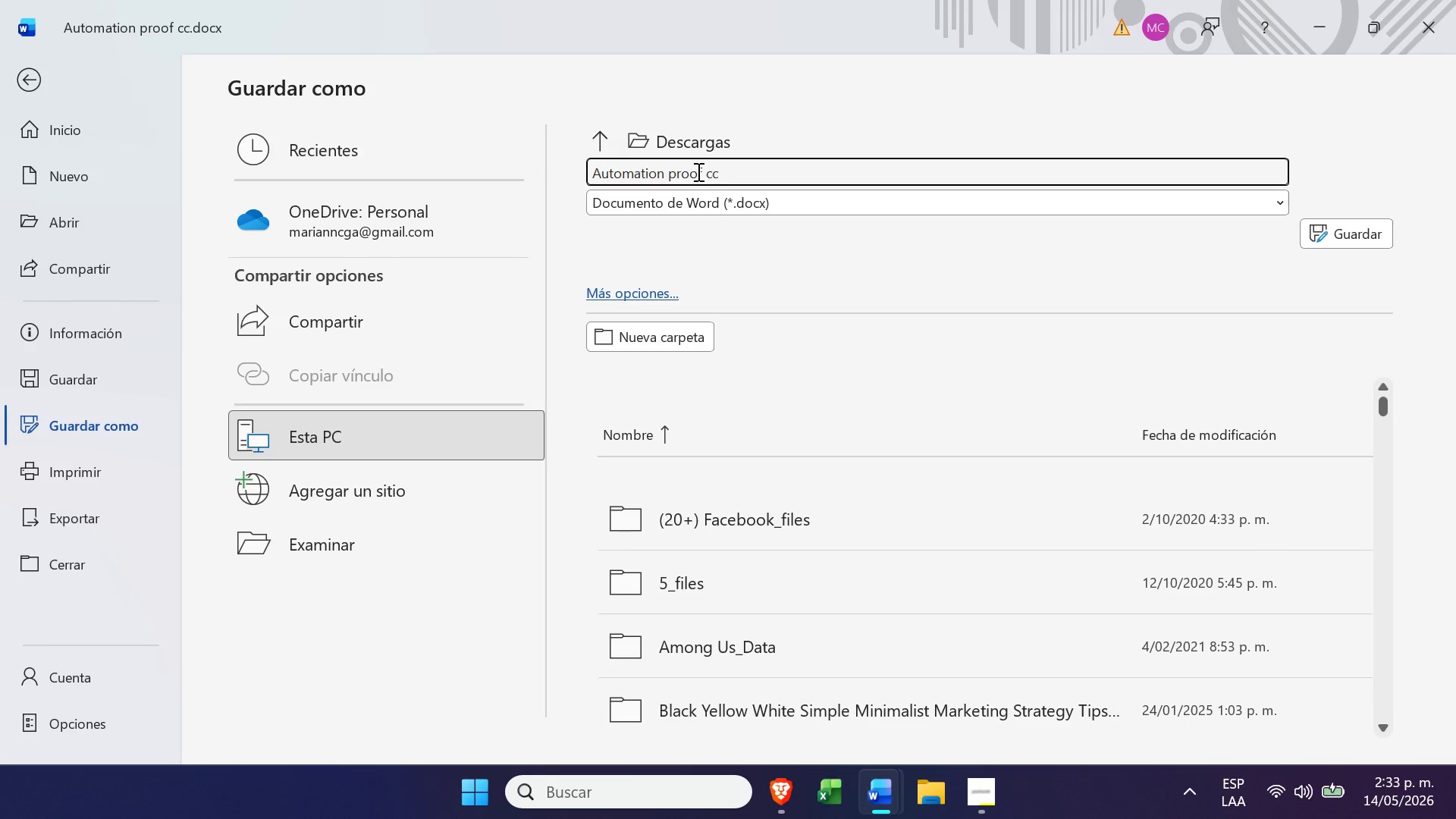 
double_click([697, 171])
 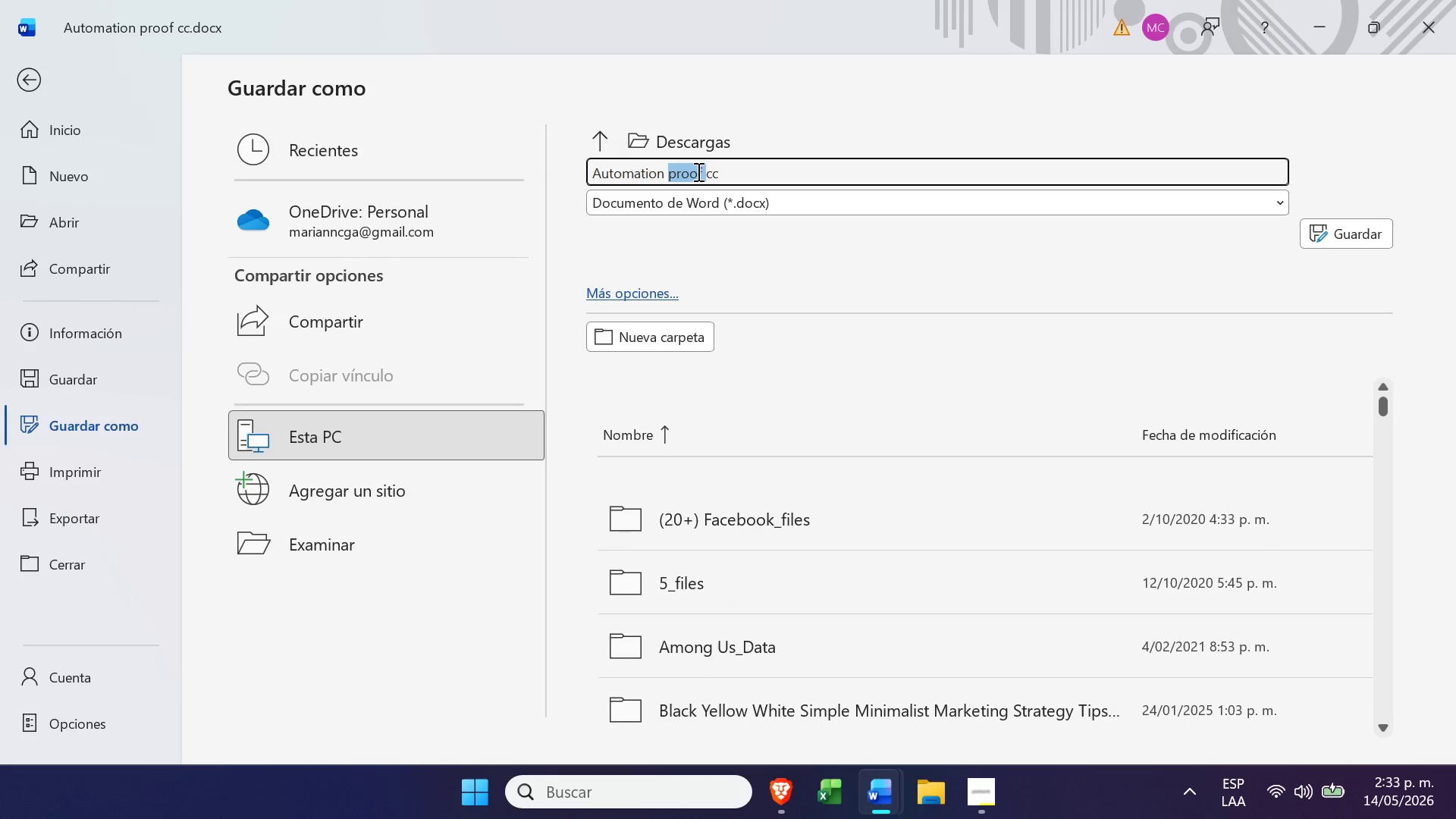 
triple_click([697, 171])
 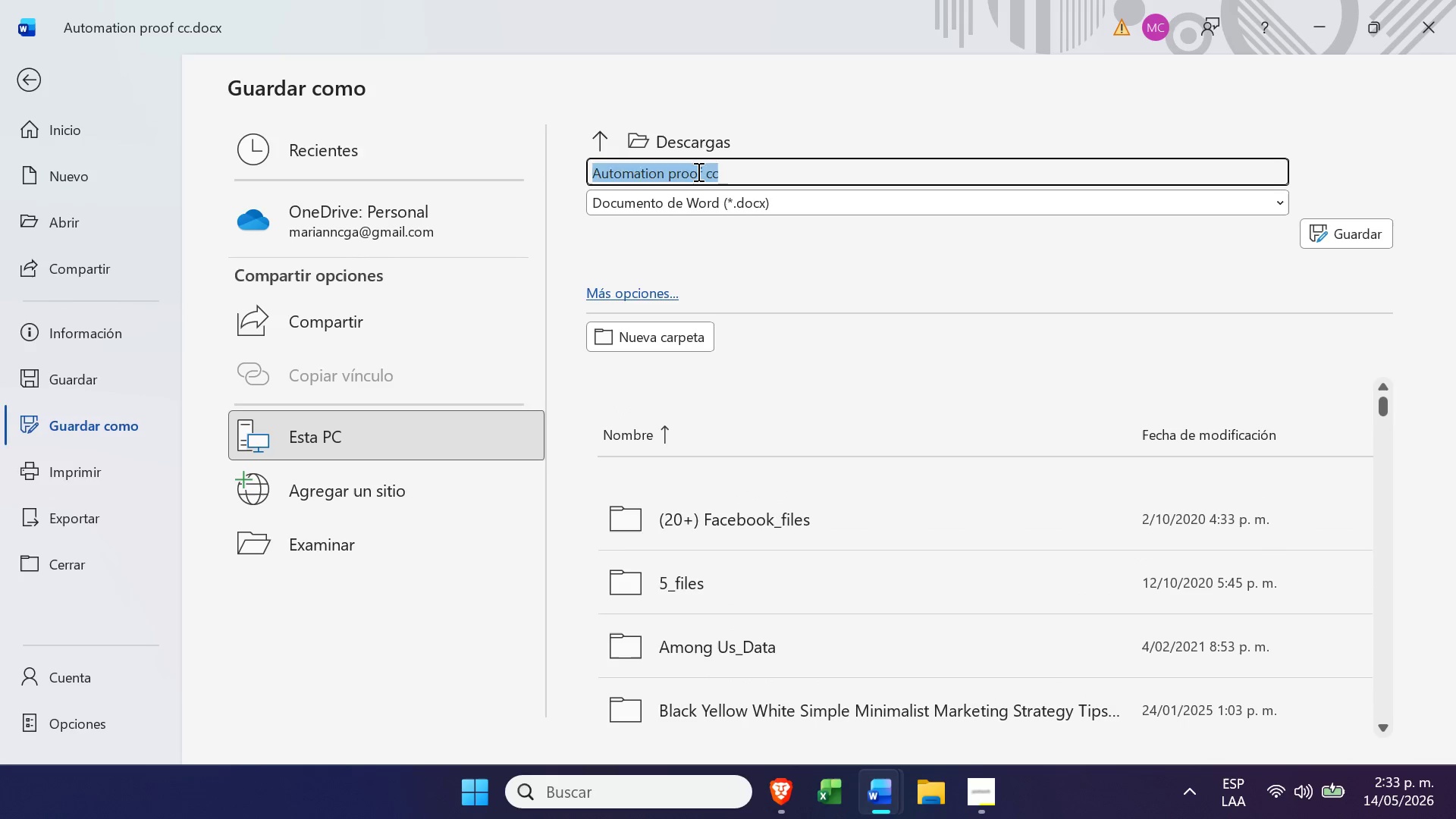 
key(Backspace)
 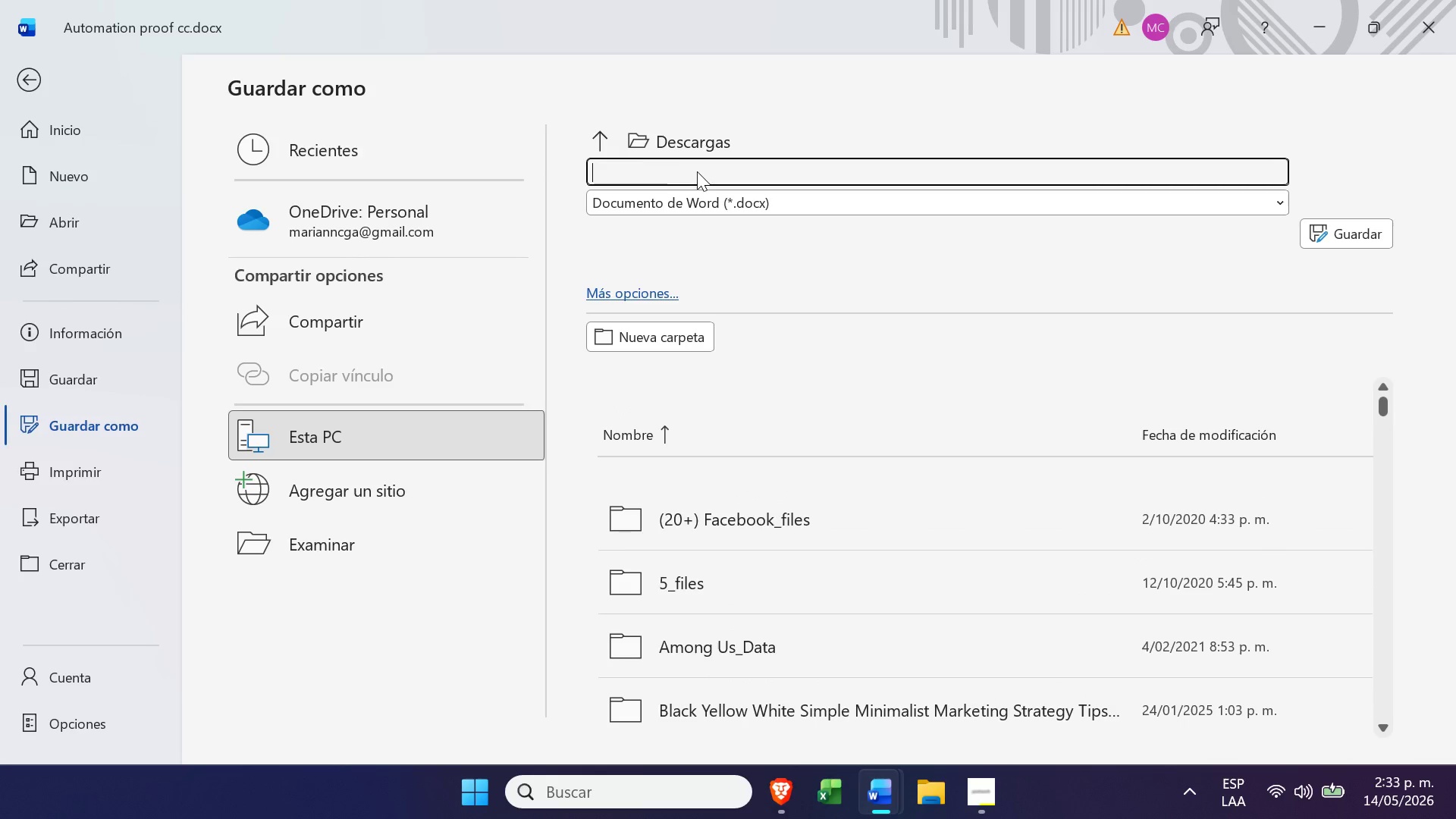 
key(Control+ControlLeft)
 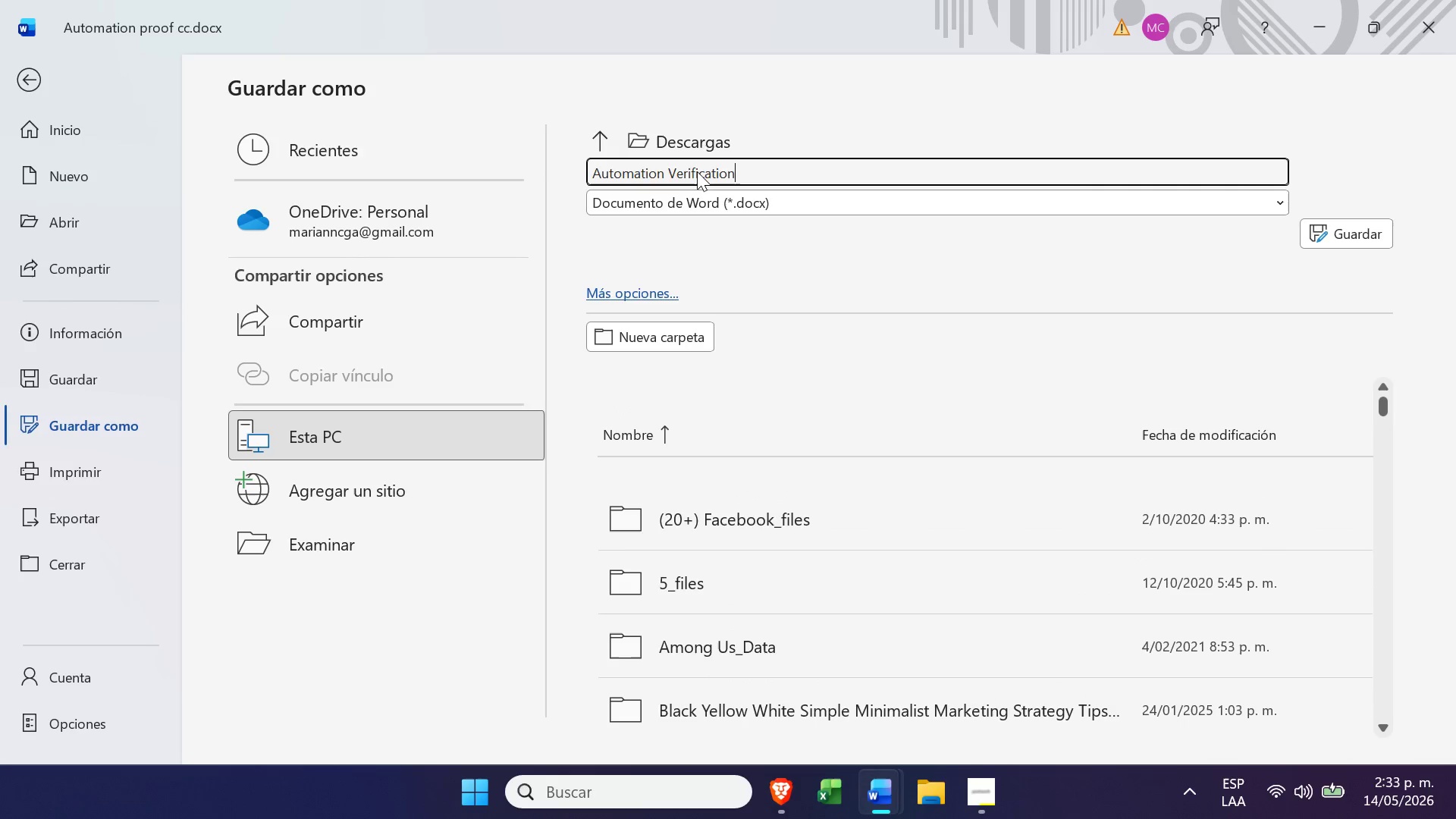 
key(Control+V)
 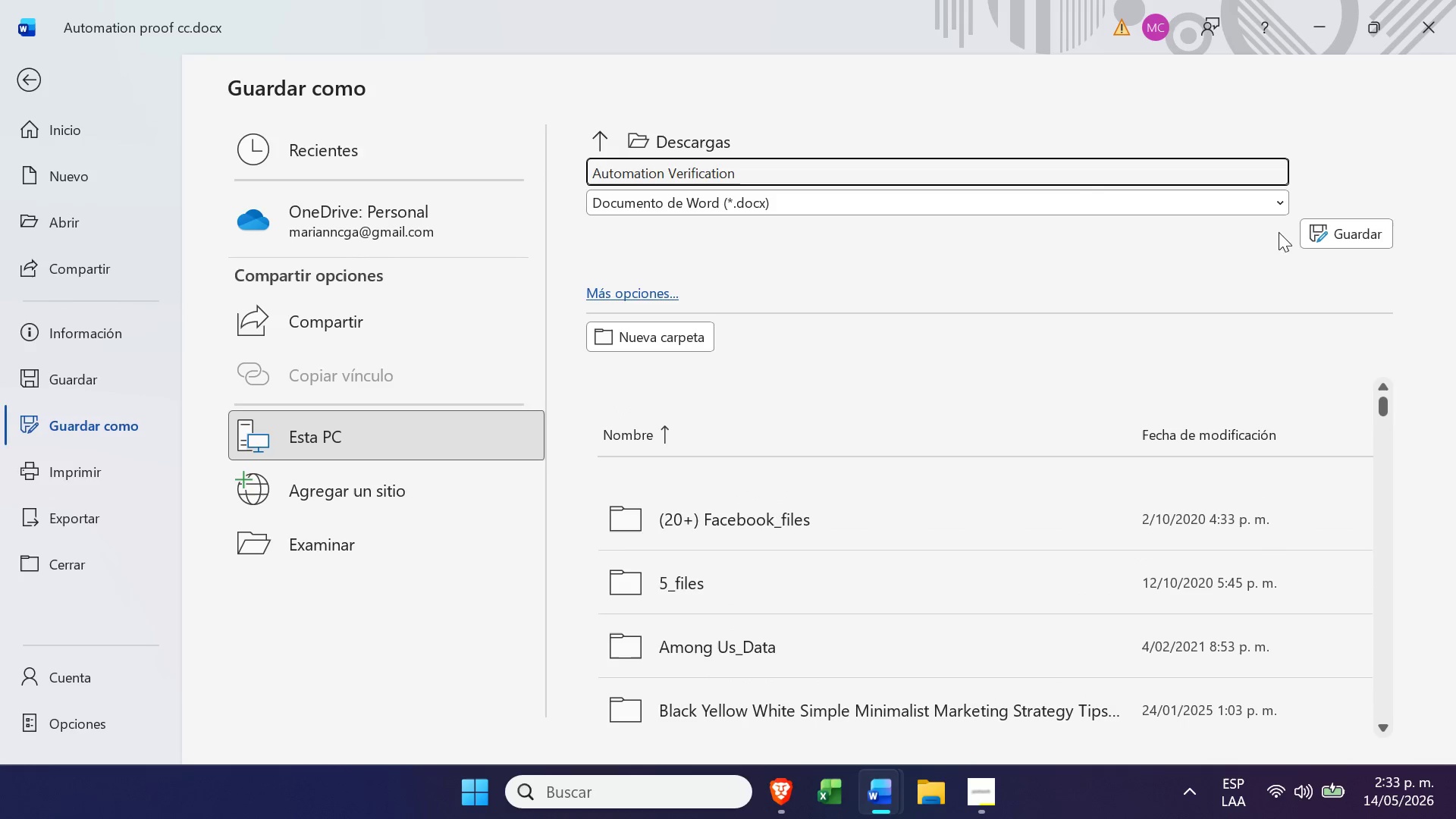 
left_click([1347, 252])
 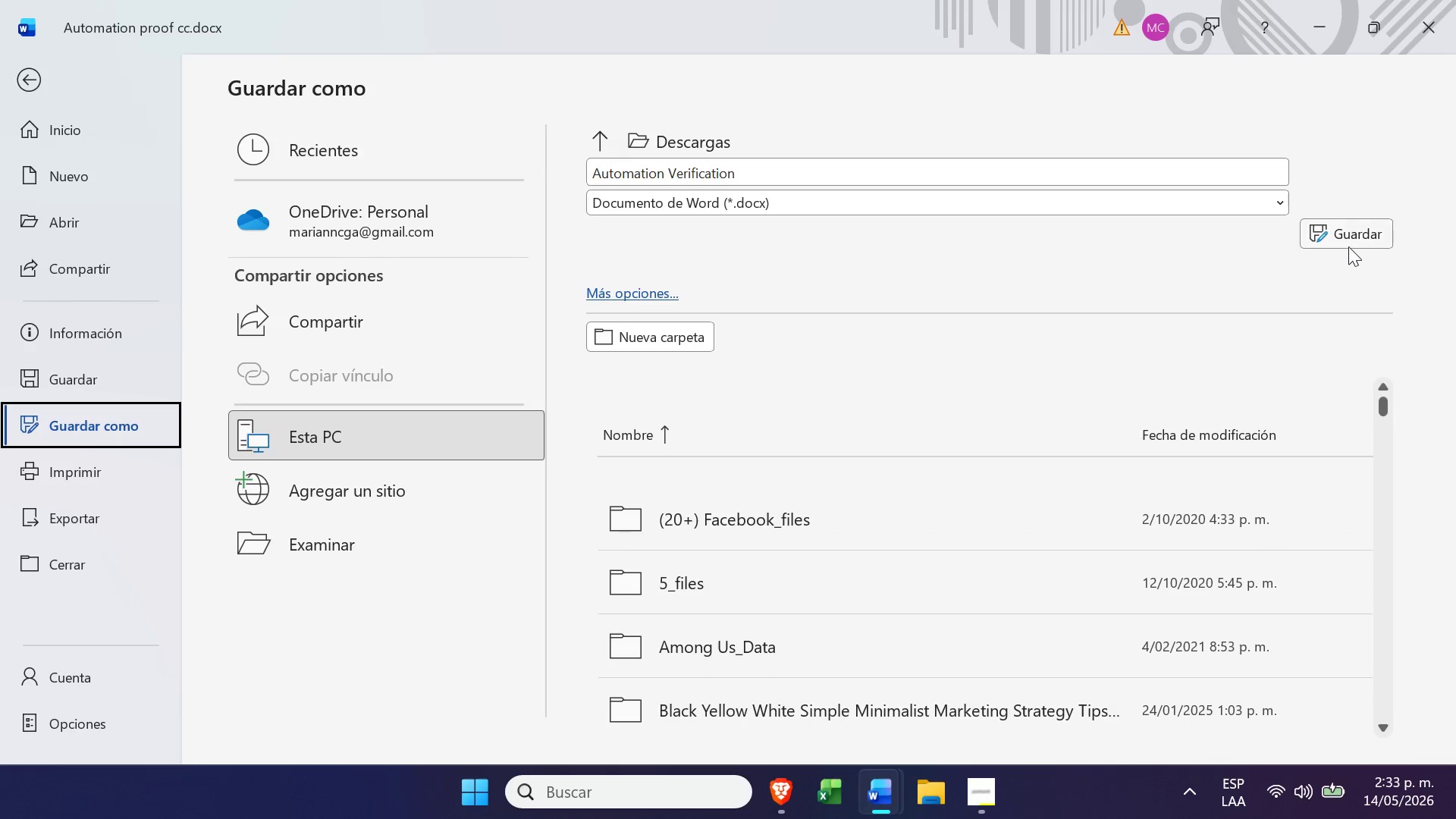 
left_click([1348, 246])
 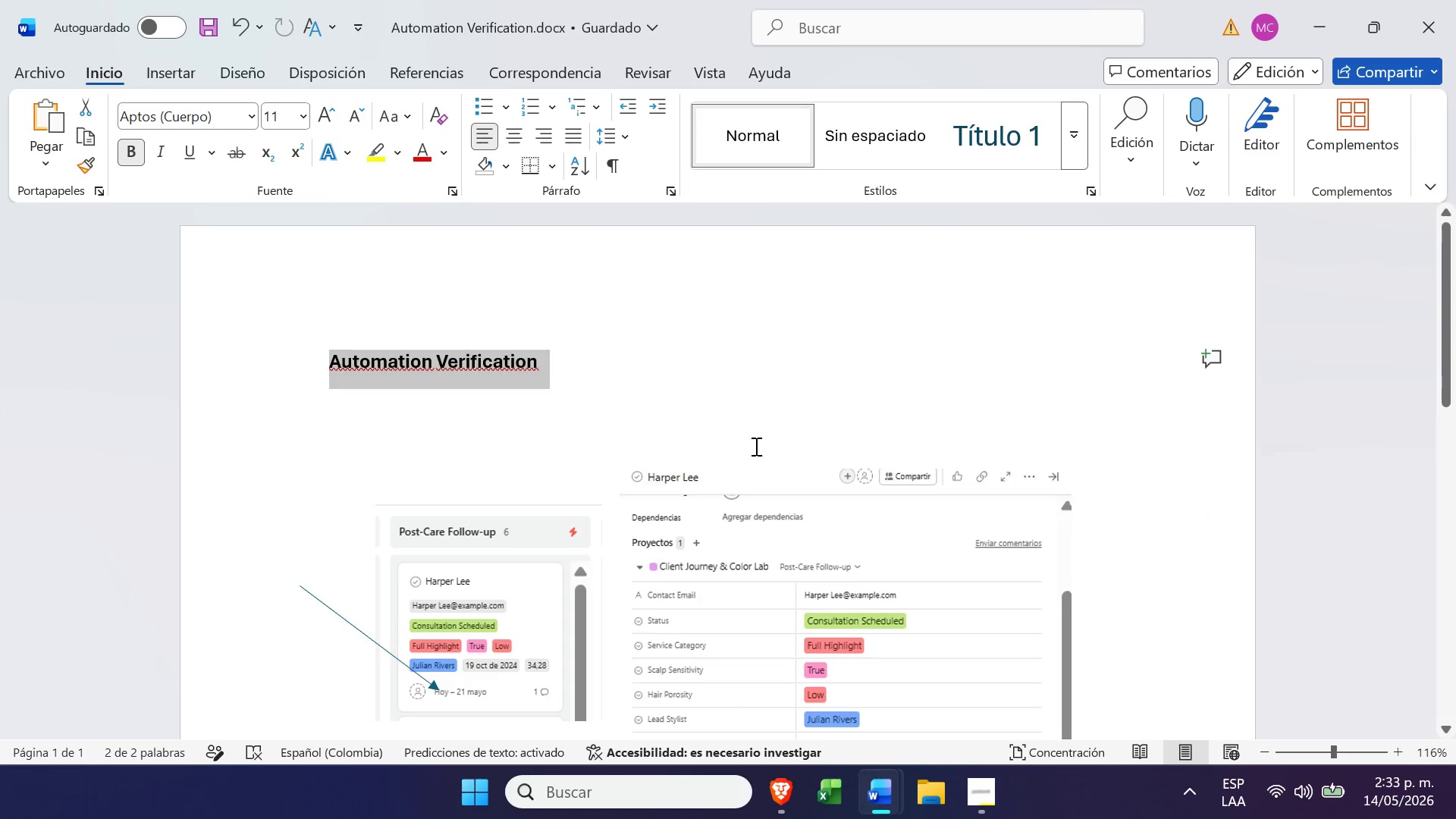 
left_click([731, 372])
 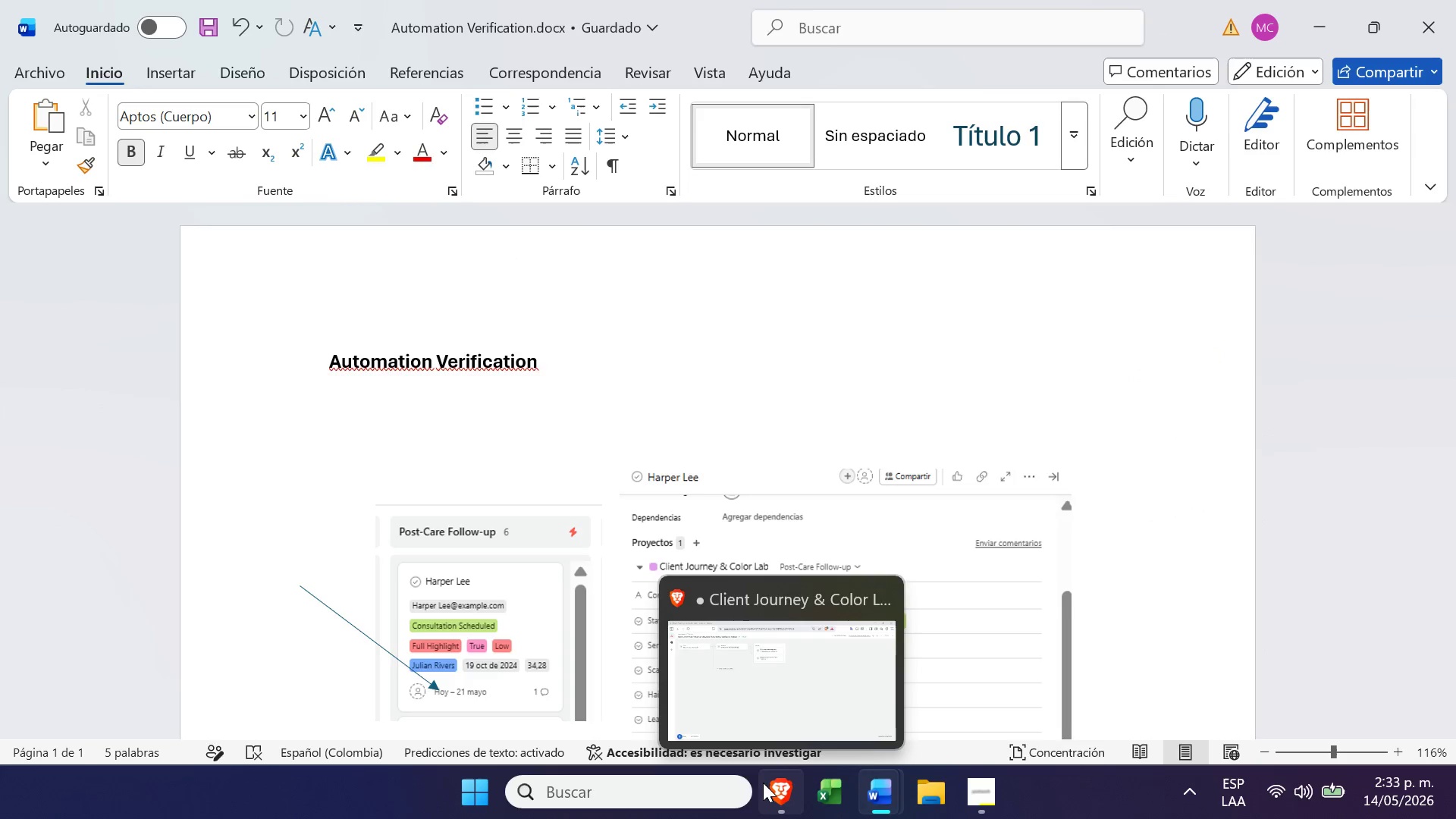 
left_click([763, 783])
 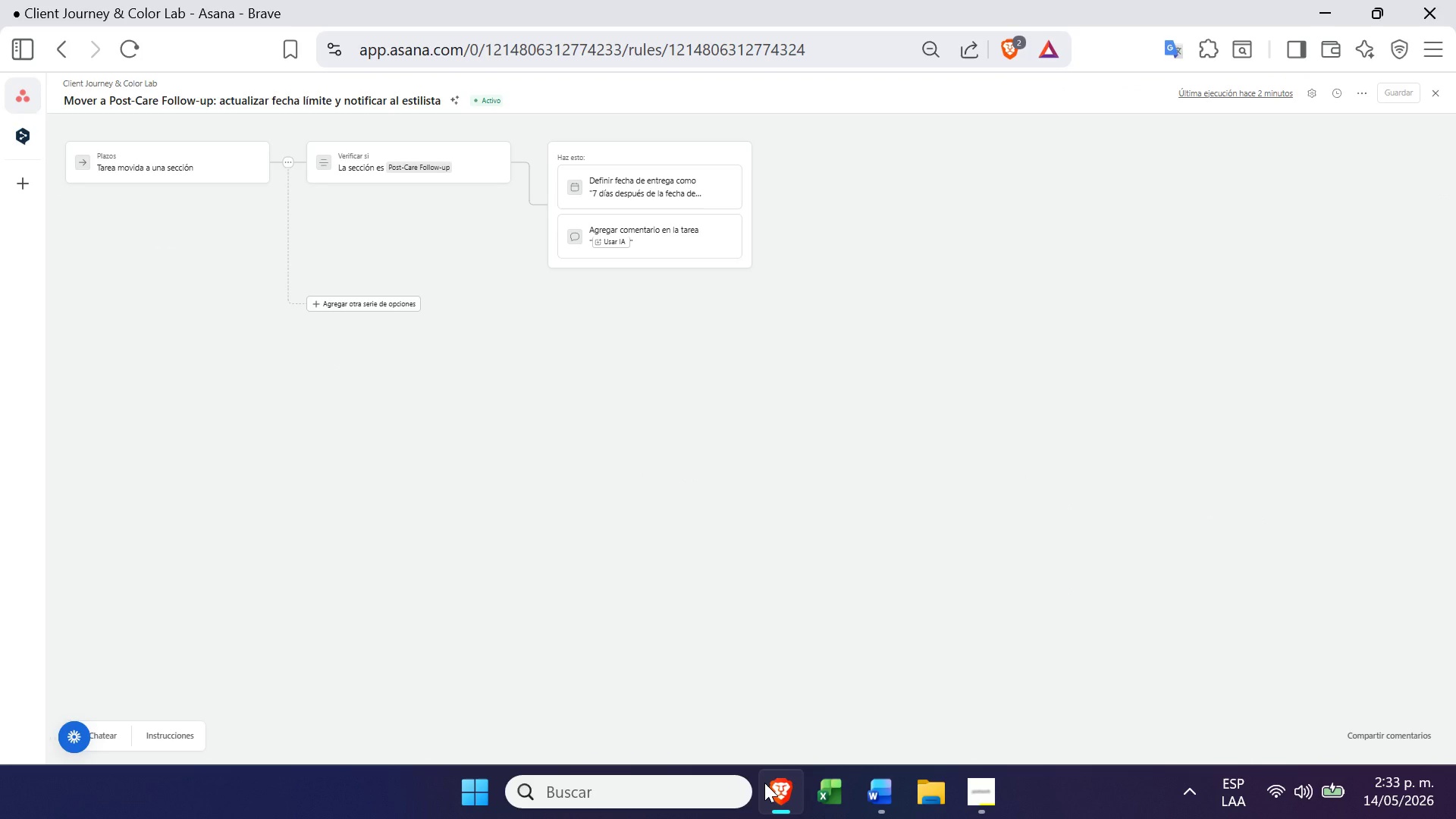 
left_click([763, 784])
 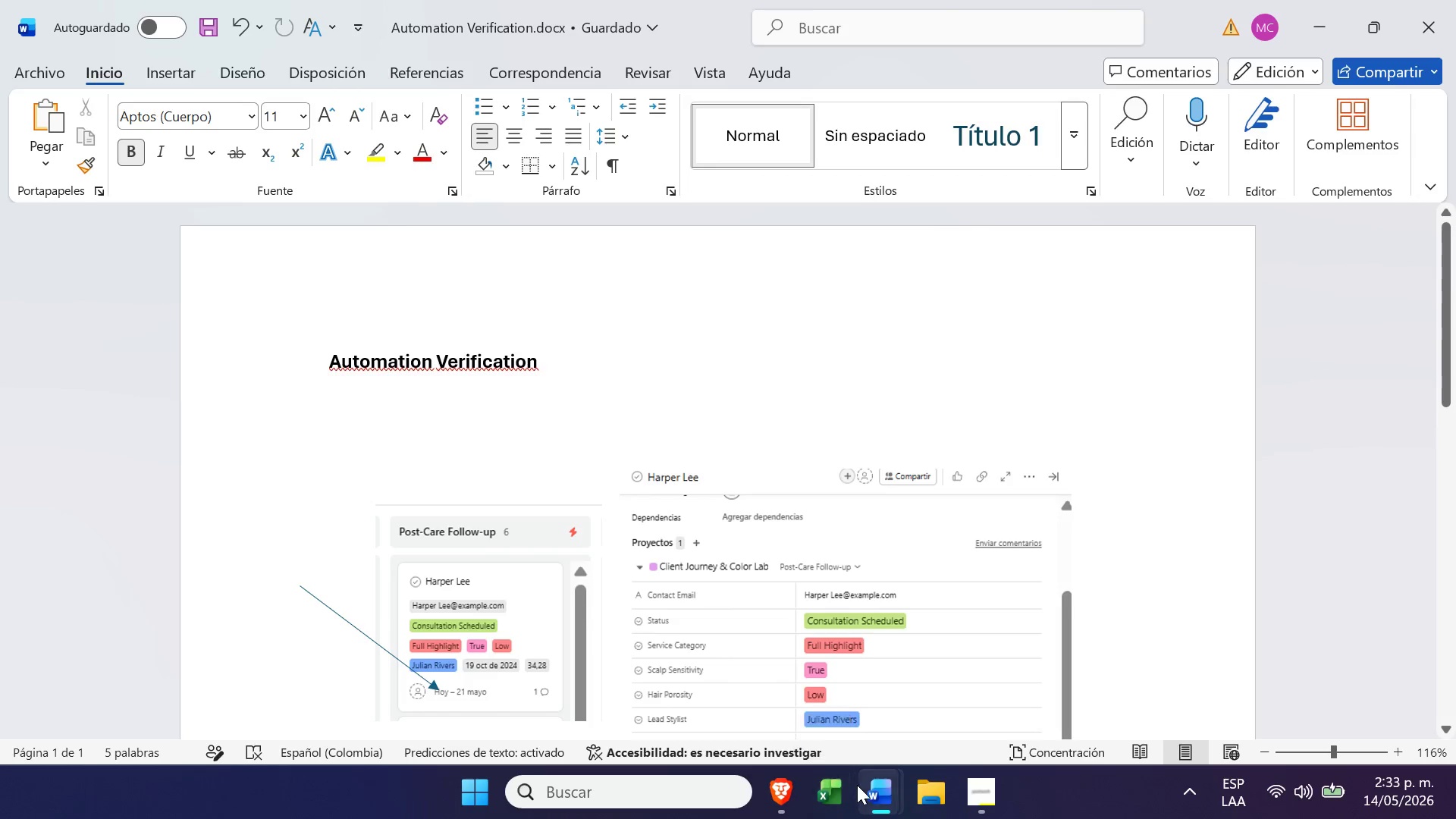 
left_click([736, 712])
 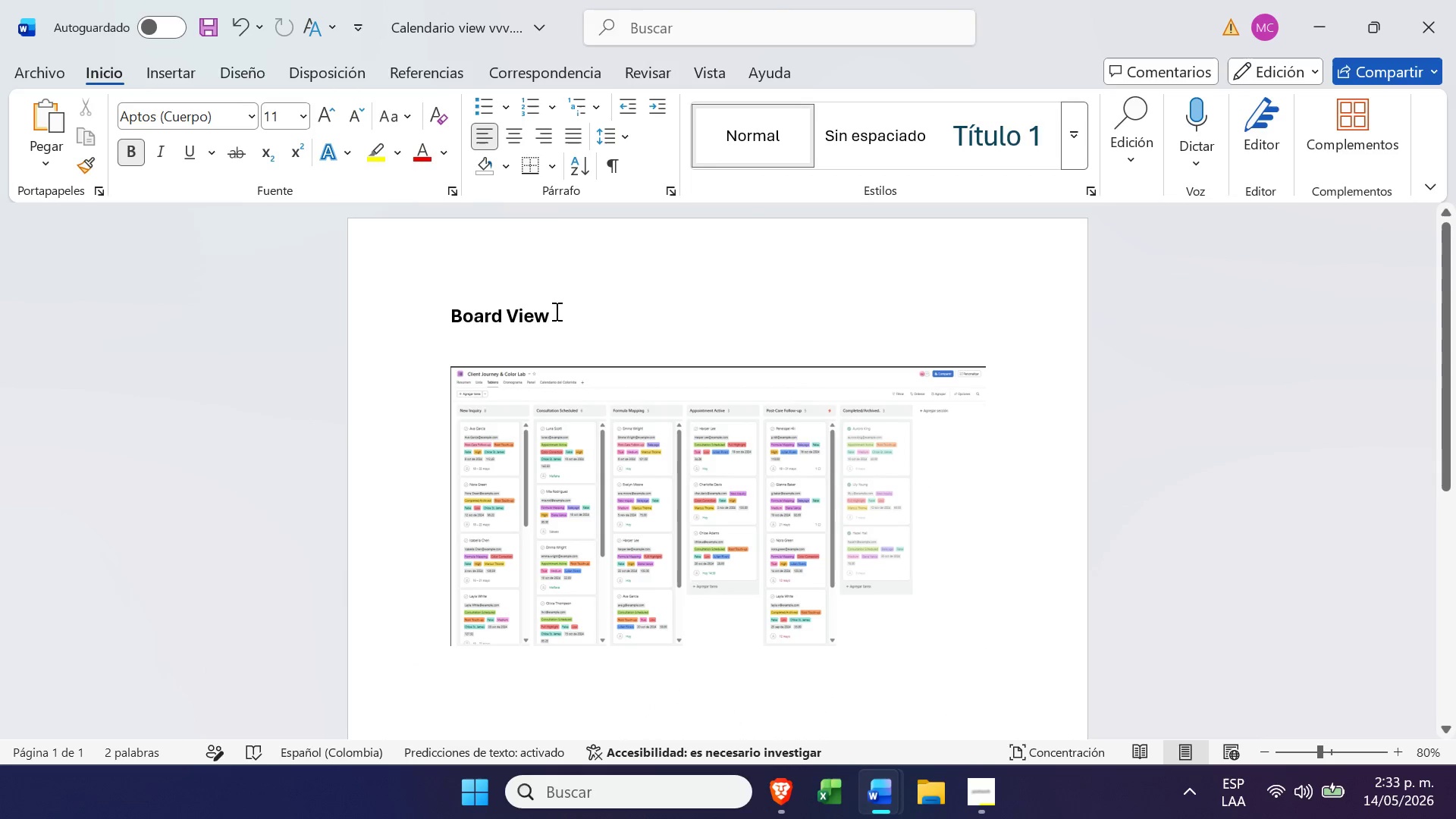 
left_click_drag(start_coordinate=[563, 305], to_coordinate=[413, 310])
 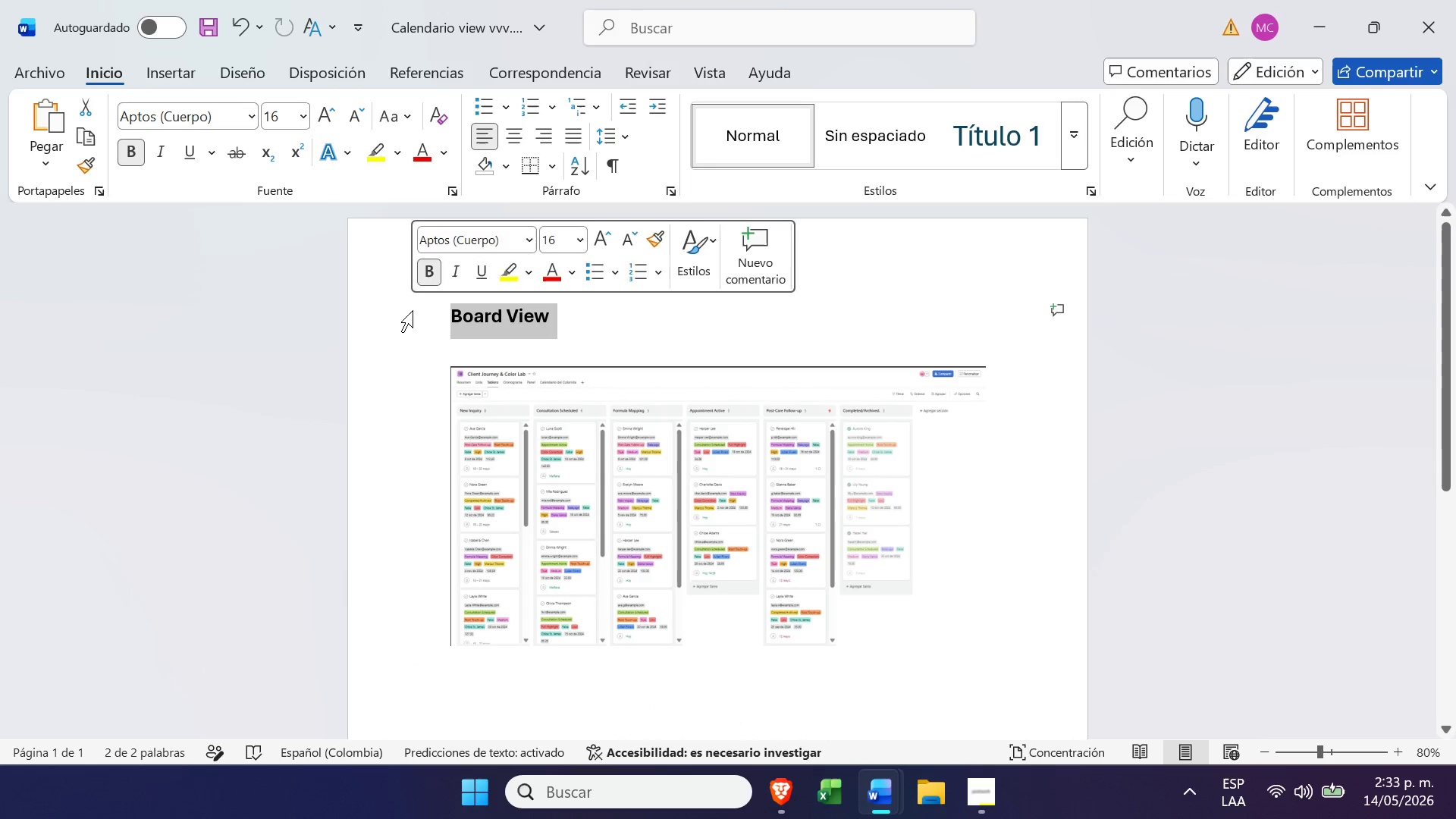 
key(Control+ControlLeft)
 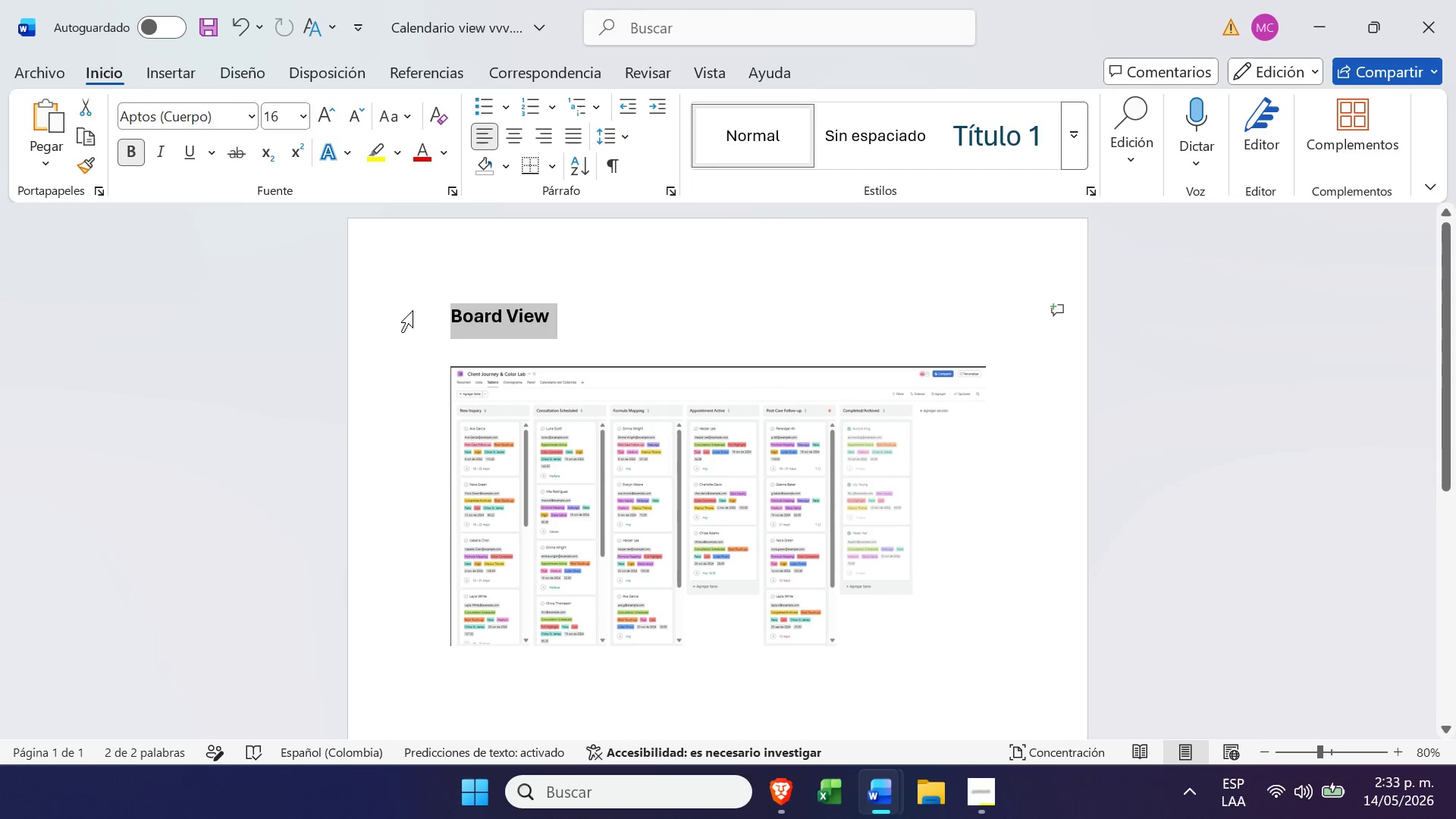 
key(Control+C)
 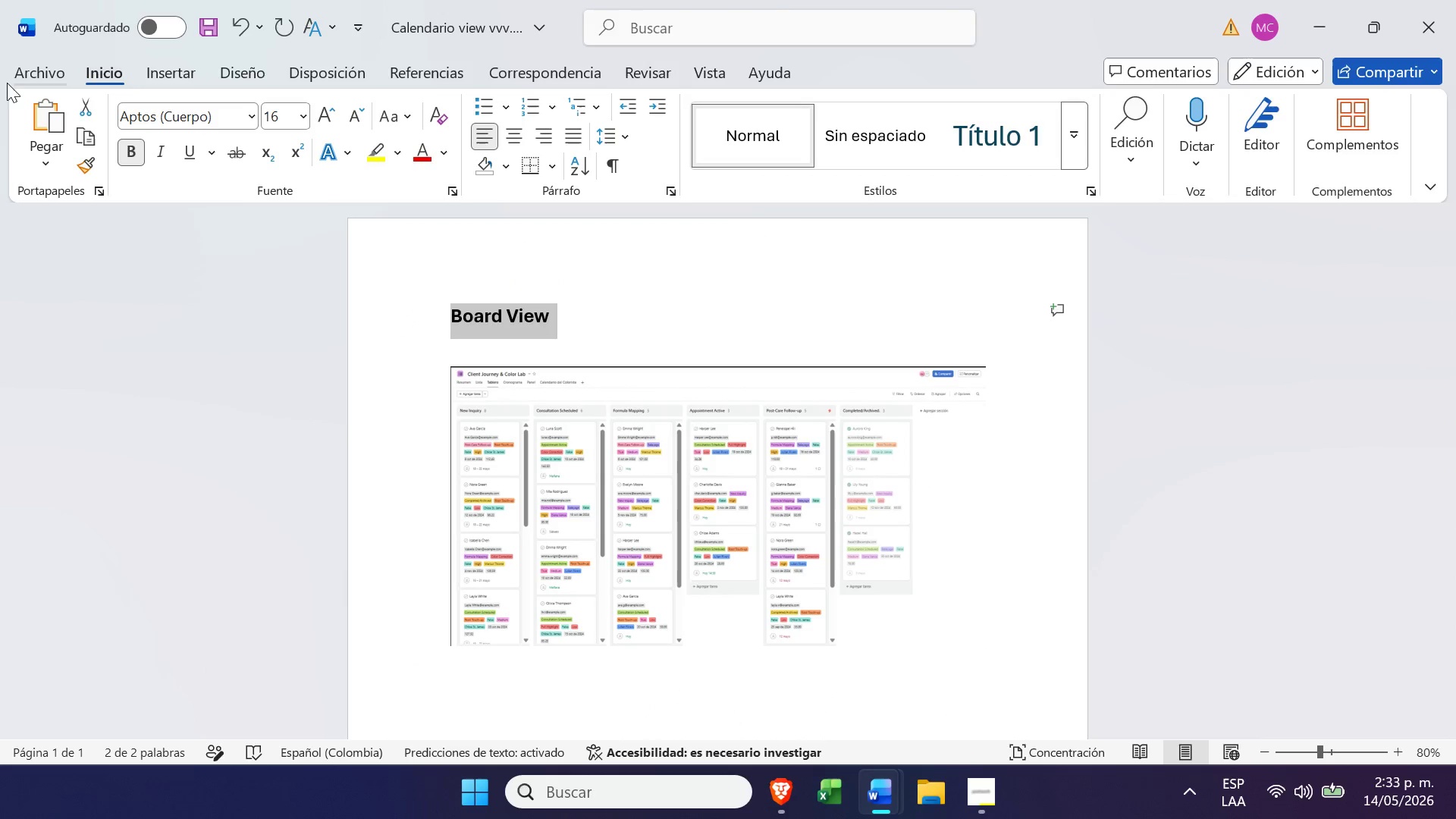 
left_click([13, 87])
 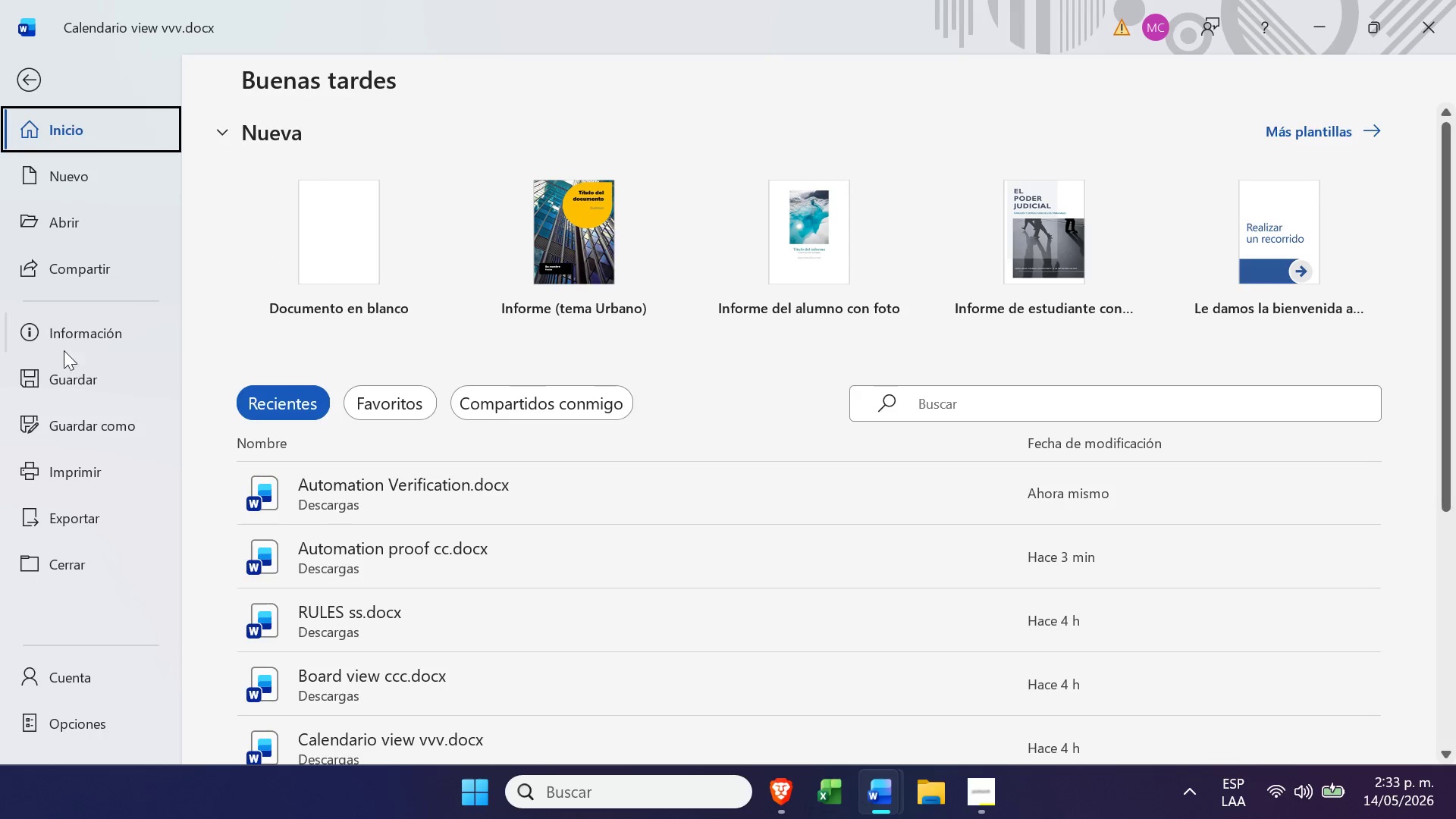 
left_click([120, 420])
 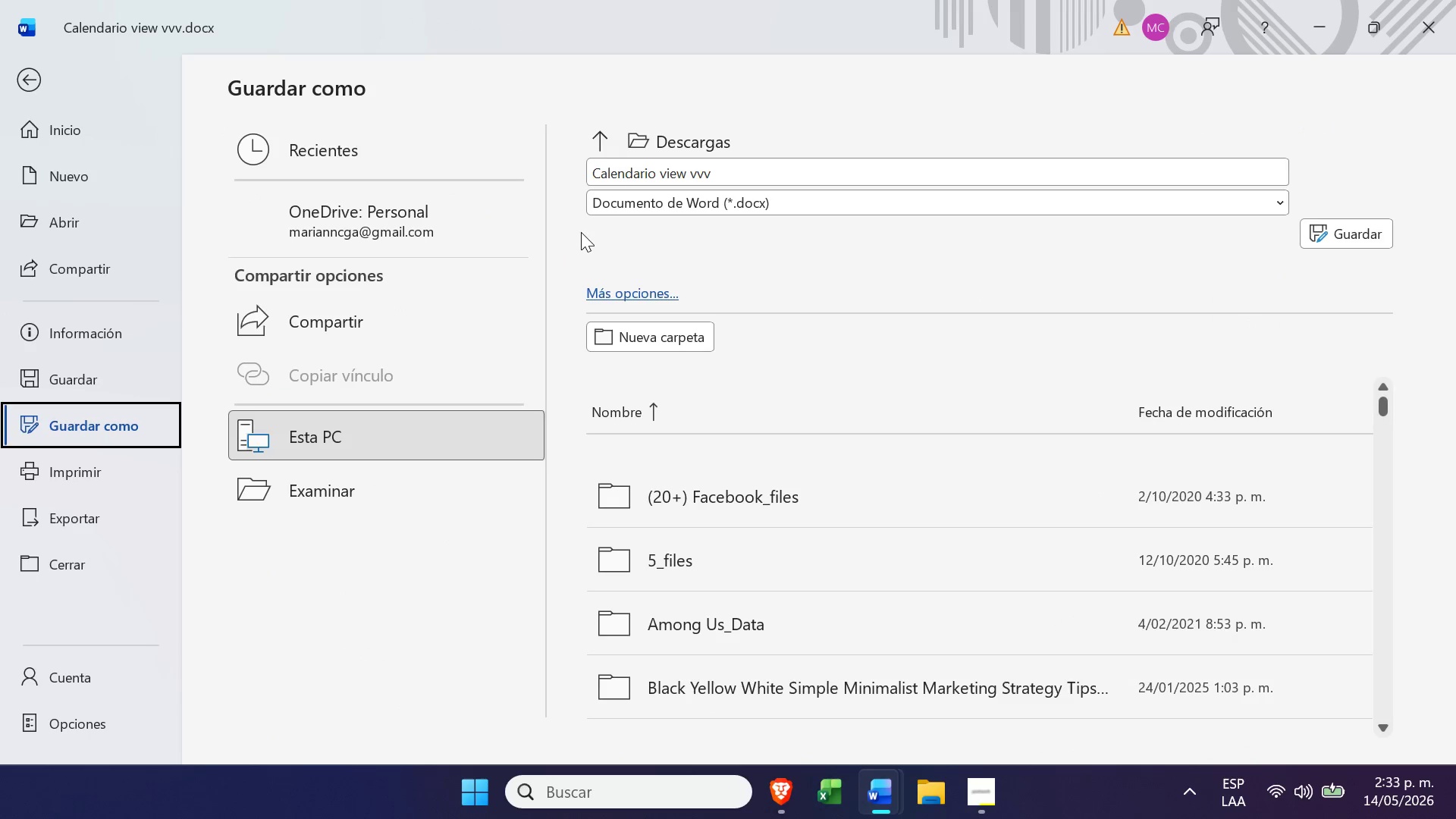 
left_click([648, 169])
 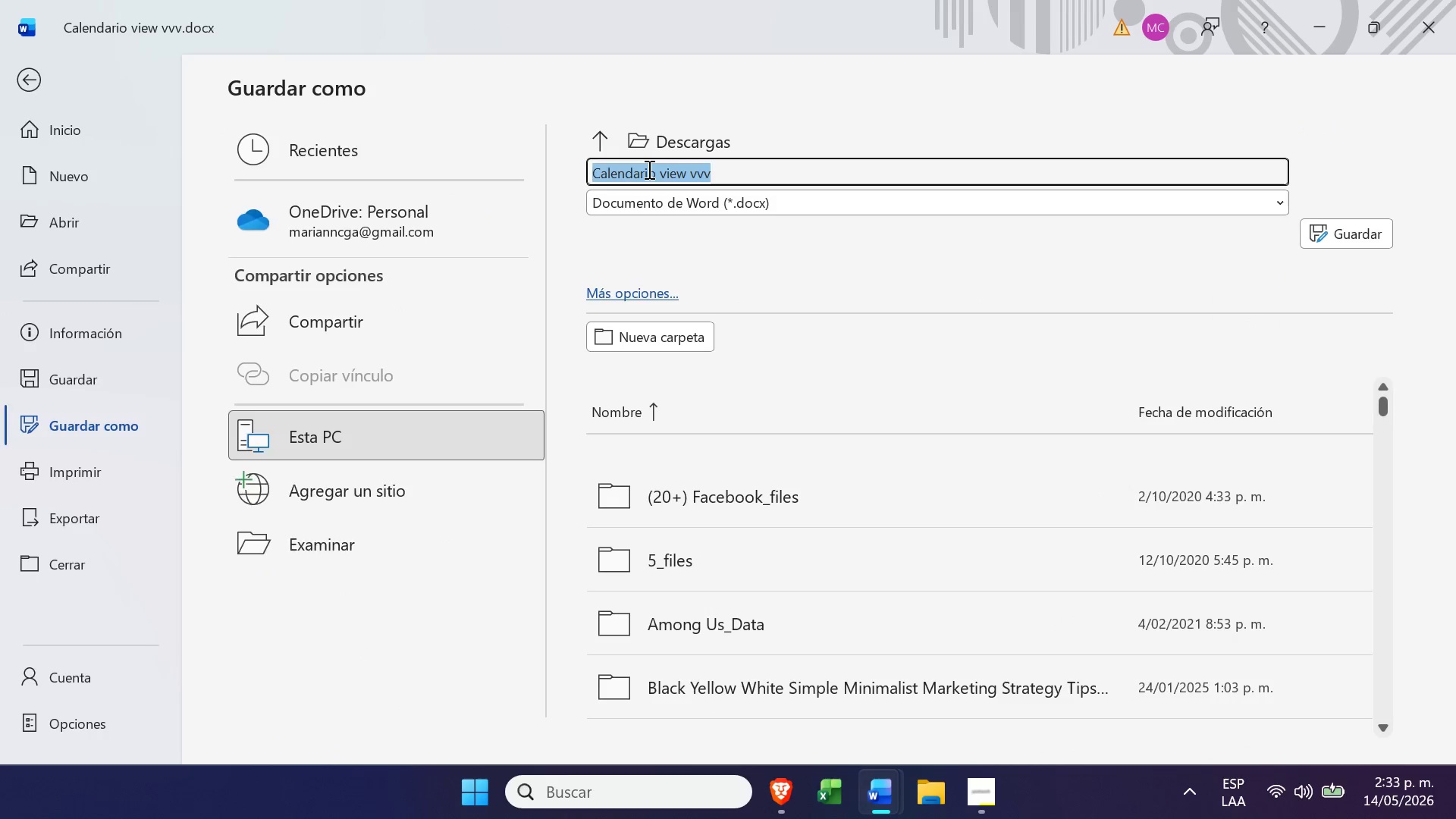 
key(Backspace)
 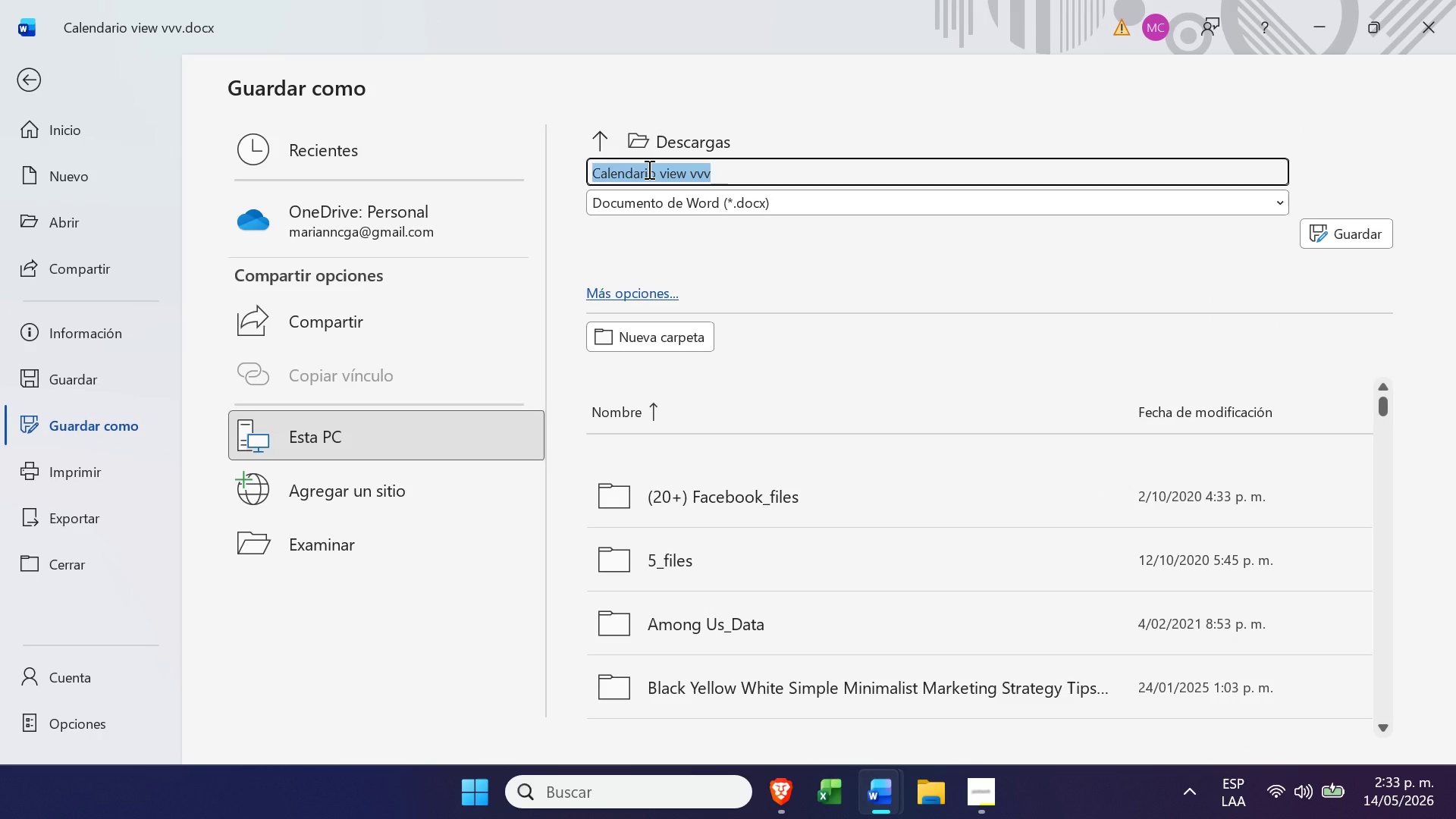 
key(Control+ControlLeft)
 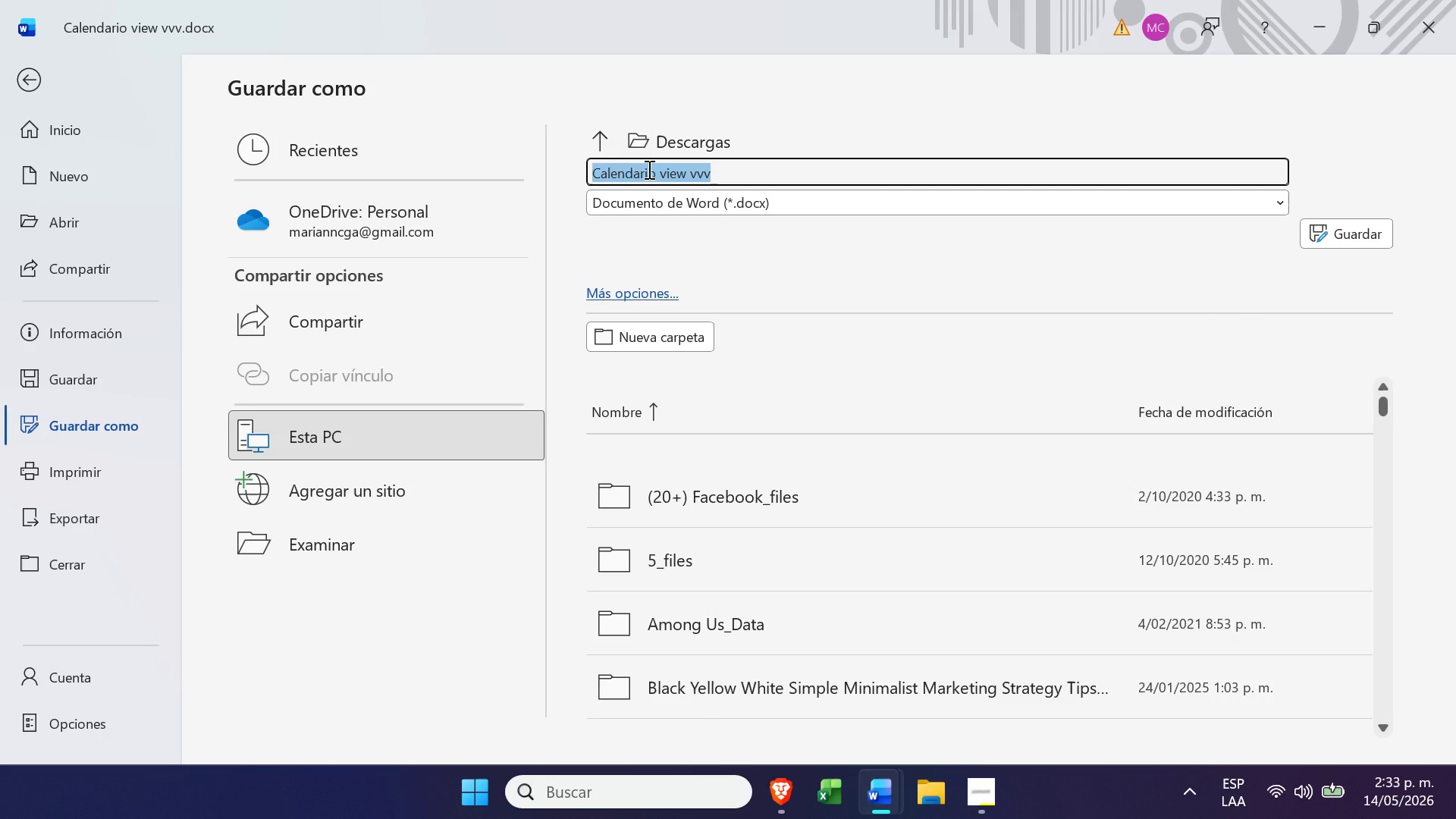 
key(Control+V)
 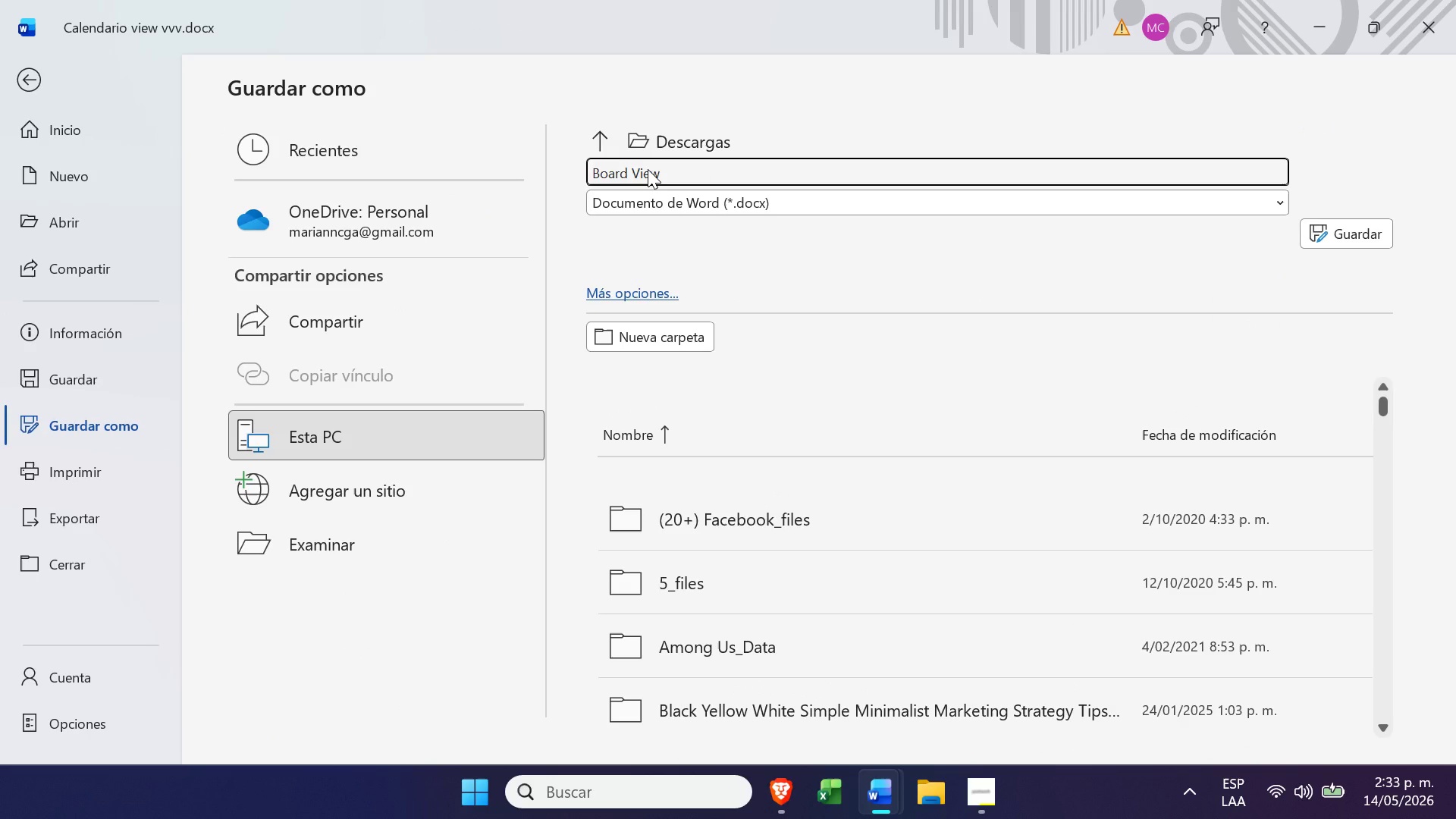 
type( ca)
 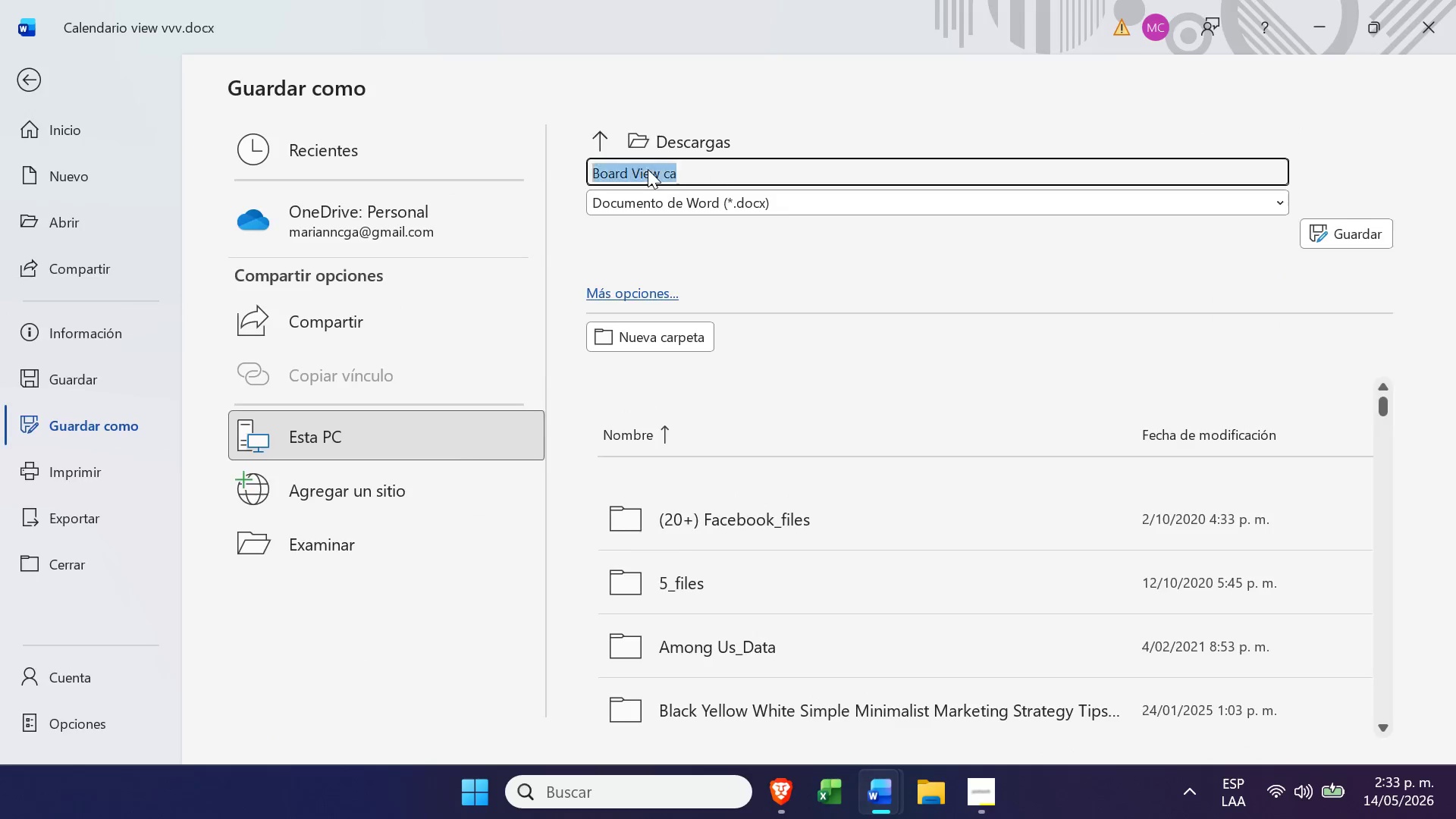 
key(Enter)
 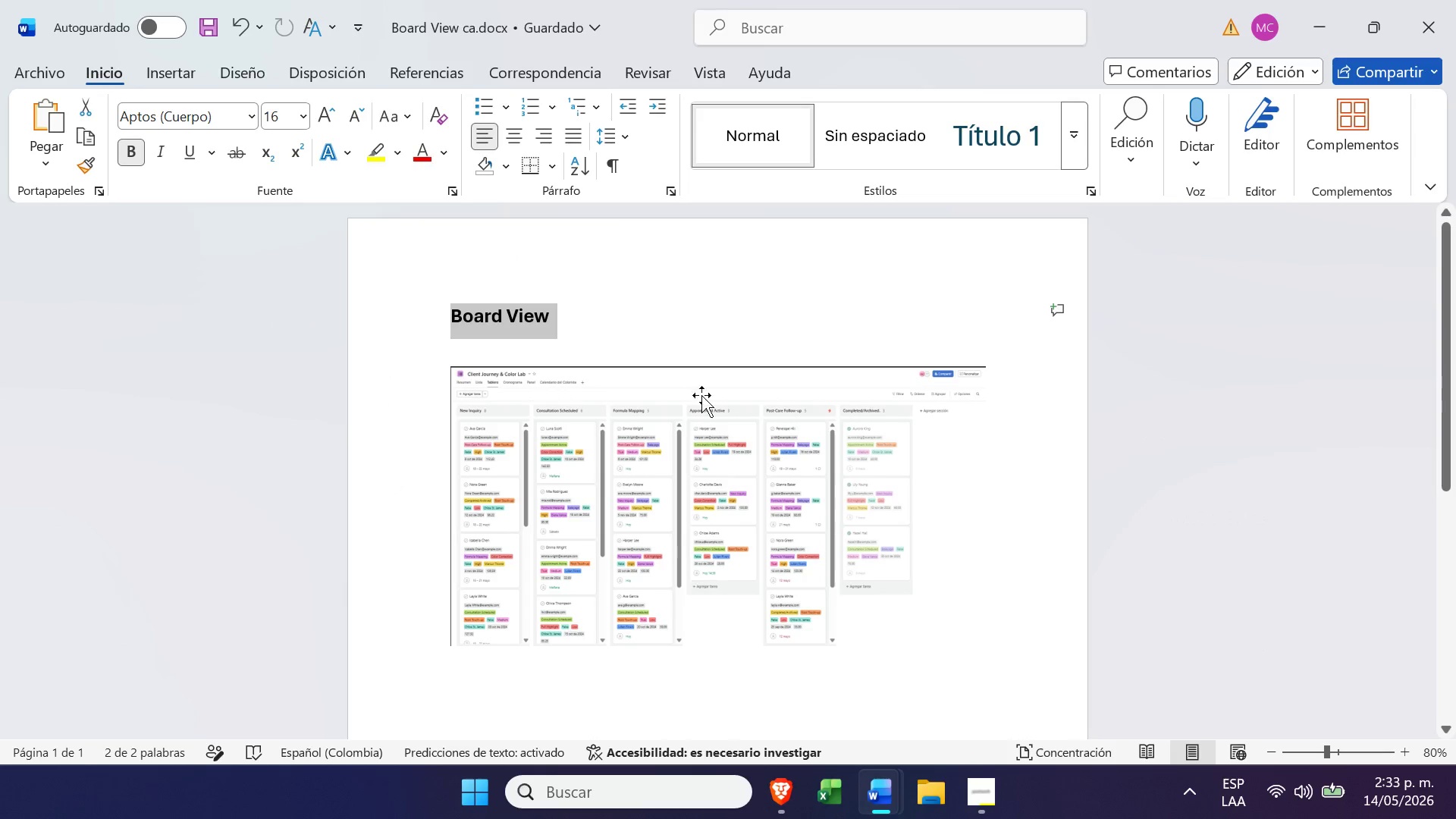 
left_click([666, 531])
 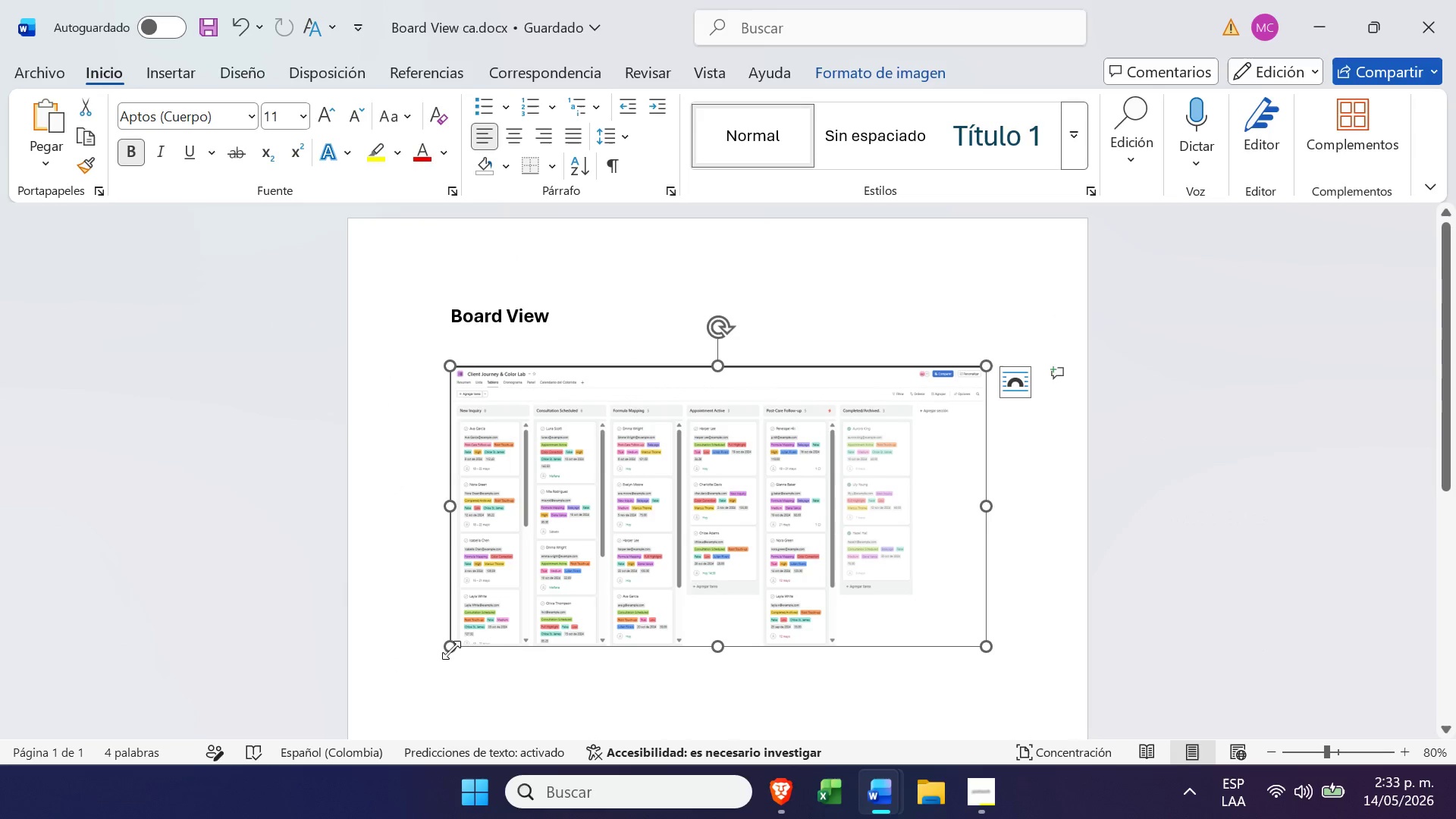 
left_click_drag(start_coordinate=[451, 651], to_coordinate=[399, 678])
 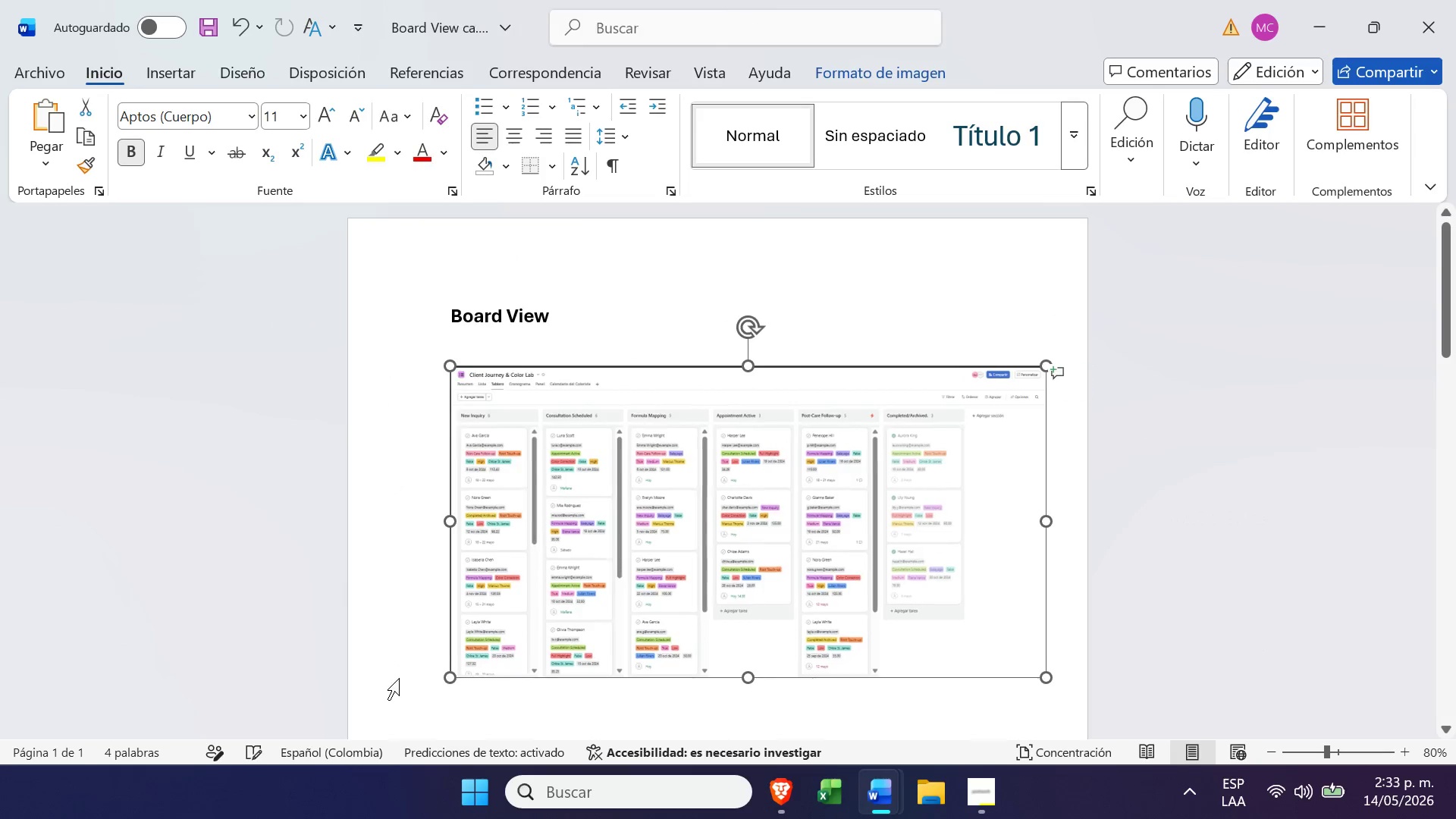 
double_click([399, 678])
 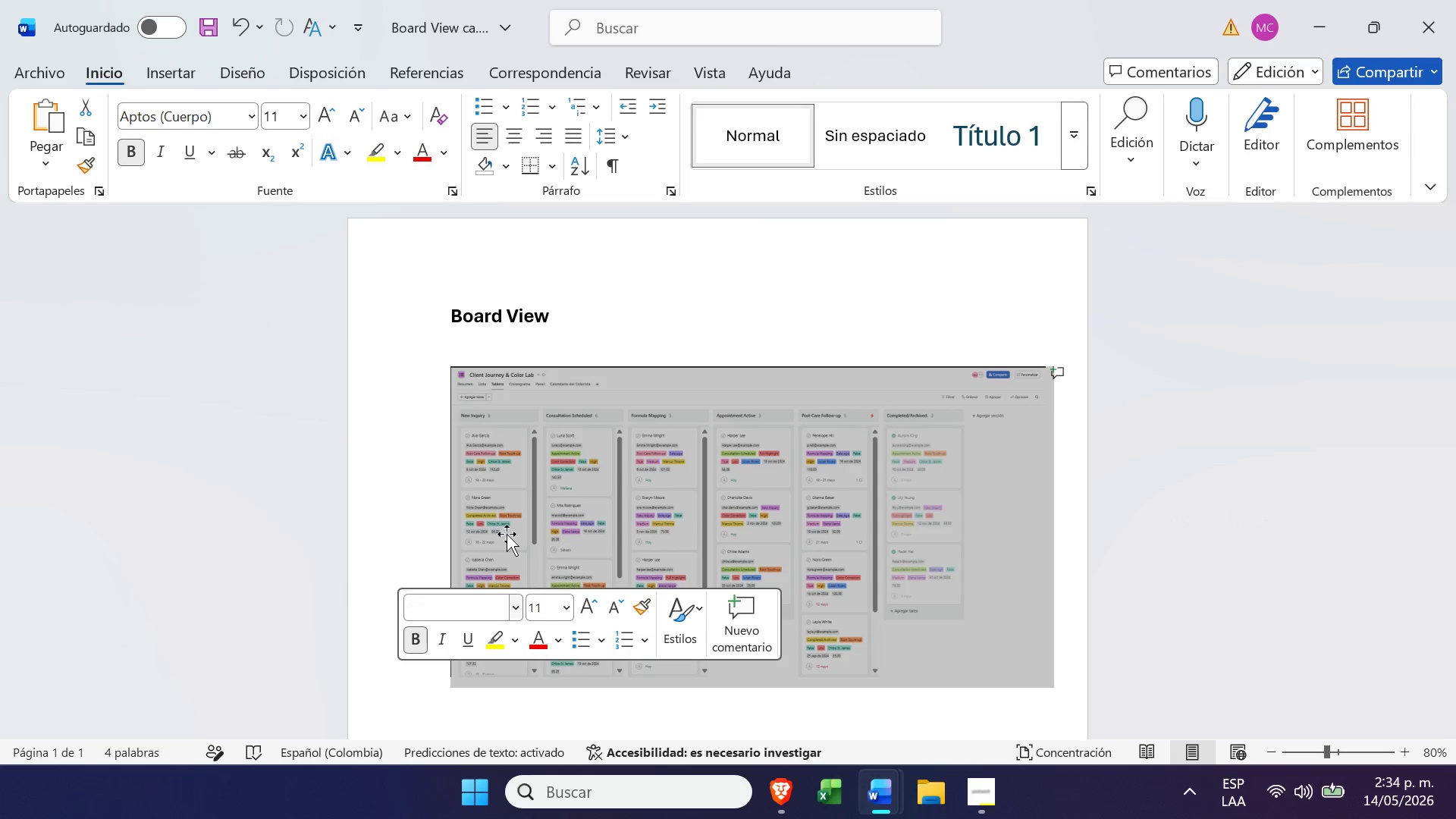 
left_click([572, 455])
 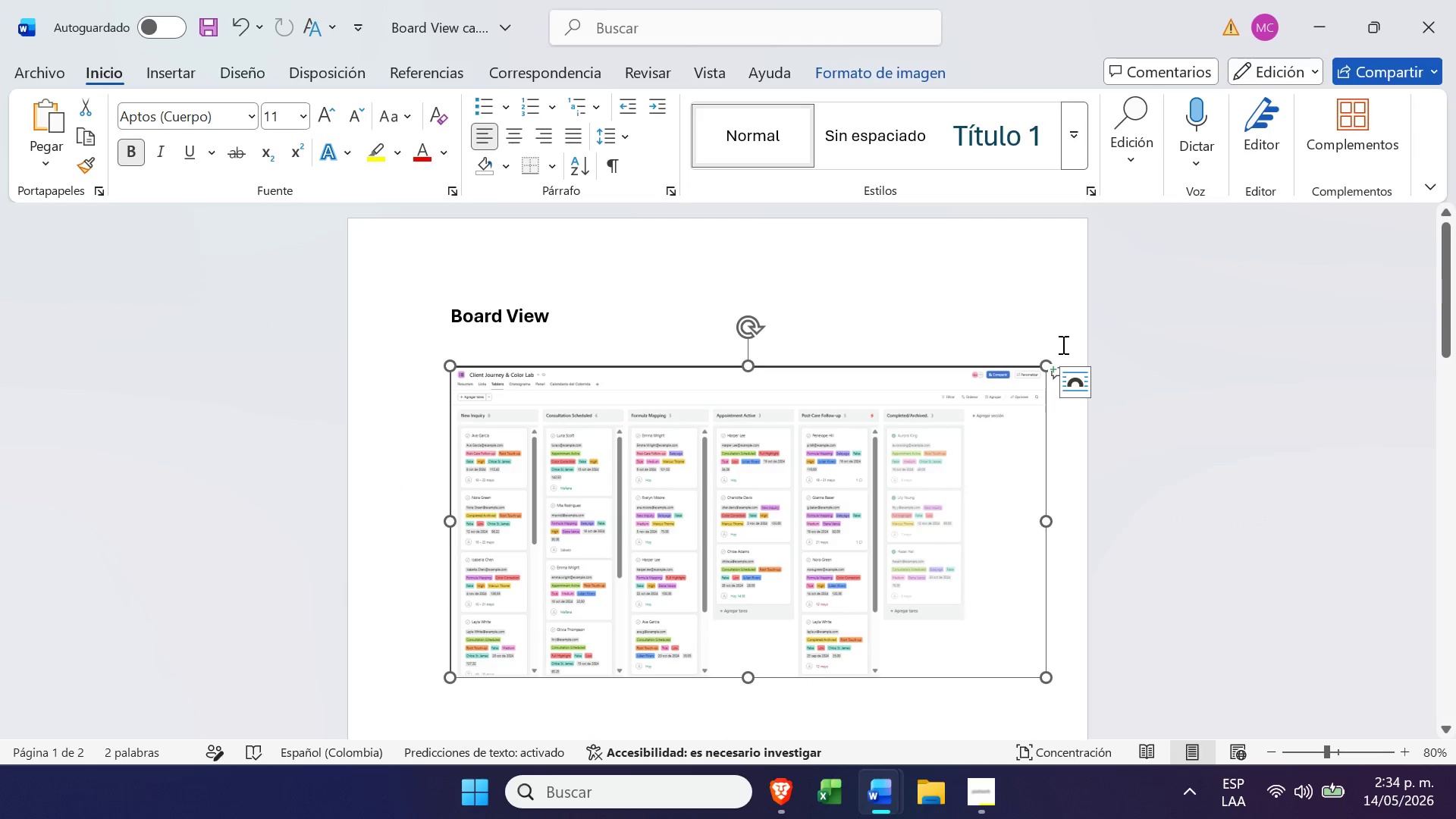 
left_click([1072, 391])
 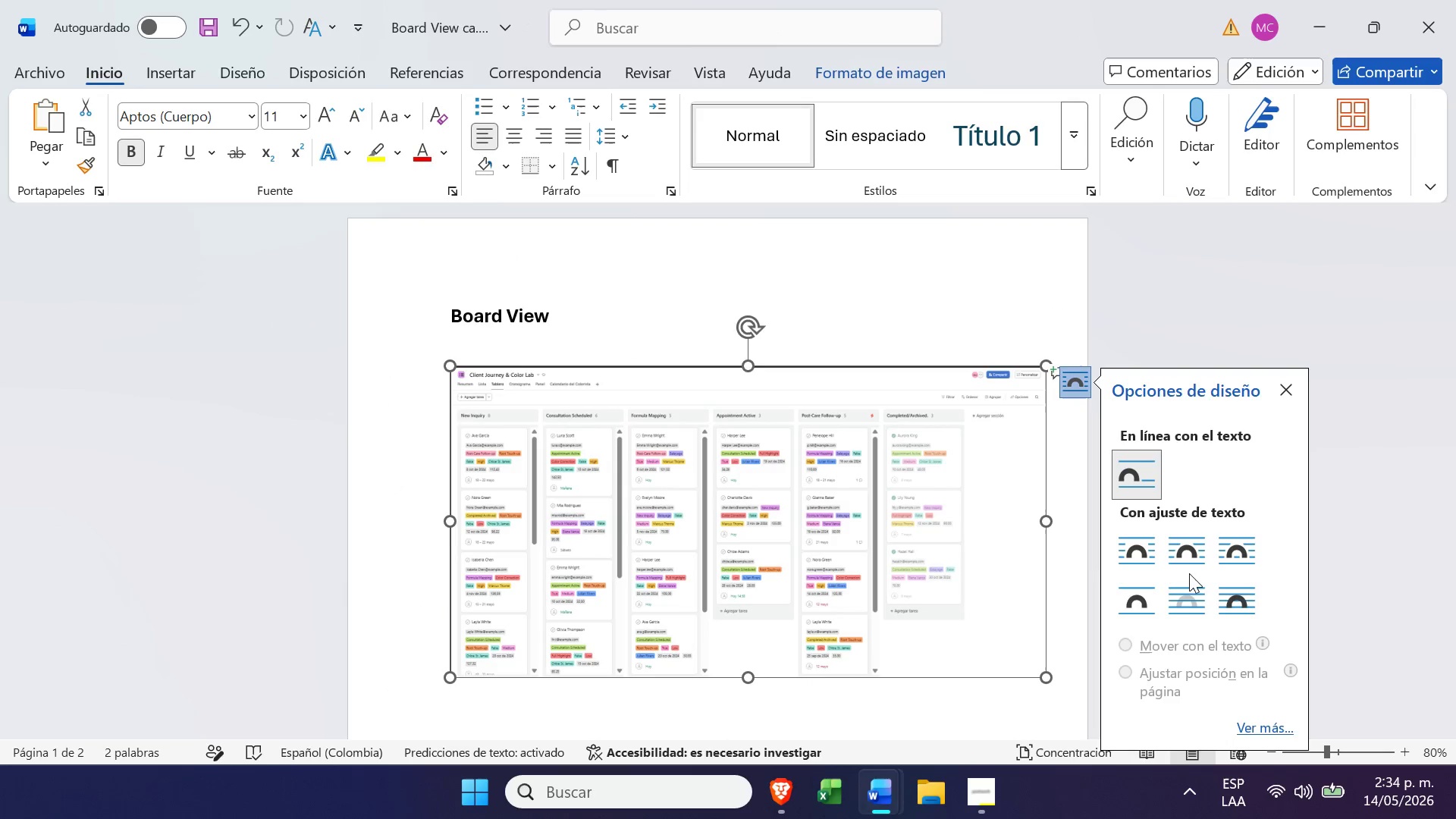 
left_click([1186, 551])
 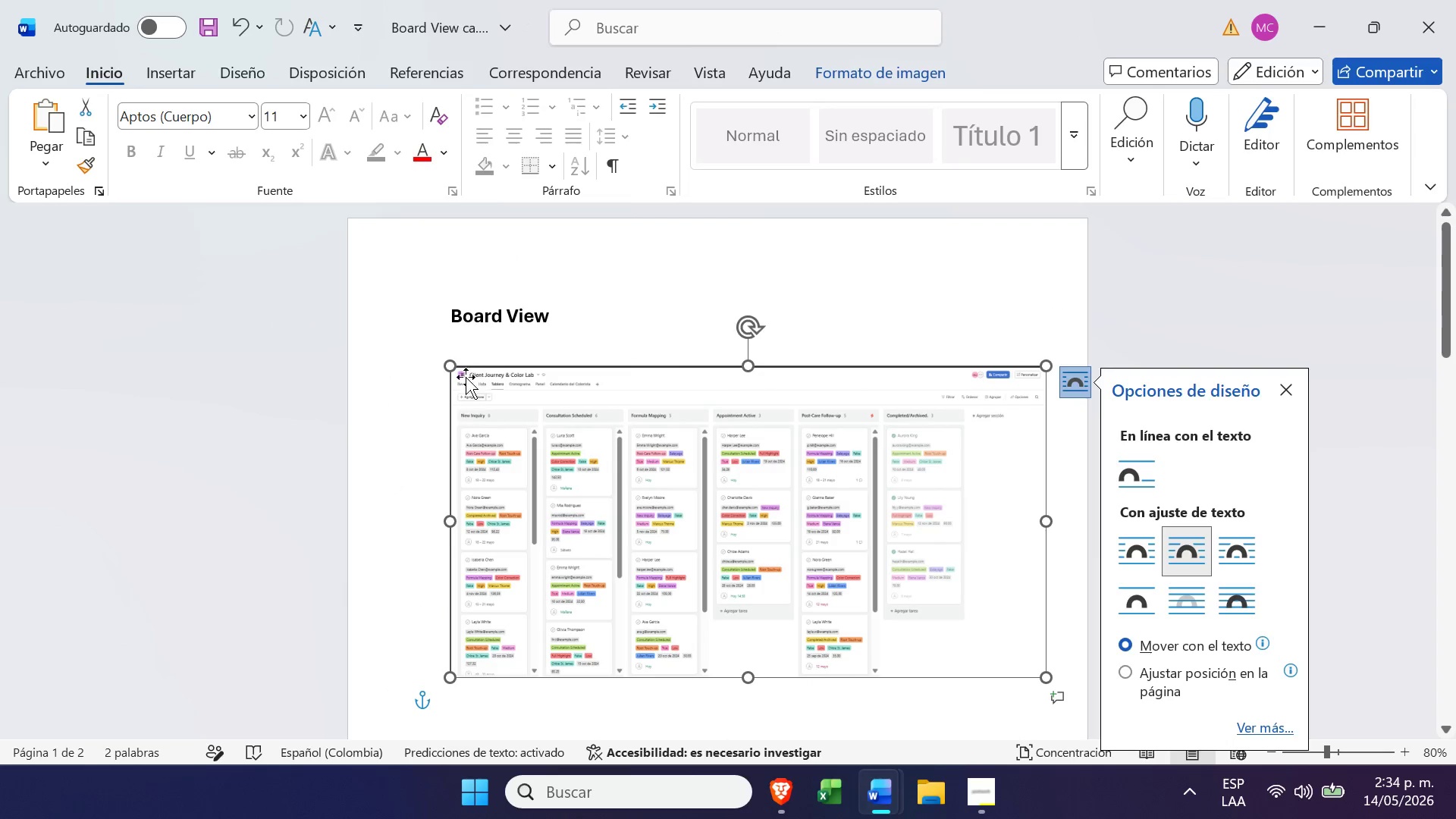 
left_click_drag(start_coordinate=[444, 368], to_coordinate=[412, 334])
 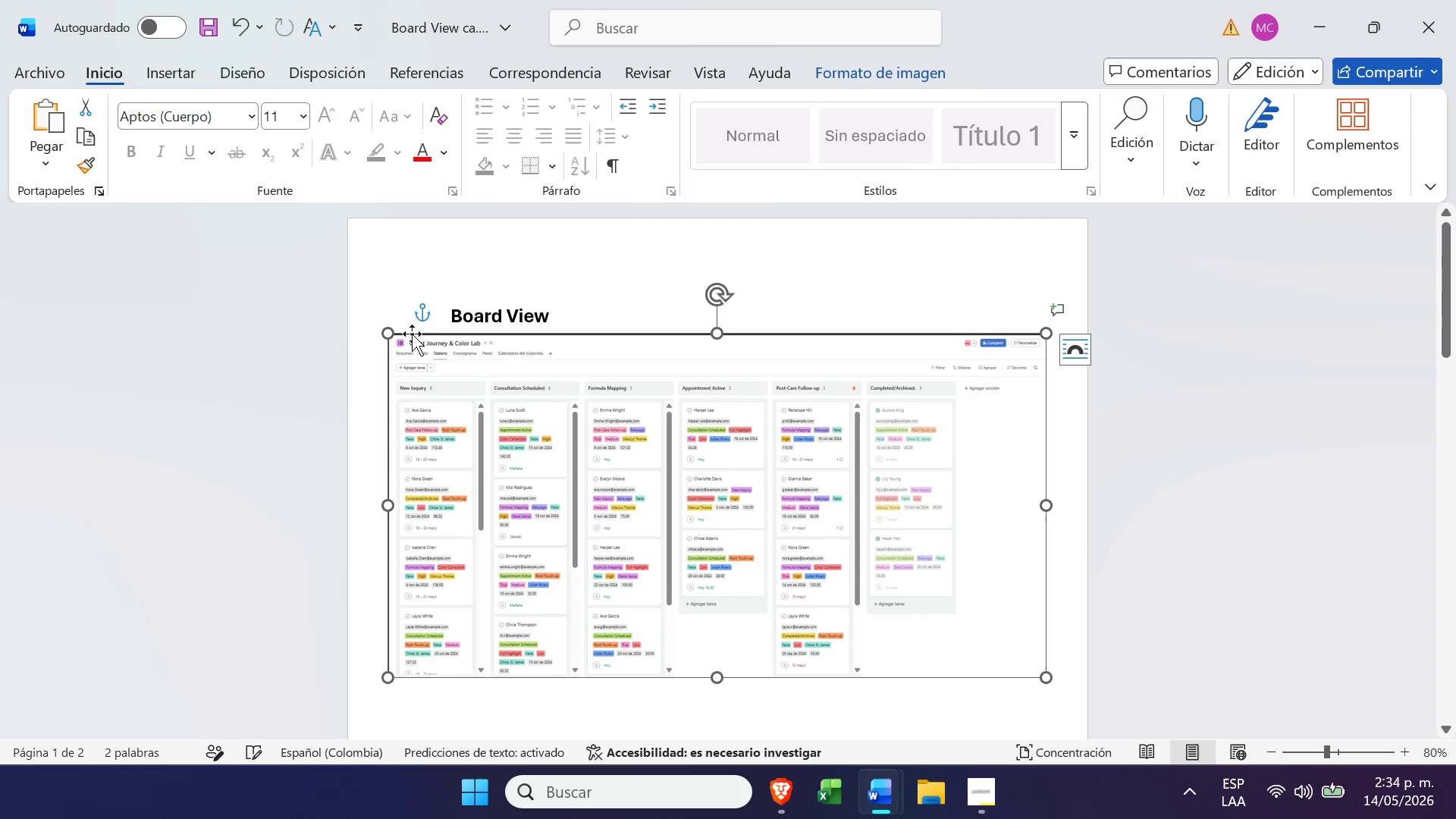 
left_click([412, 334])
 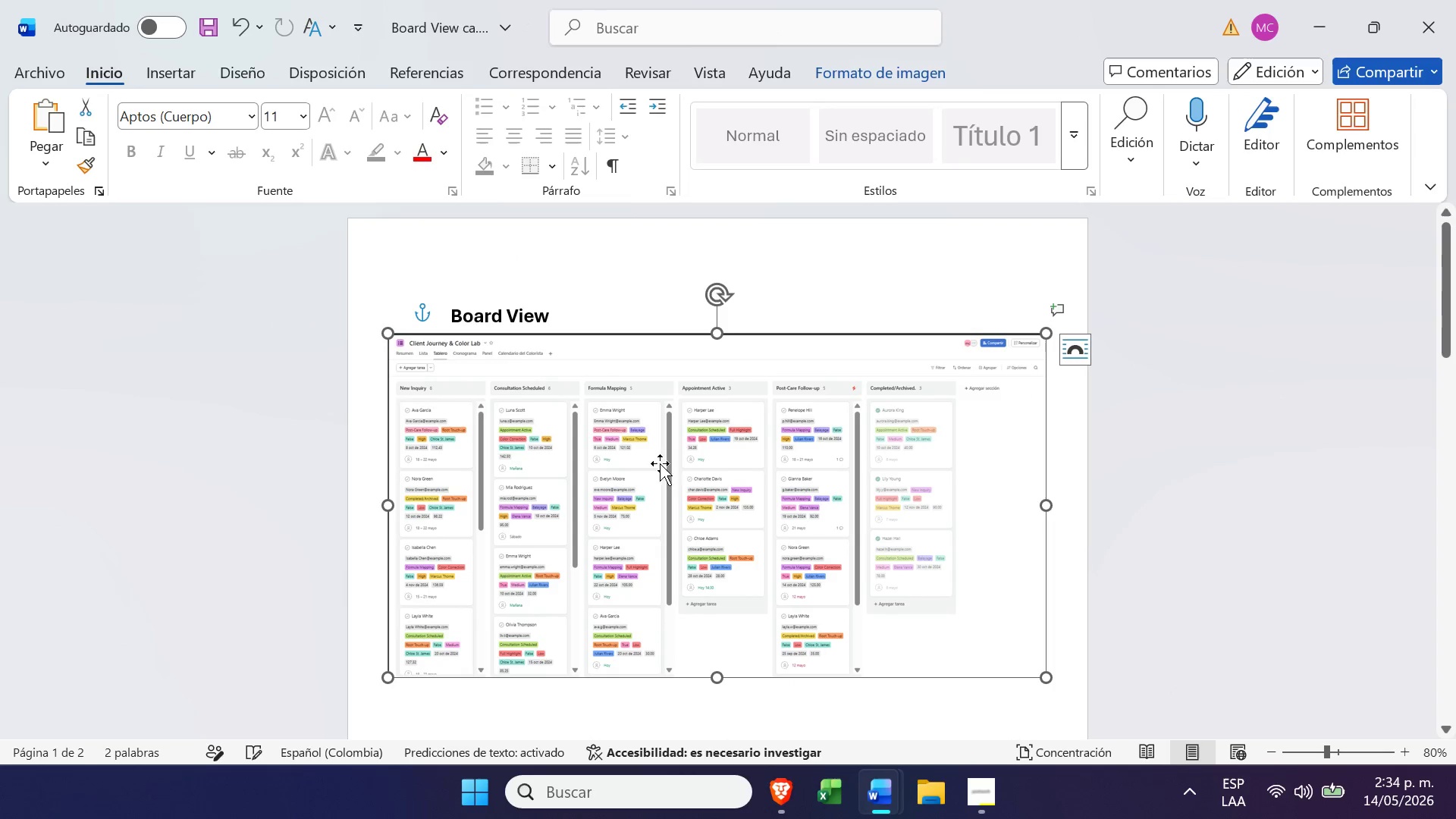 
left_click([672, 466])